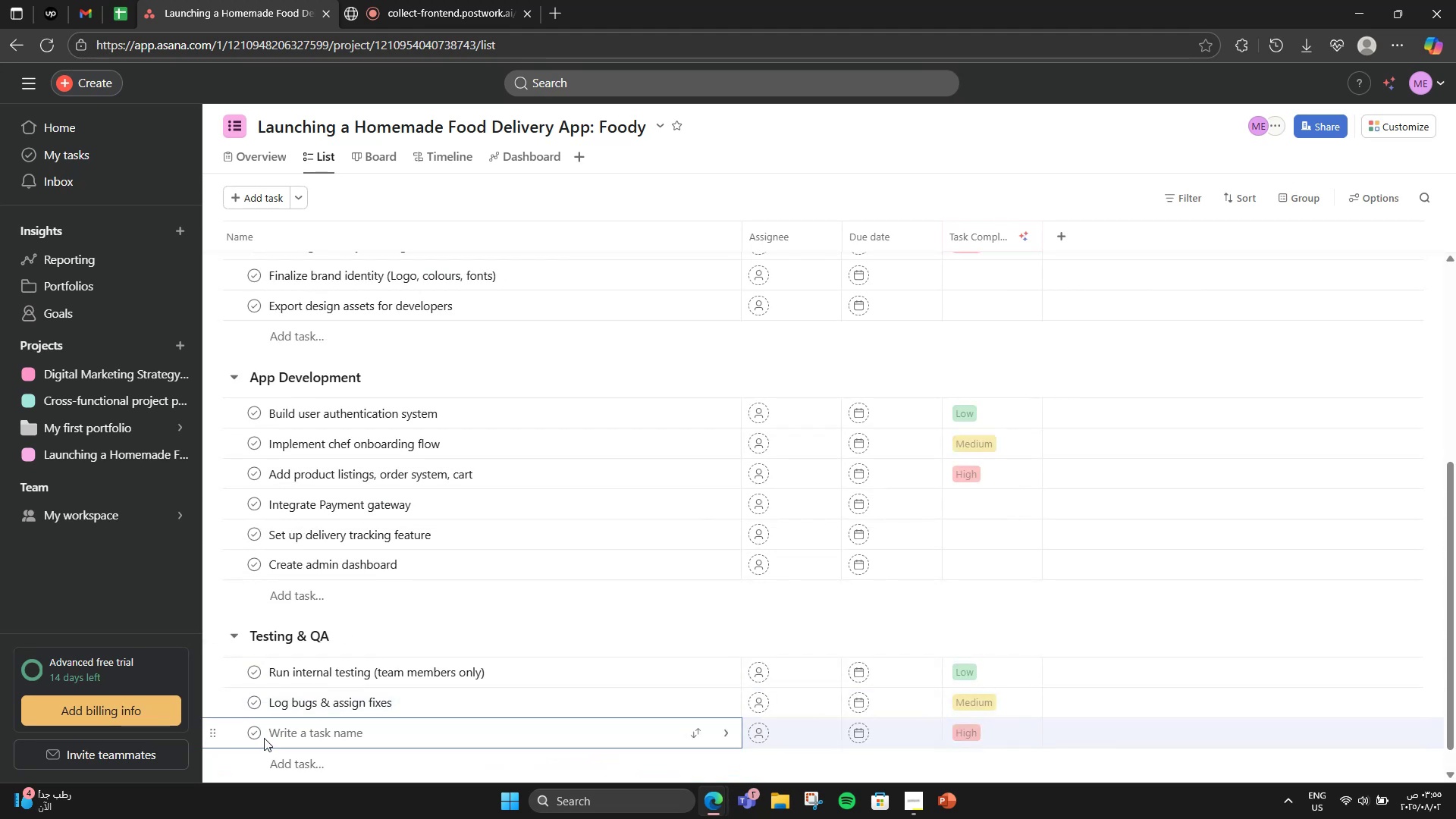 
type(Collect feedboac )
key(Backspace)
key(Backspace)
key(Backspace)
key(Backspace)
type(ack vu)
key(Backspace)
type(ia a)
key(Backspace)
type(Asana Forma)
key(Backspace)
type(s)
 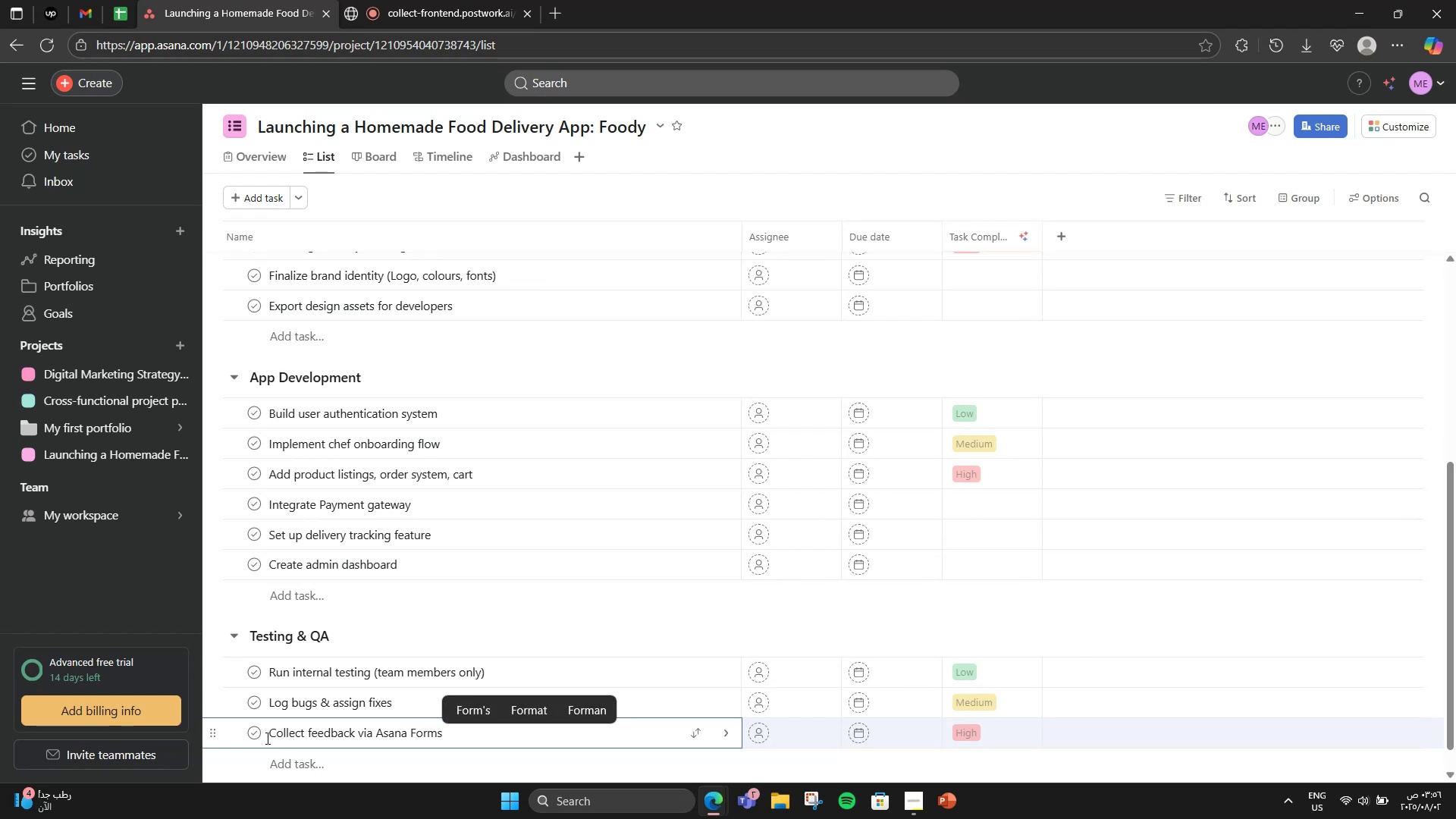 
scroll: coordinate [268, 737], scroll_direction: down, amount: 3.0
 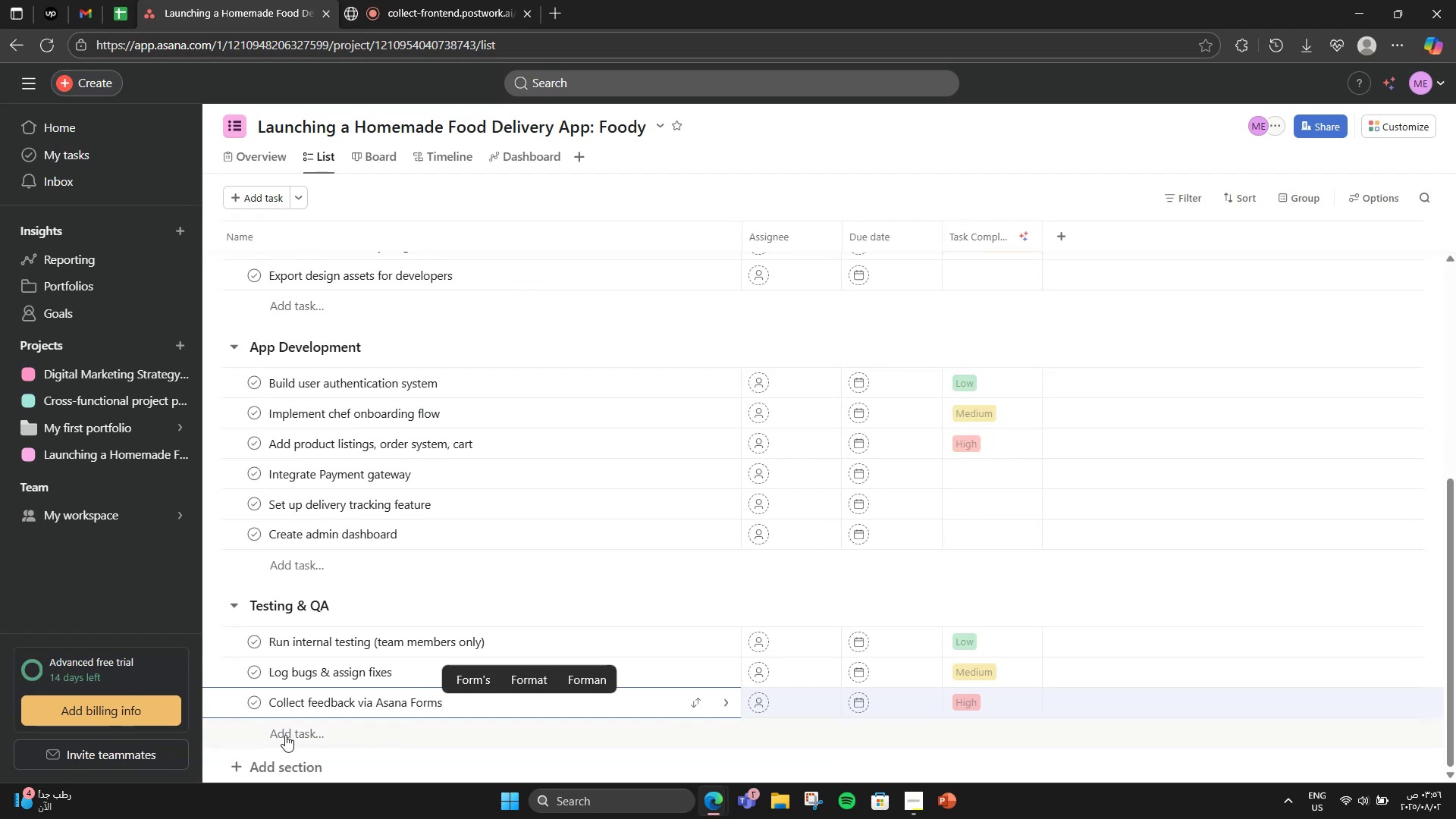 
left_click([286, 735])
 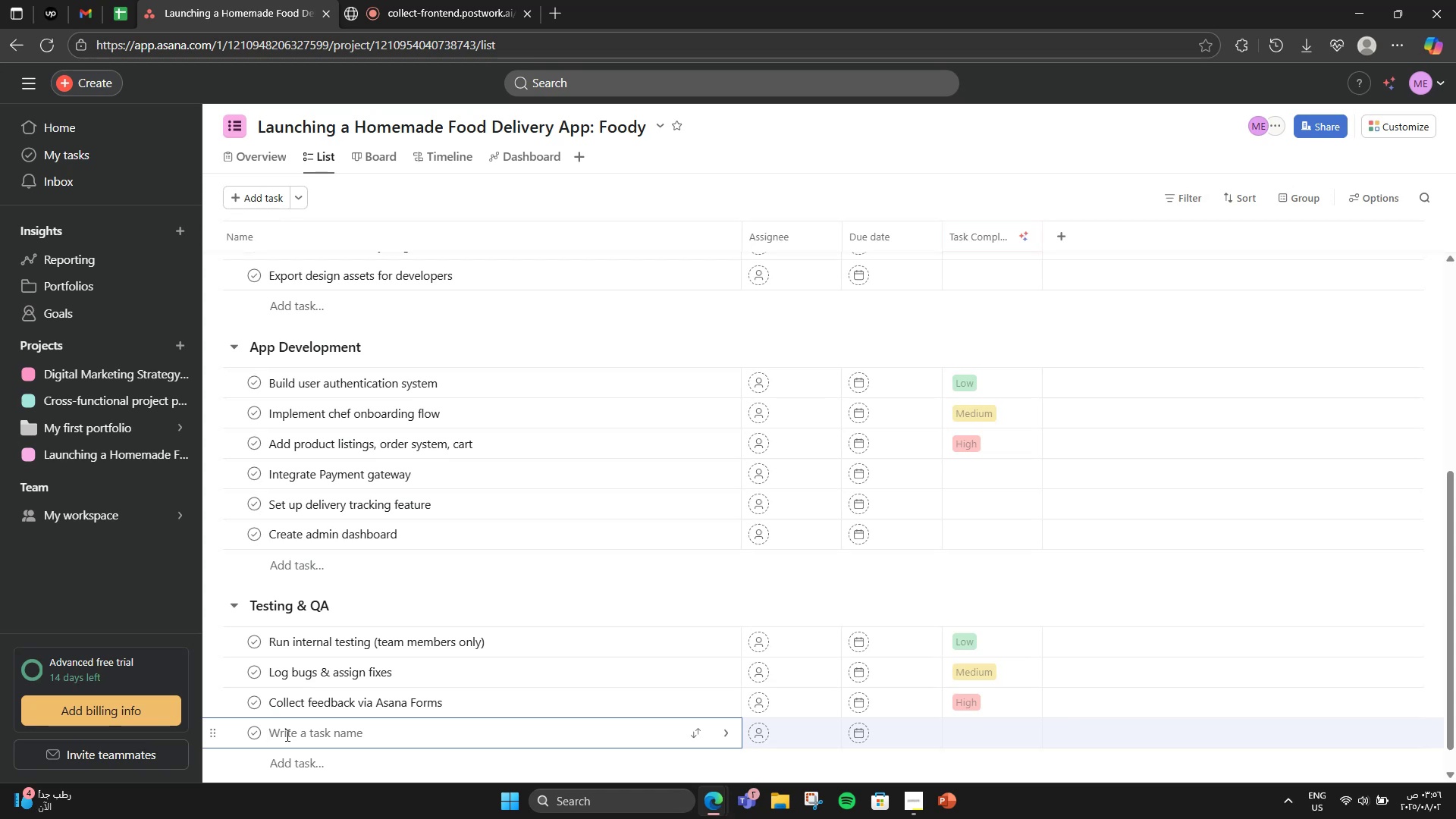 
type(Optimize performance & fix major bugs)
 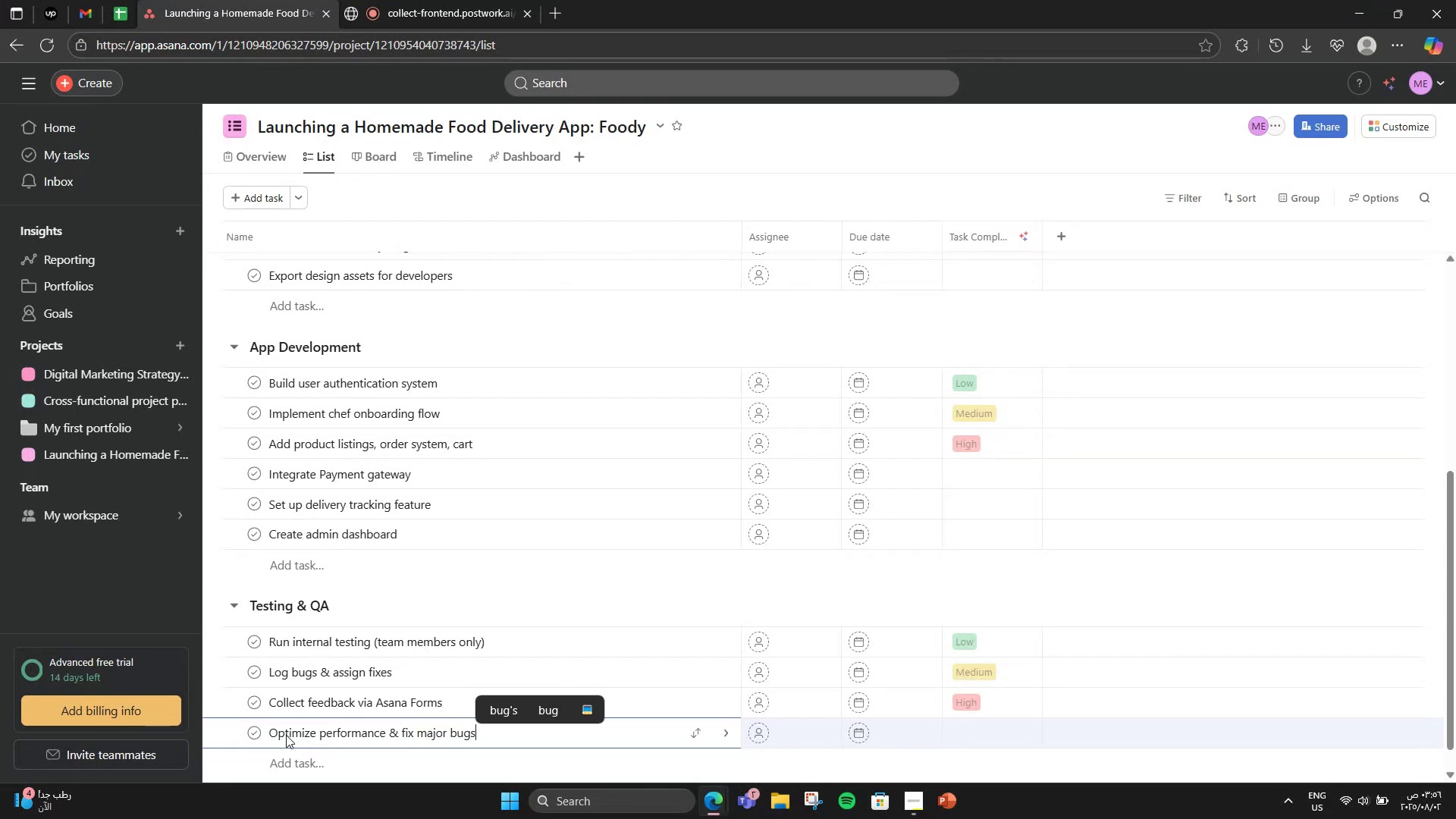 
scroll: coordinate [319, 720], scroll_direction: down, amount: 5.0
 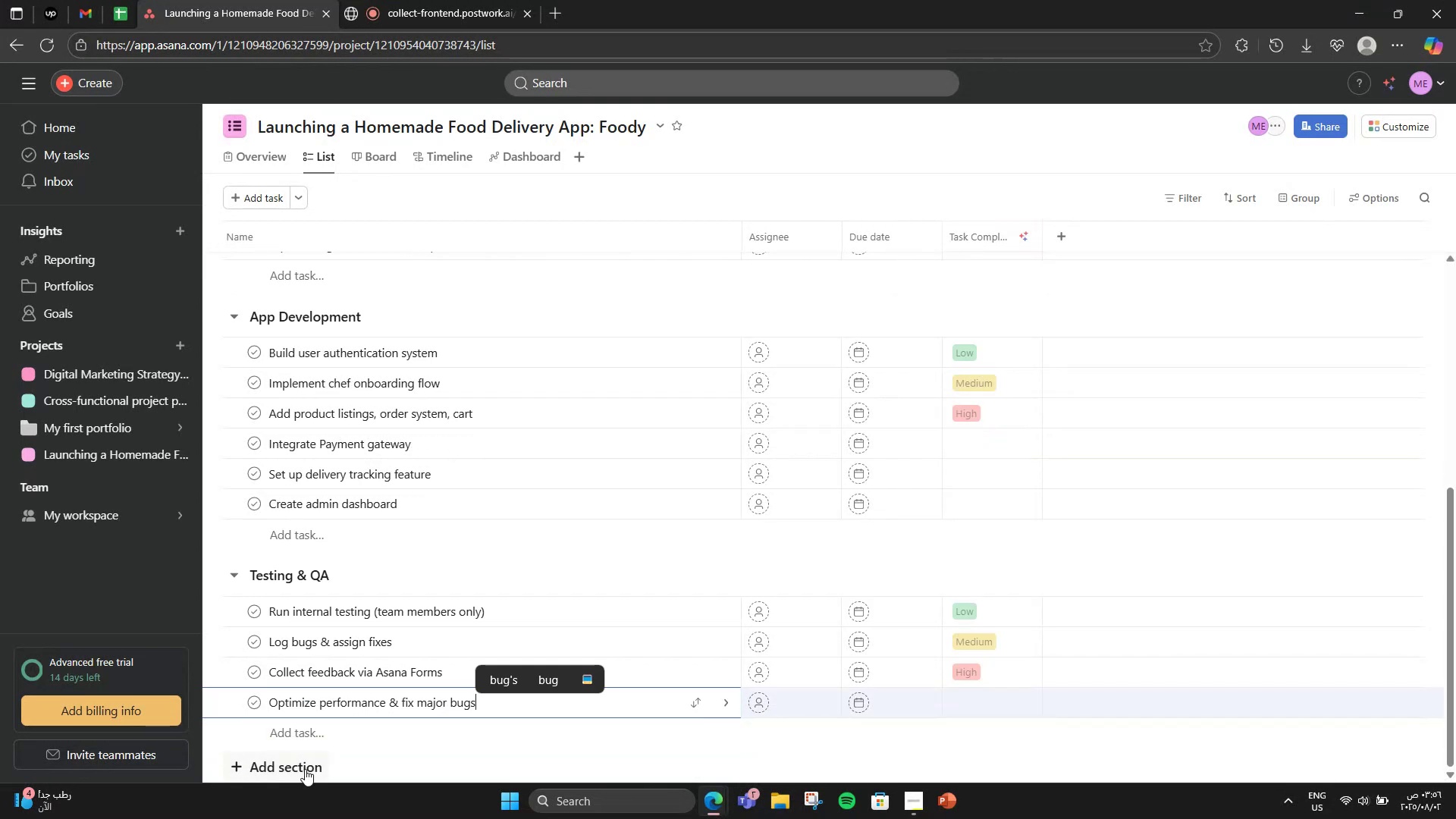 
left_click([307, 764])
 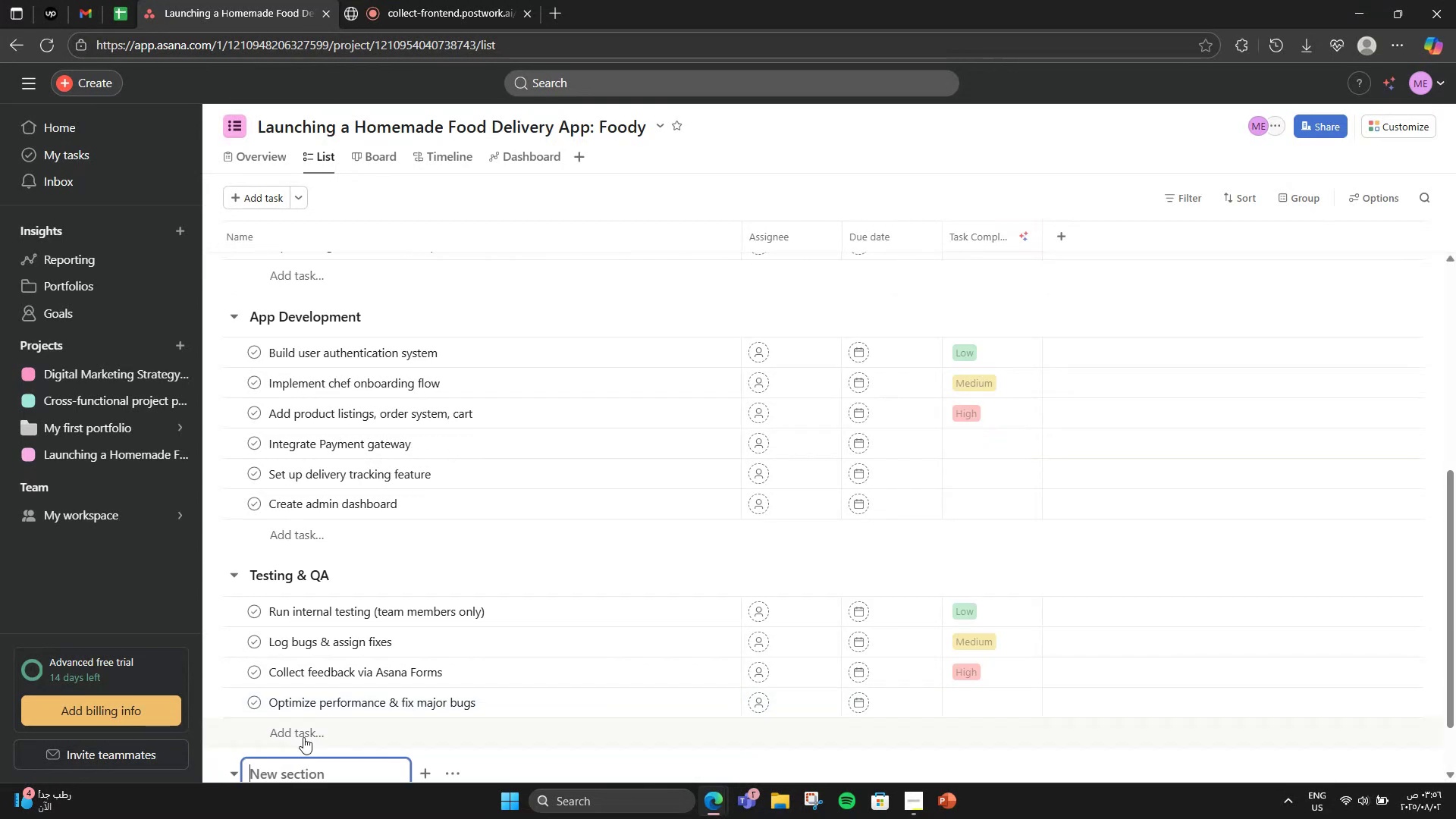 
scroll: coordinate [325, 620], scroll_direction: down, amount: 4.0
 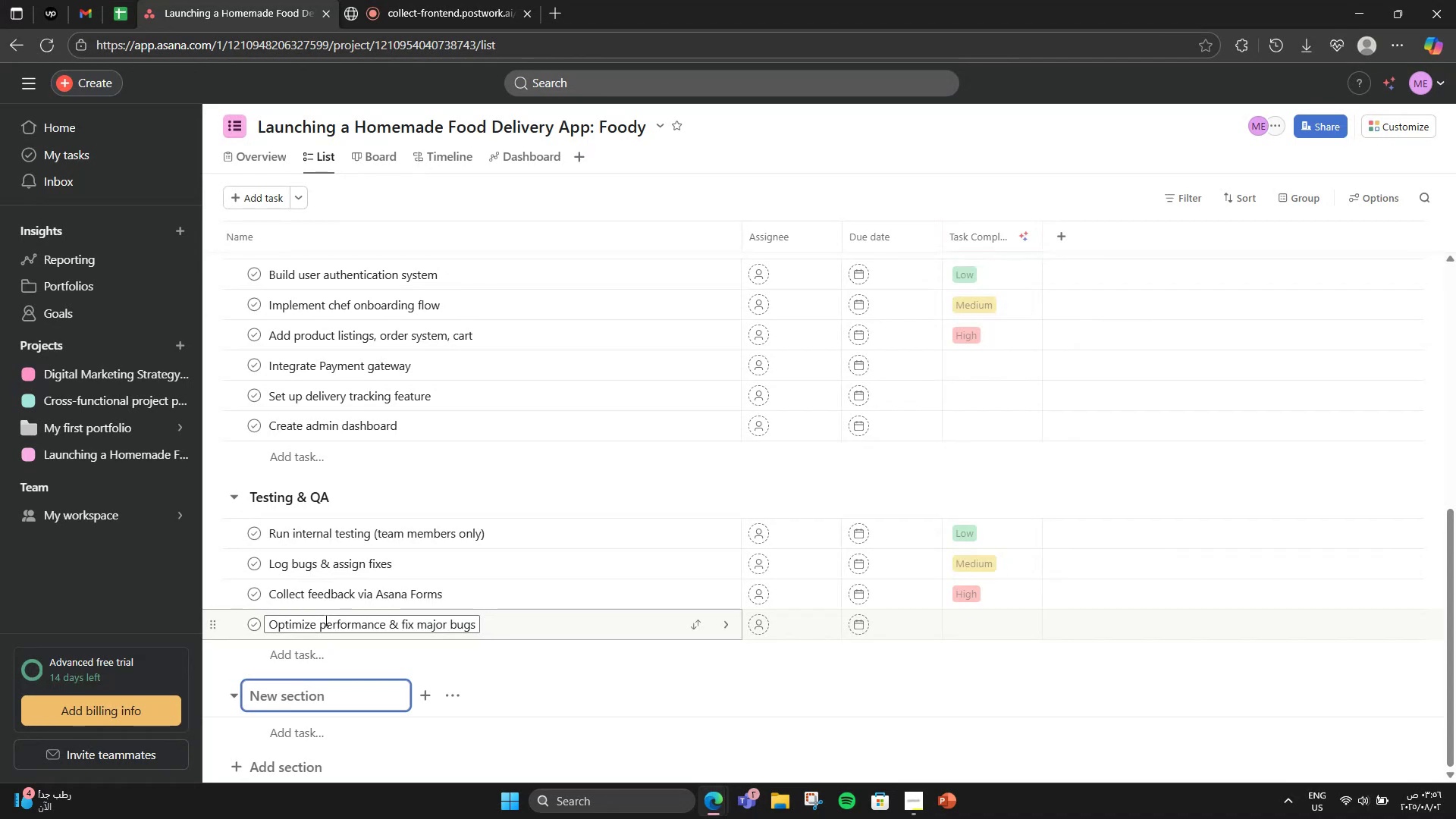 
wait(7.6)
 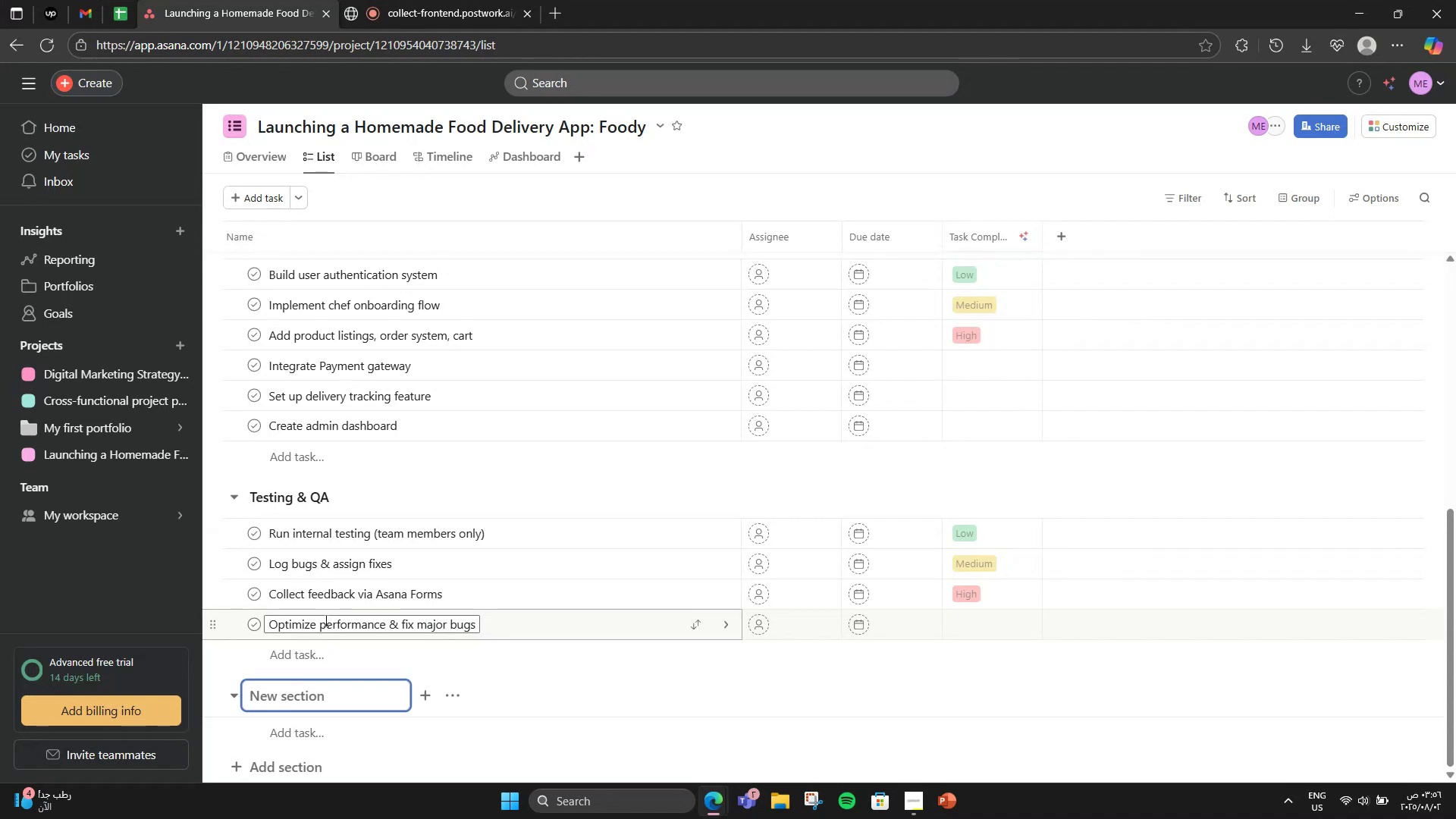 
type(Marker)
key(Backspace)
type(ting & Community Buildiin)
key(Backspace)
key(Backspace)
type(ng)
 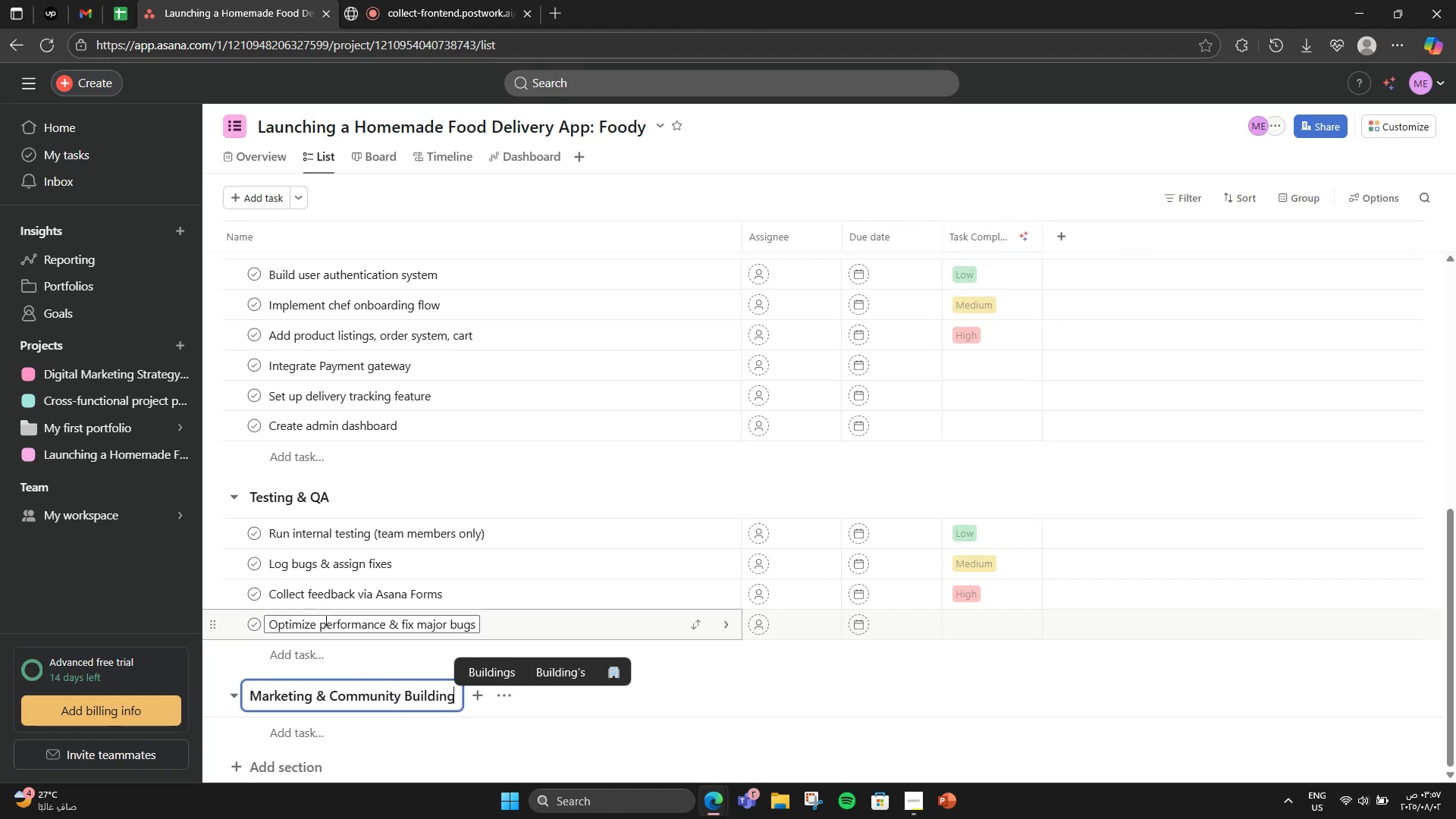 
scroll: coordinate [384, 714], scroll_direction: down, amount: 6.0
 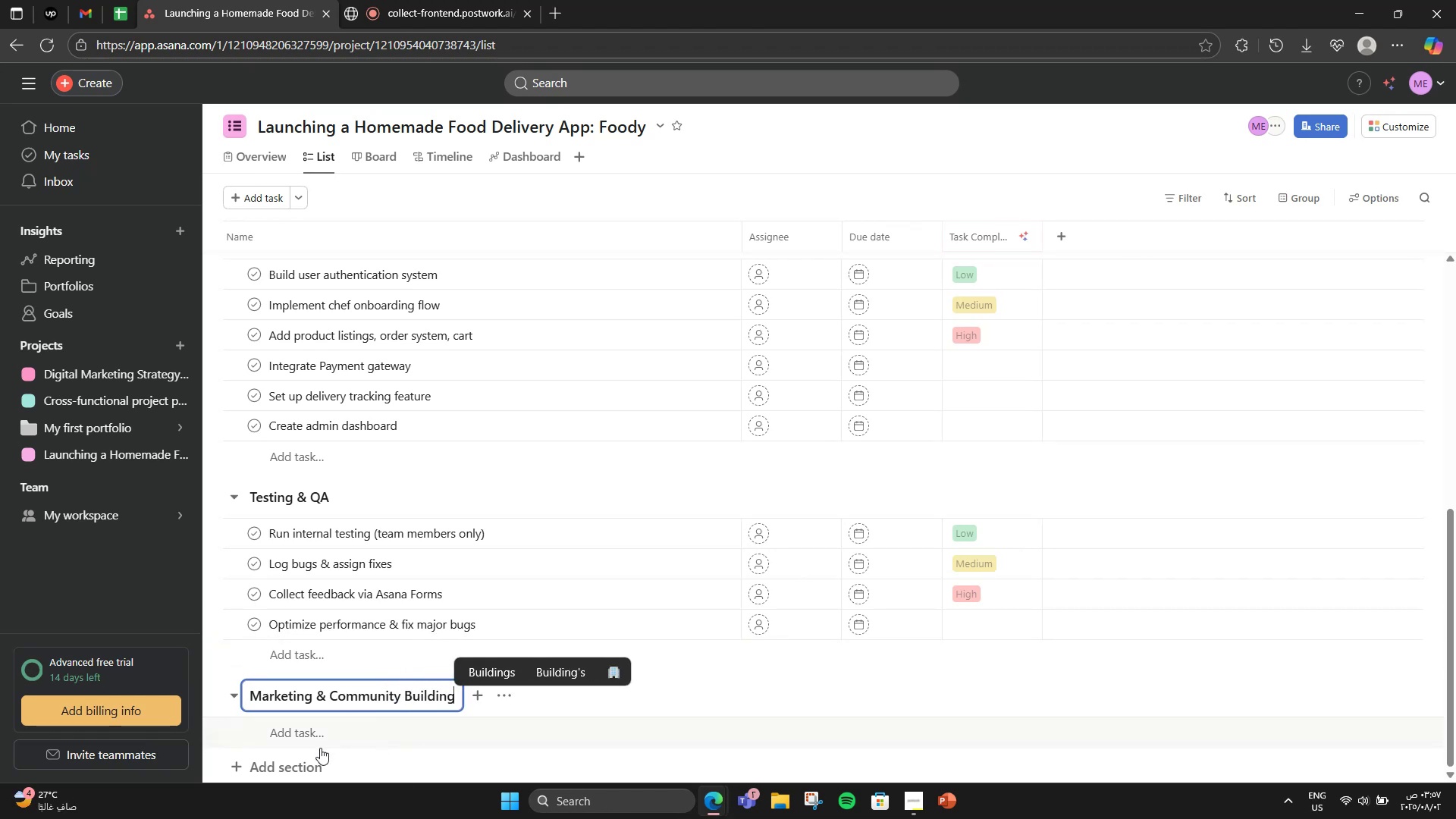 
left_click([320, 748])
 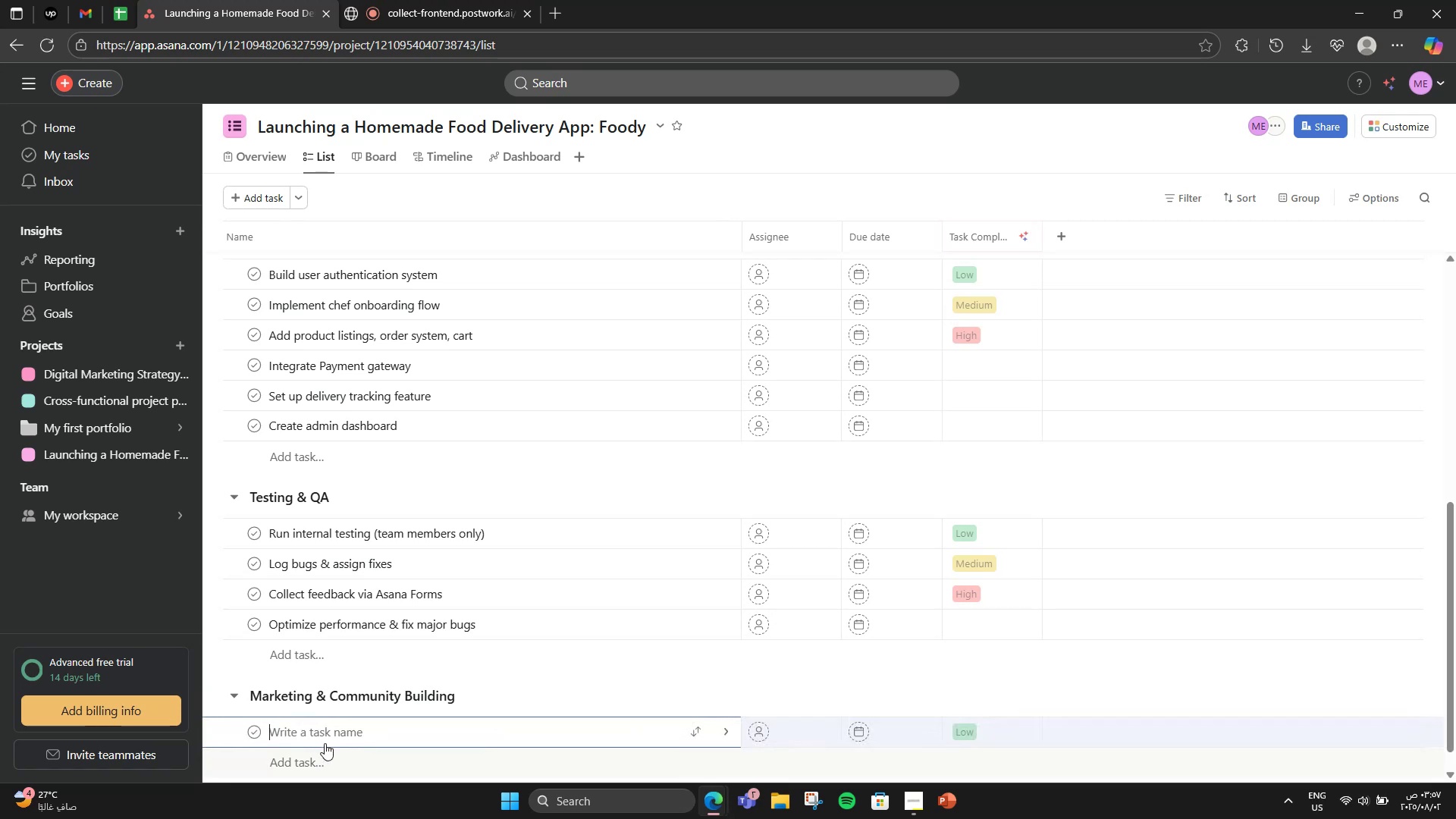 
scroll: coordinate [493, 641], scroll_direction: down, amount: 2.0
 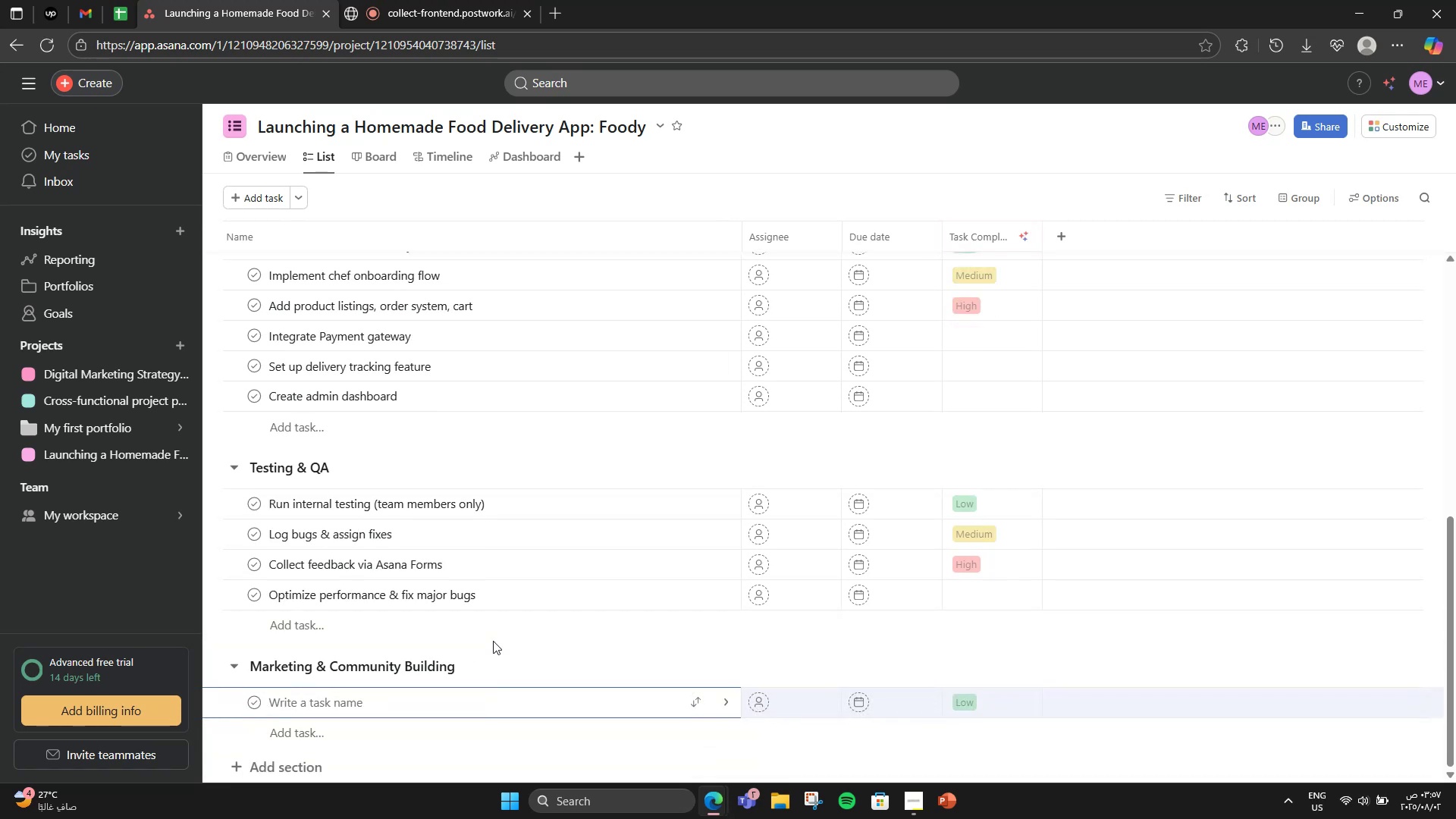 
type(Design visuals for lu)
key(Backspace)
type(aunch campaign )
key(Backspace)
 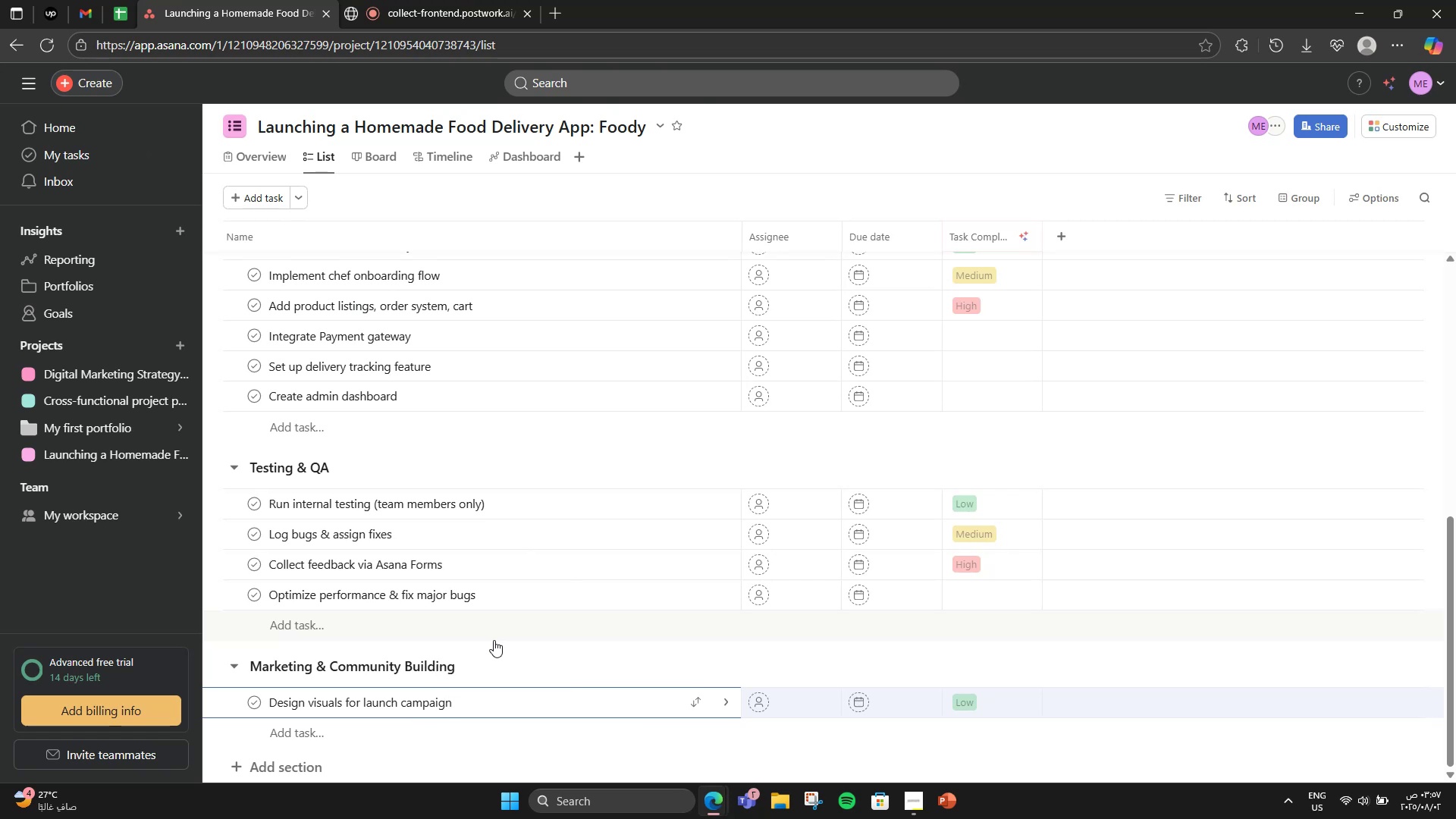 
scroll: coordinate [492, 644], scroll_direction: down, amount: 2.0
 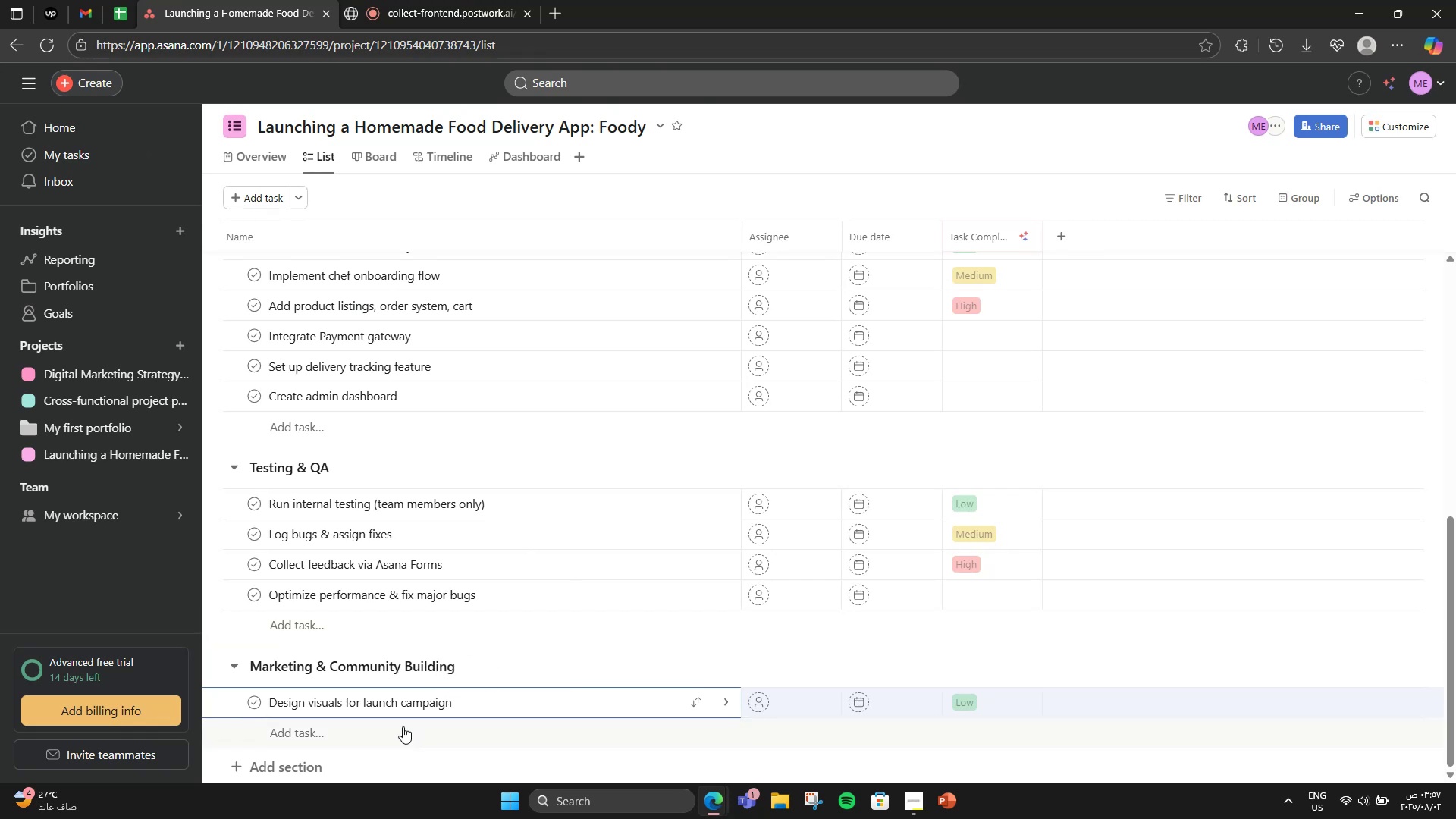 
left_click([403, 726])
 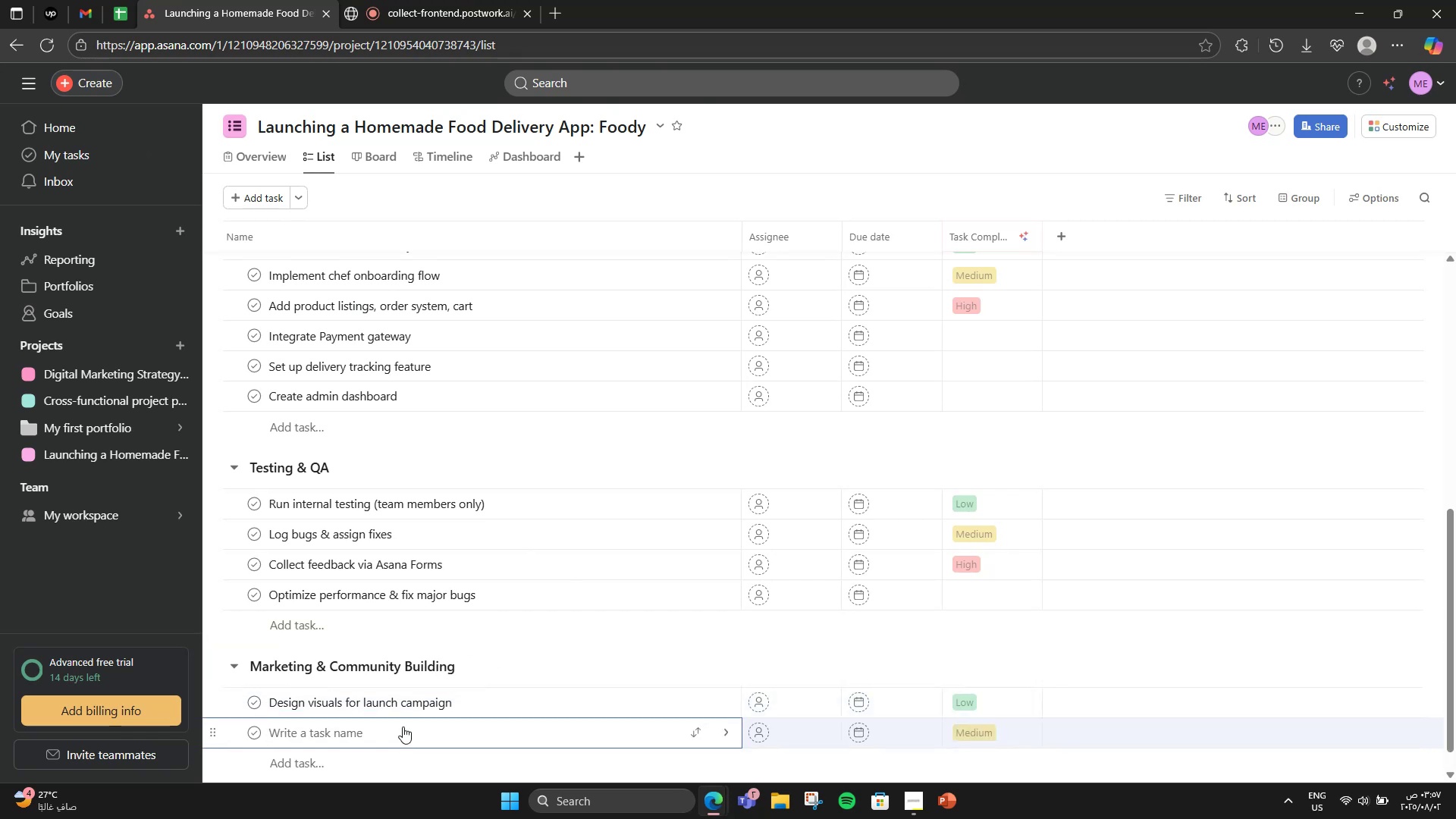 
type(Launch Instagram and TikTok pages)
 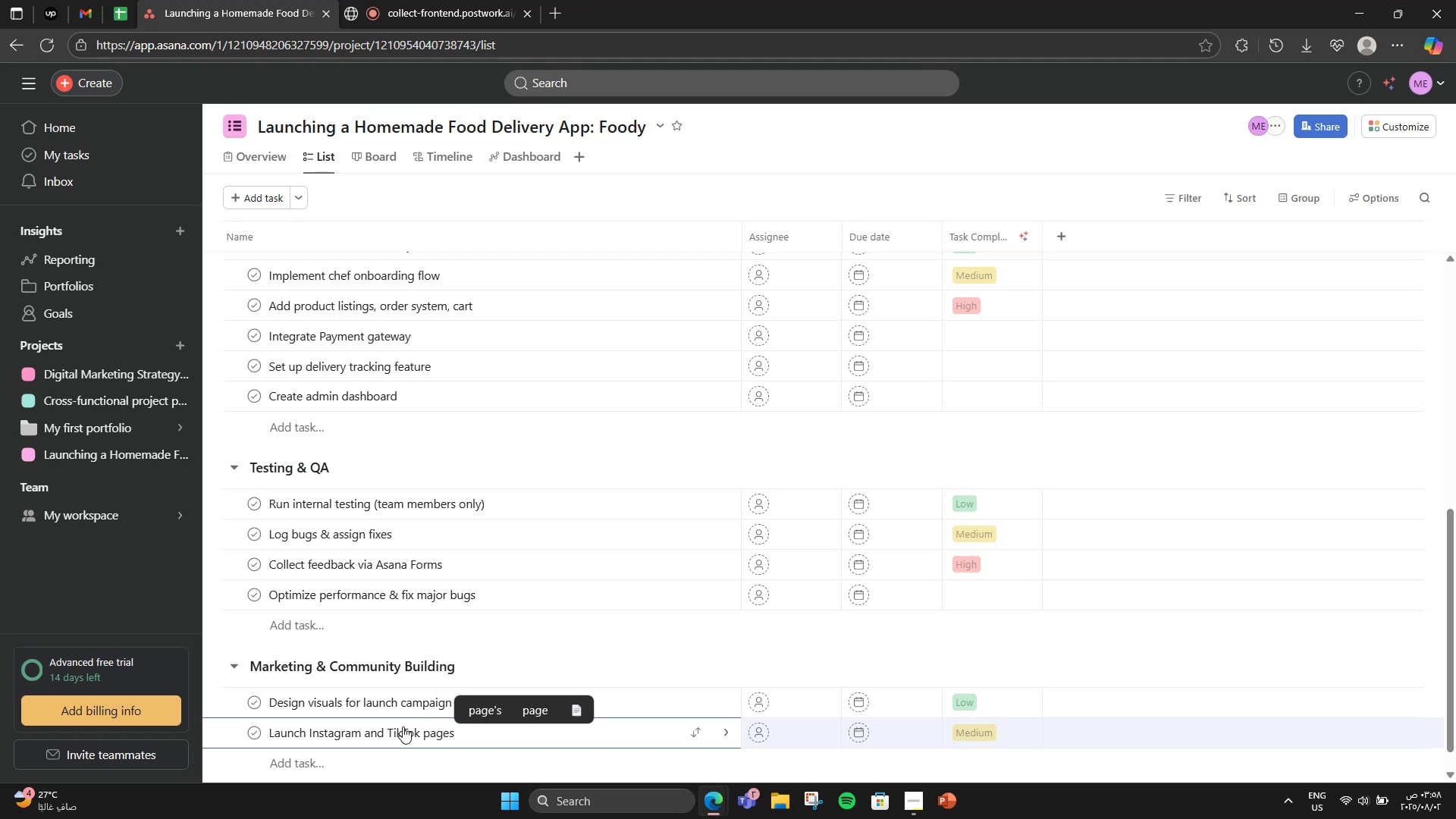 
scroll: coordinate [362, 628], scroll_direction: down, amount: 3.0
 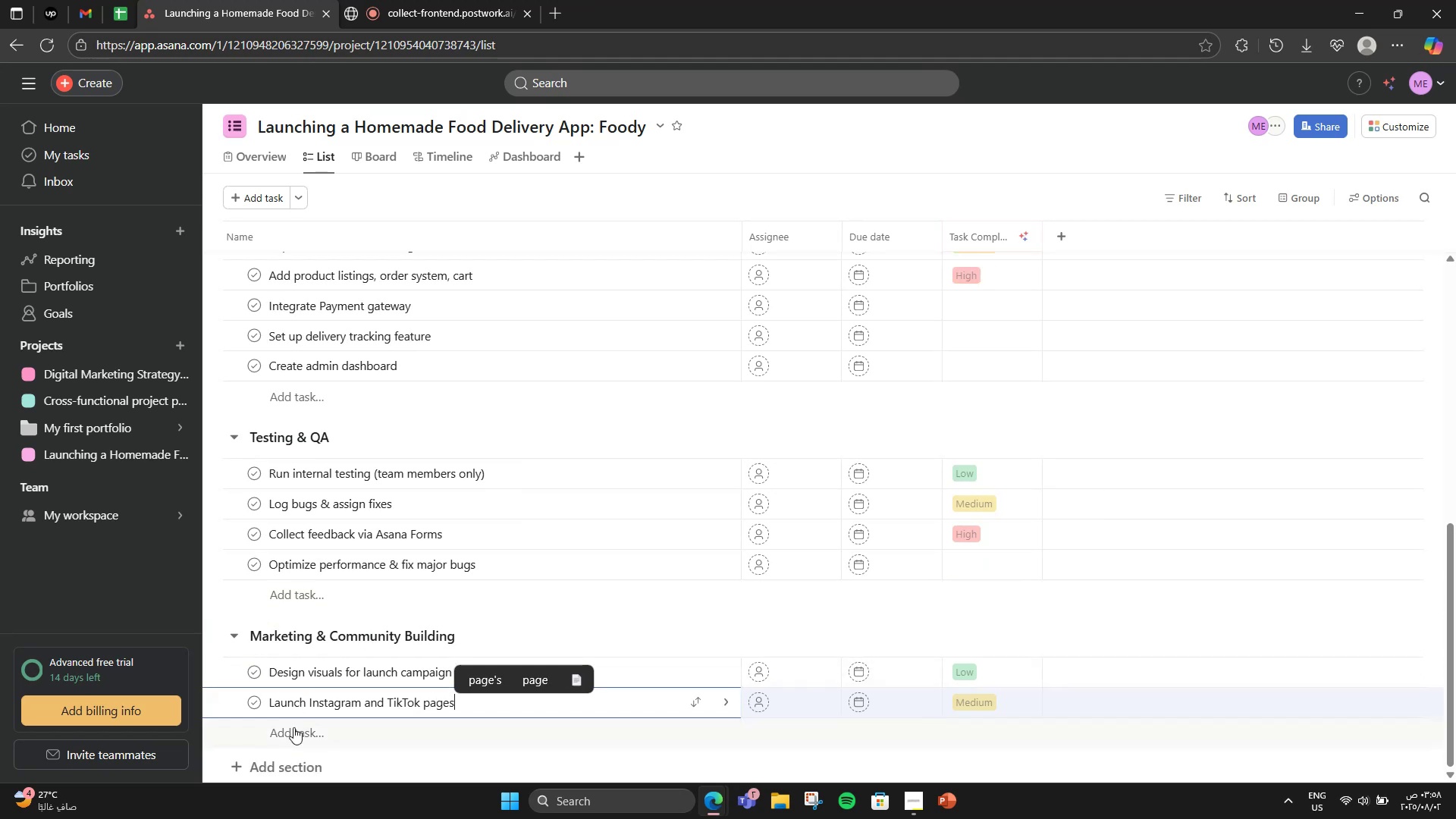 
left_click([293, 727])
 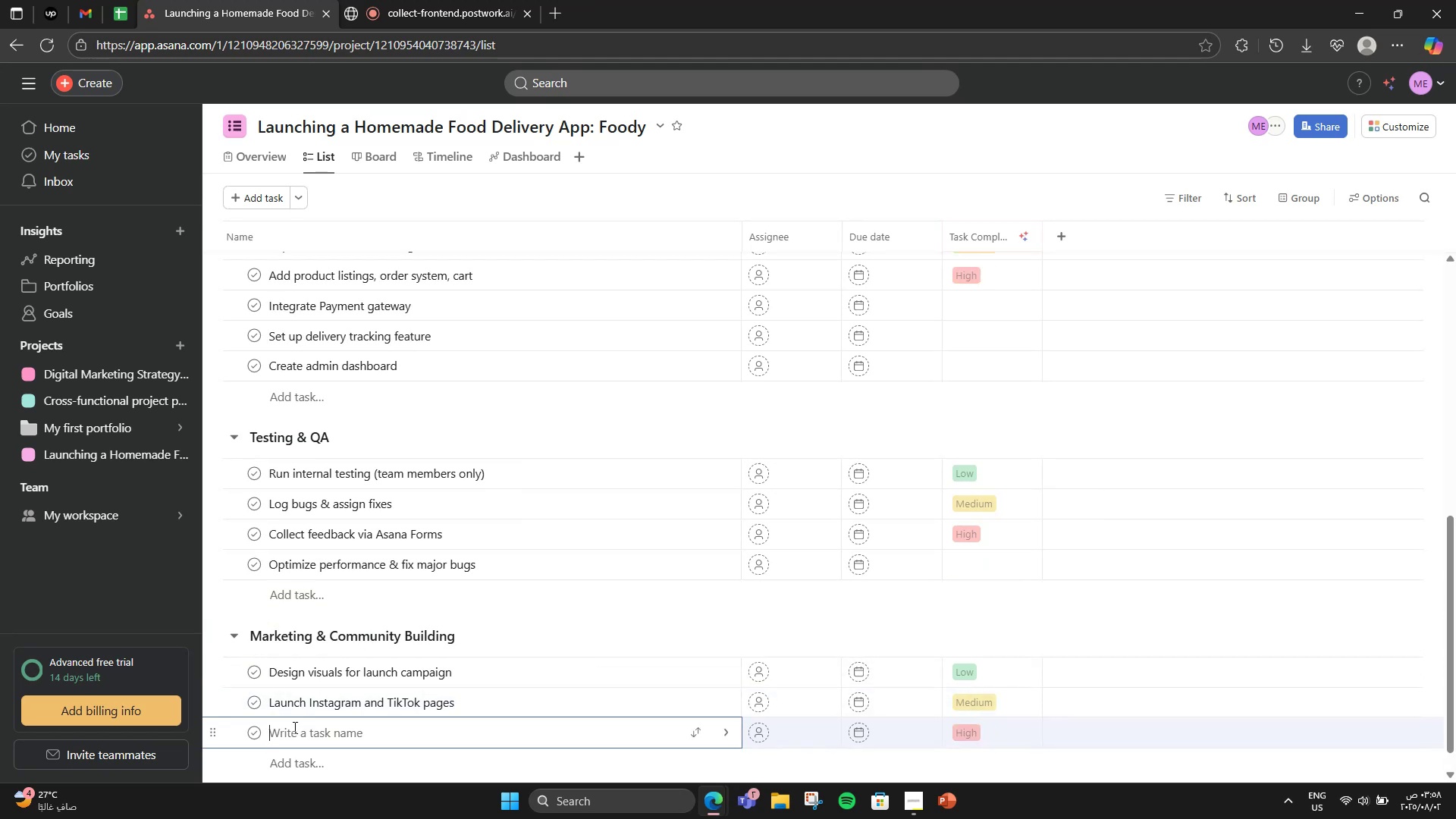 
wait(9.34)
 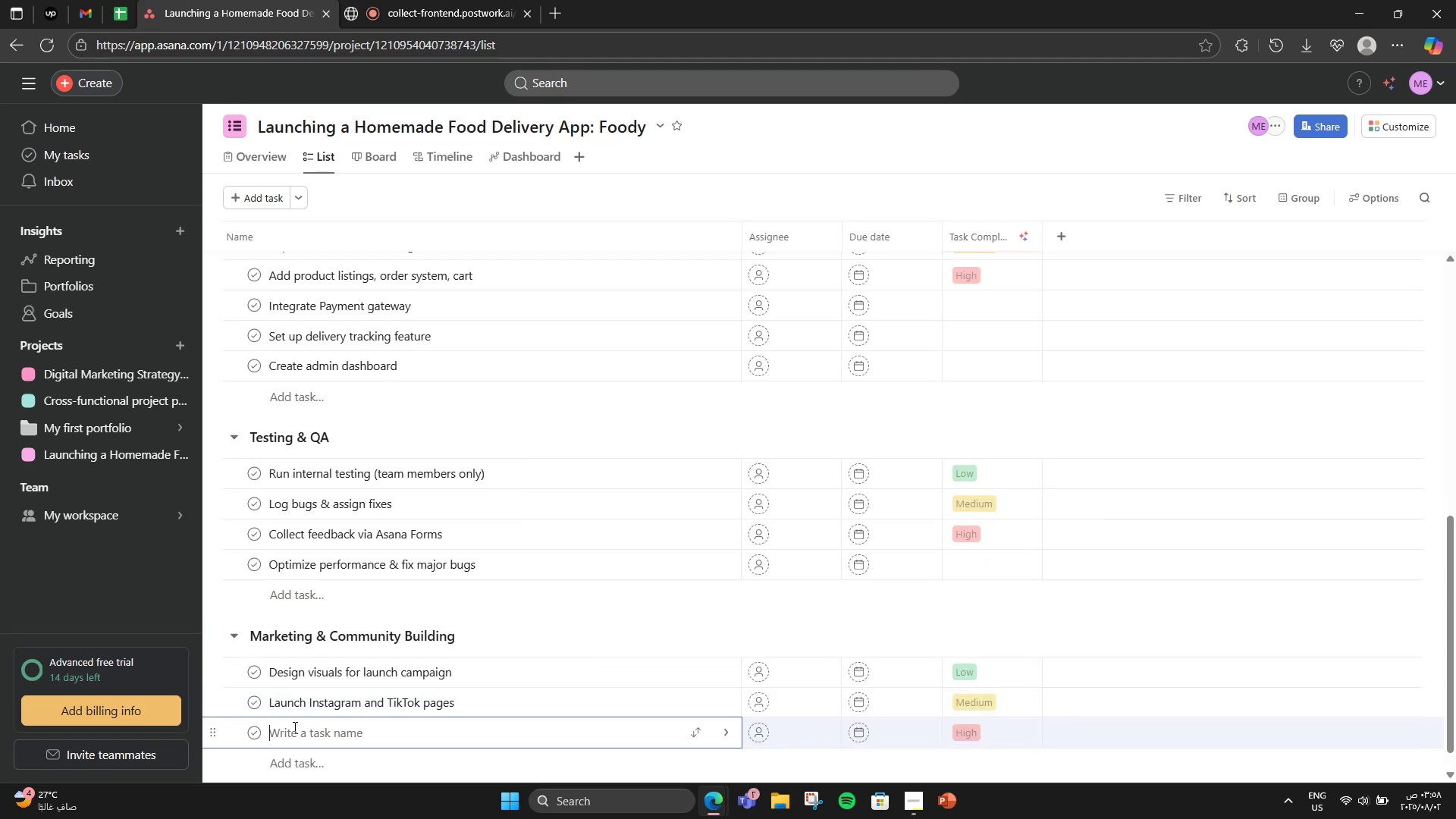 
type(Run teaser content and cound)
key(Backspace)
type(t )
key(Backspace)
type(down)
 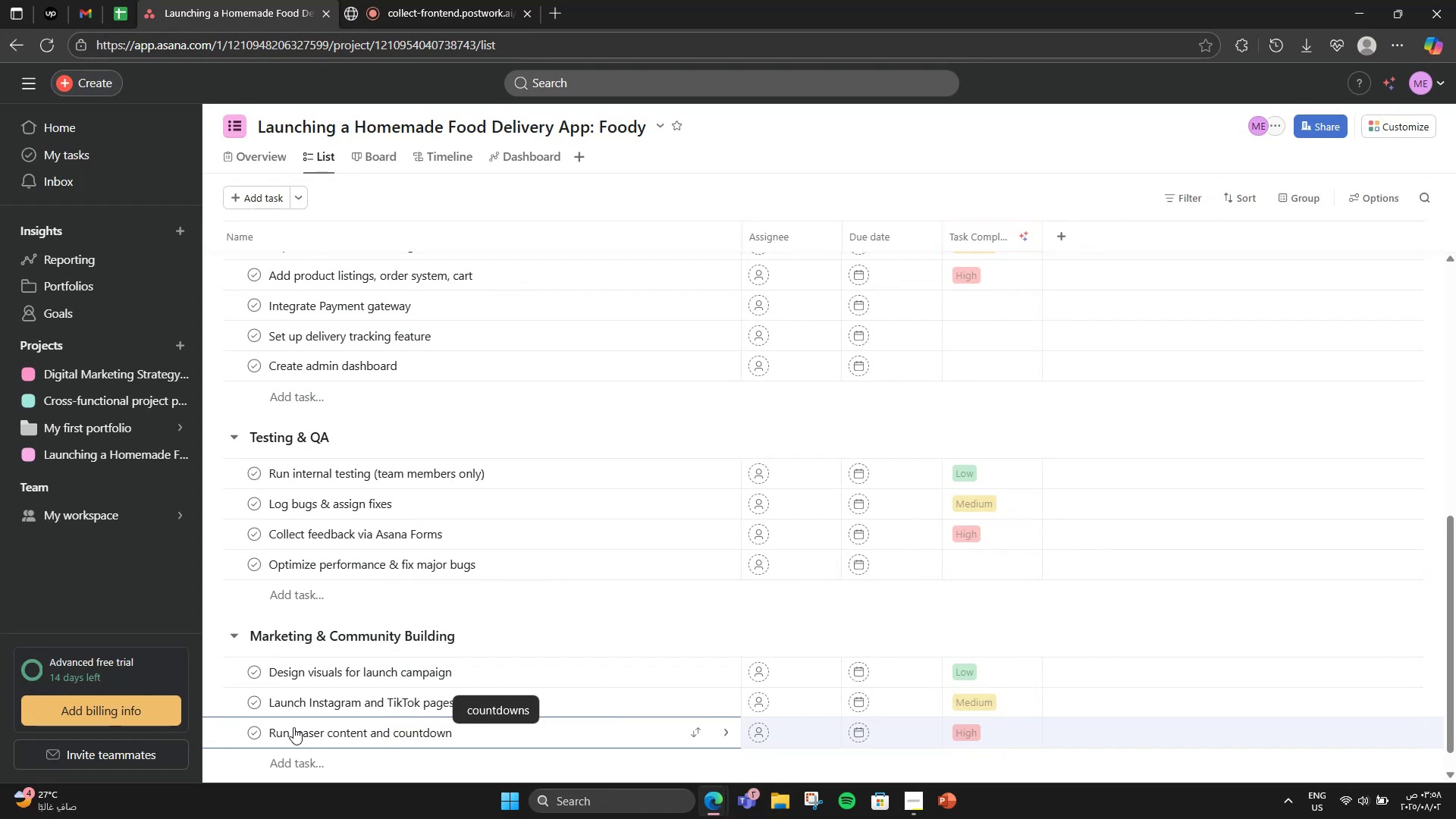 
scroll: coordinate [298, 730], scroll_direction: down, amount: 2.0
 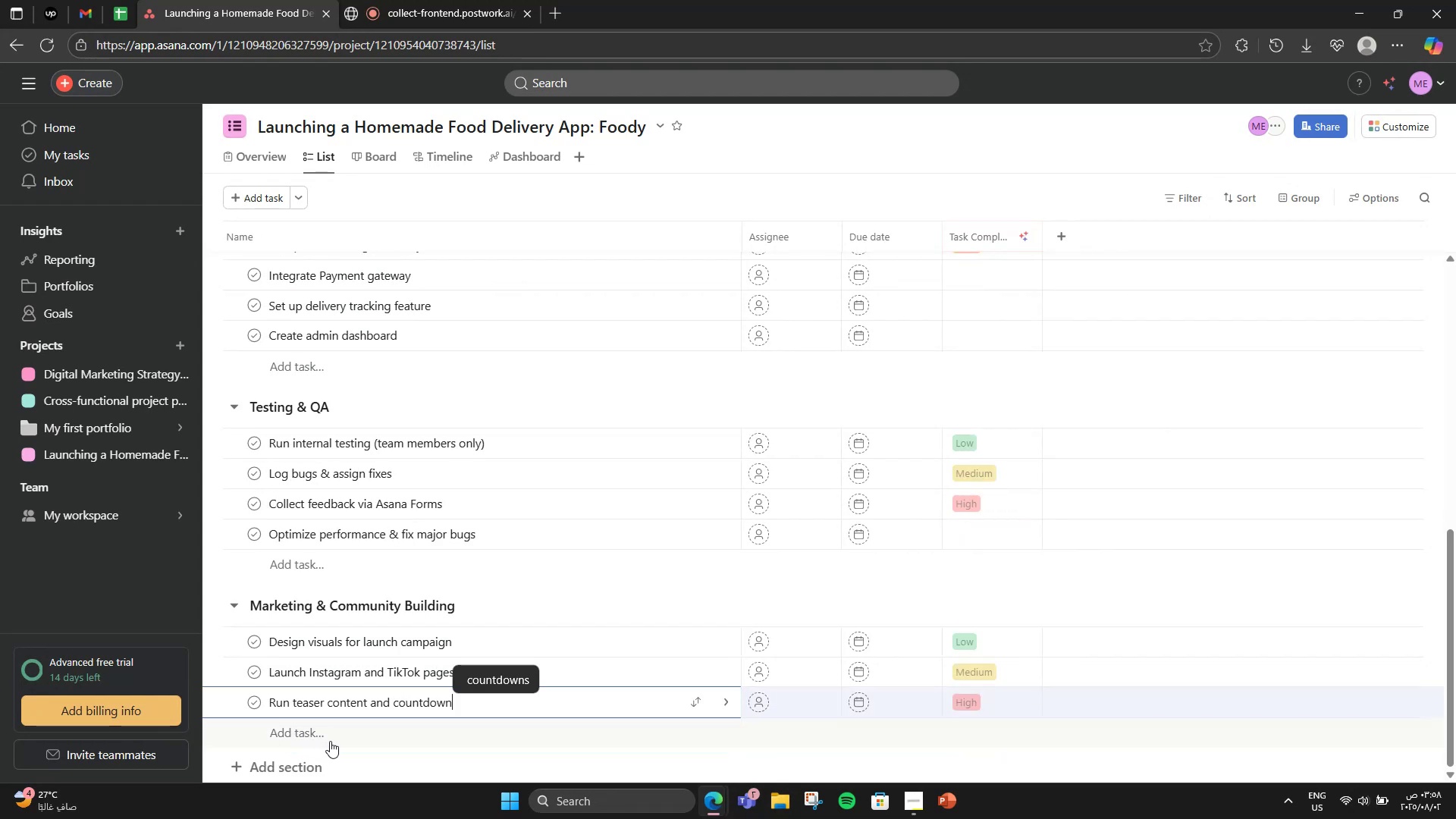 
double_click([330, 741])
 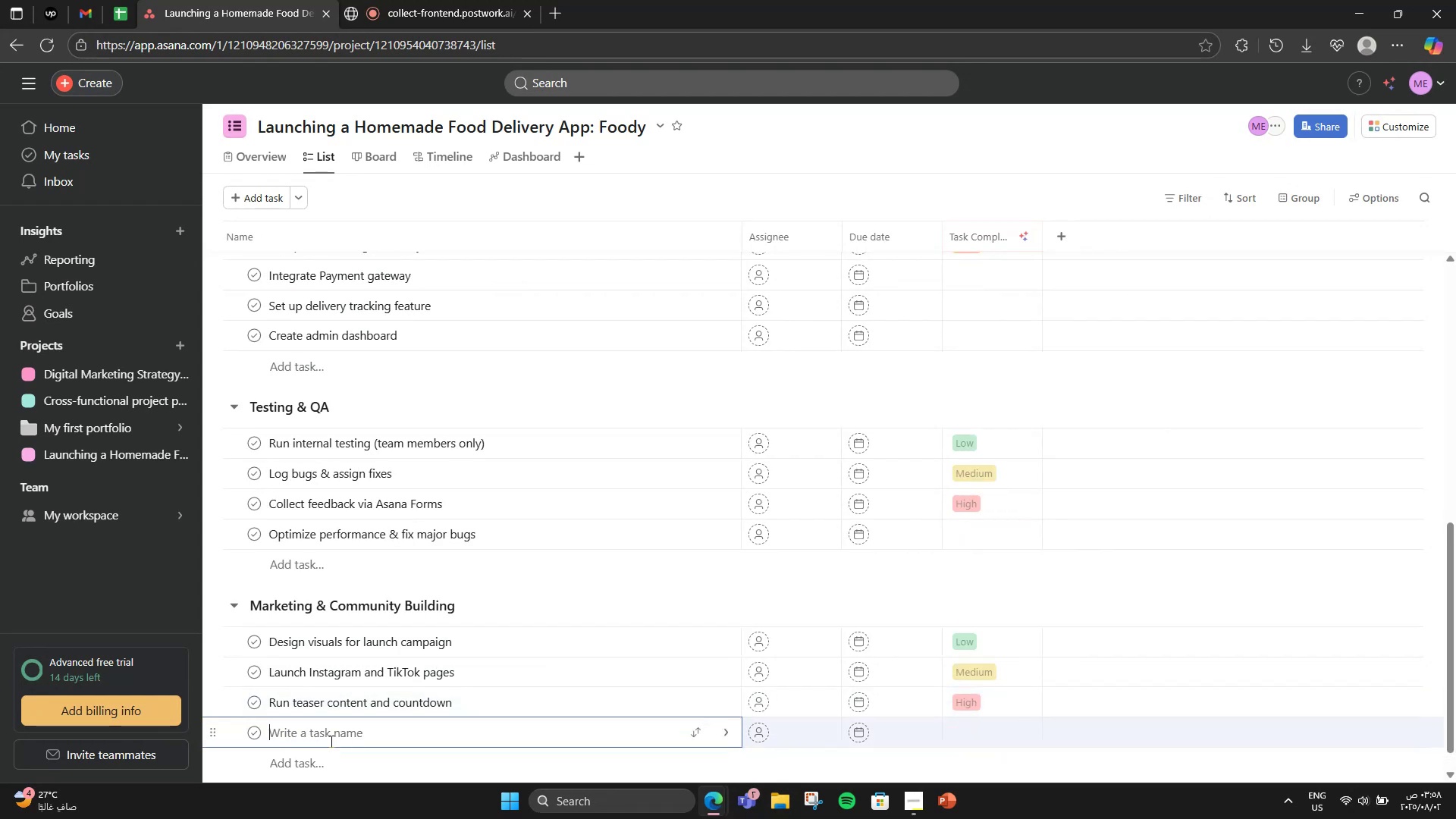 
scroll: coordinate [338, 733], scroll_direction: down, amount: 2.0
 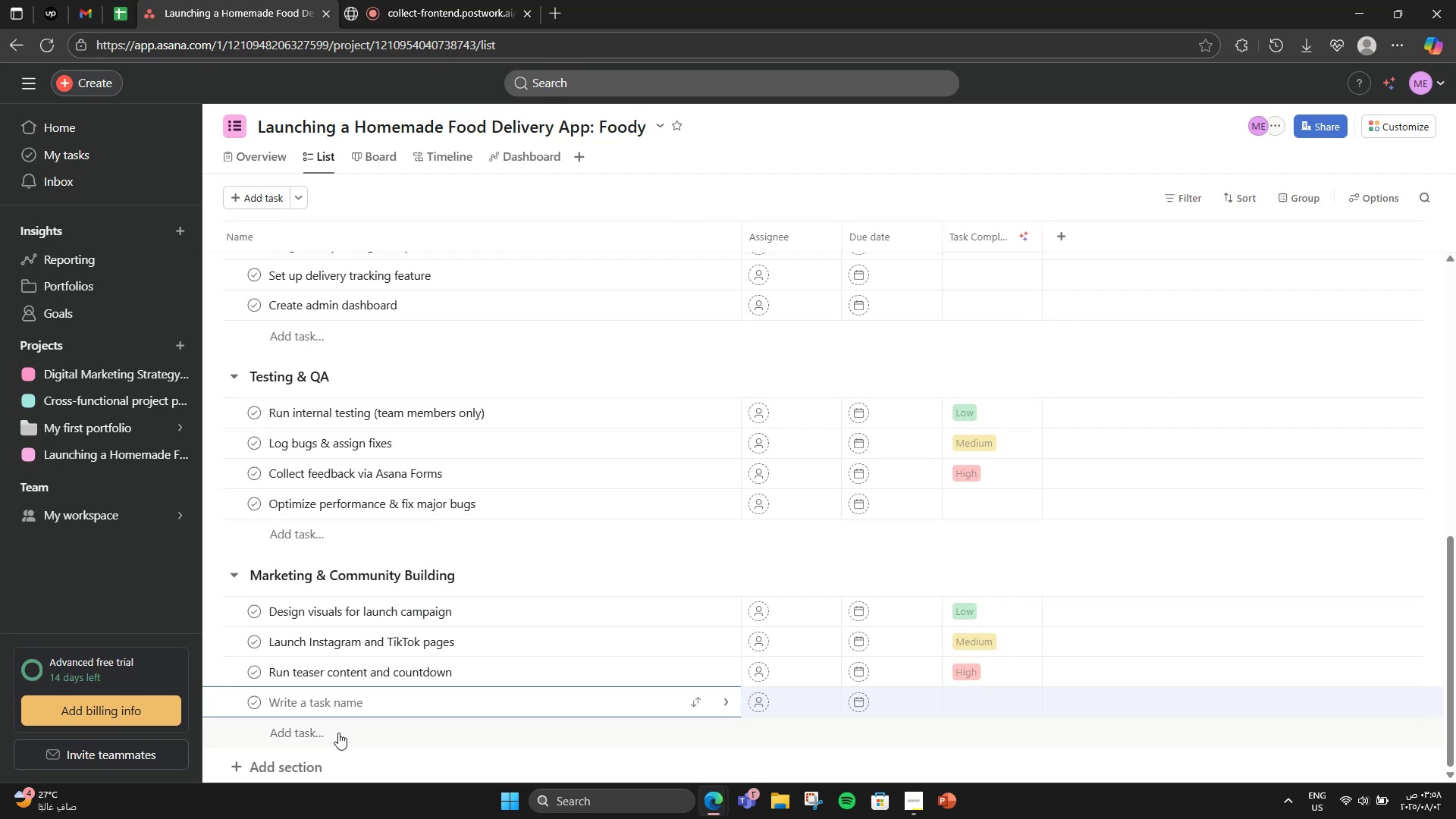 
type(Create user onboardinh)
key(Backspace)
type(g videos)
 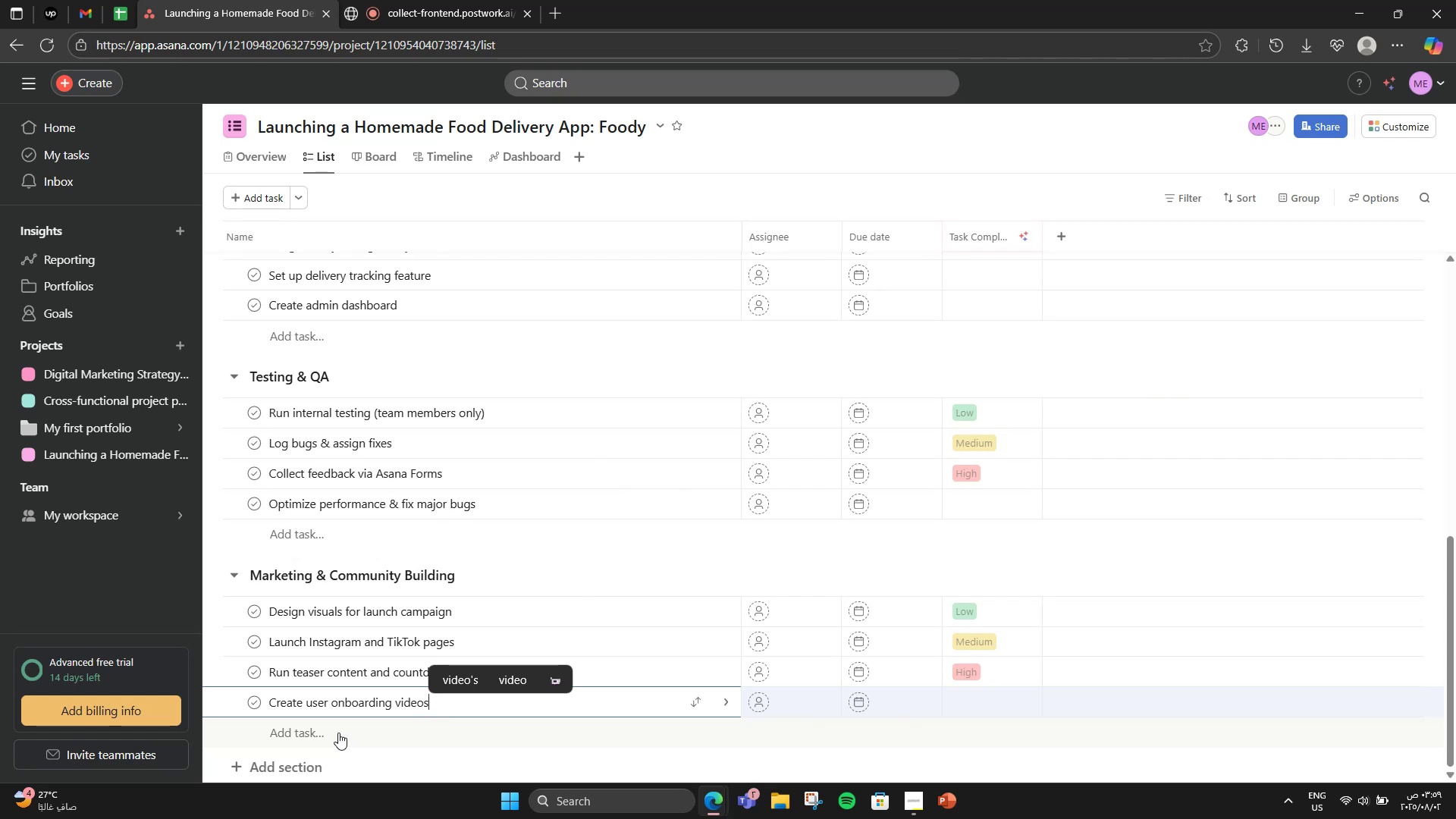 
key(Enter)
 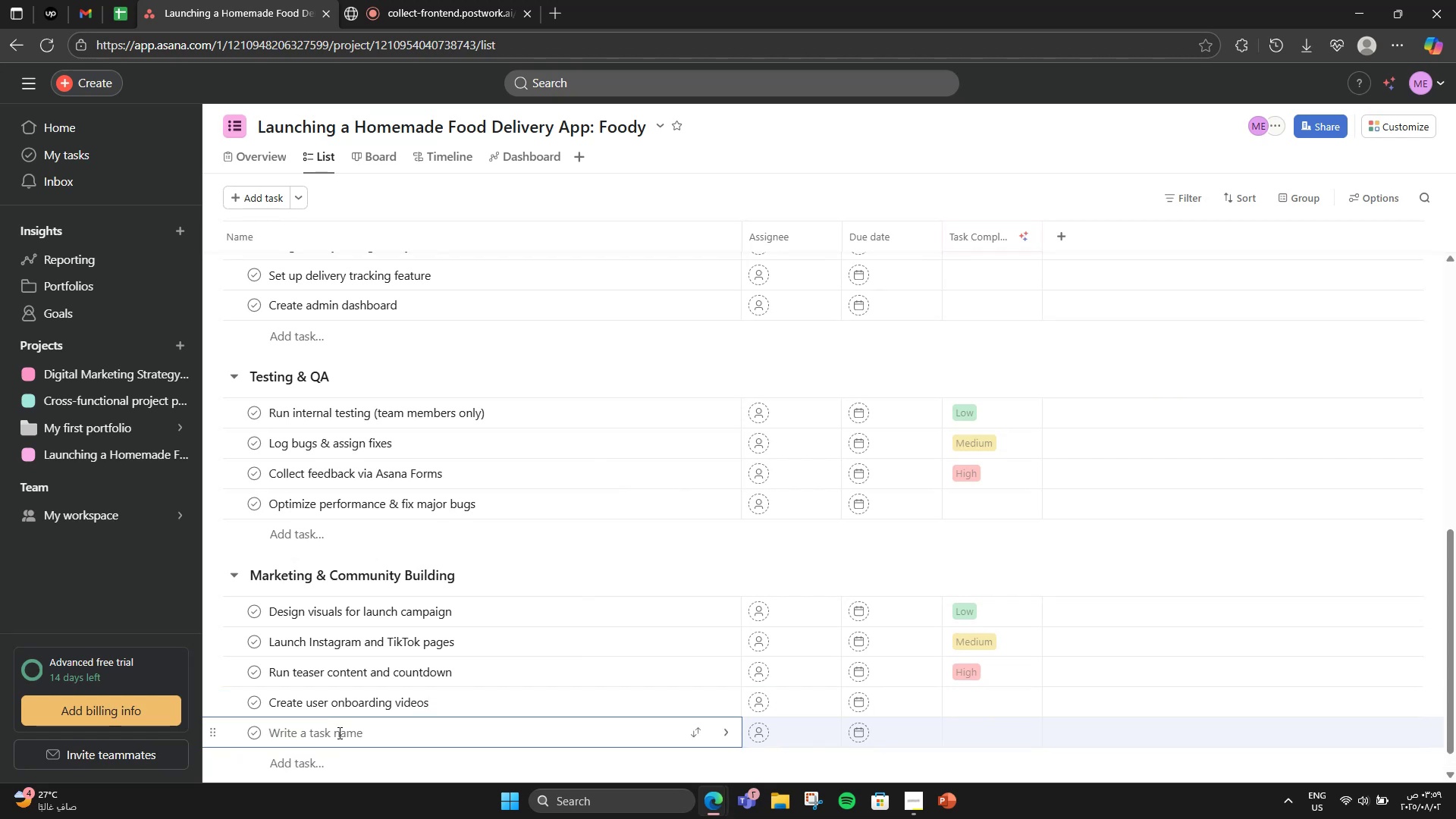 
type(Partner with 5 food influencers)
 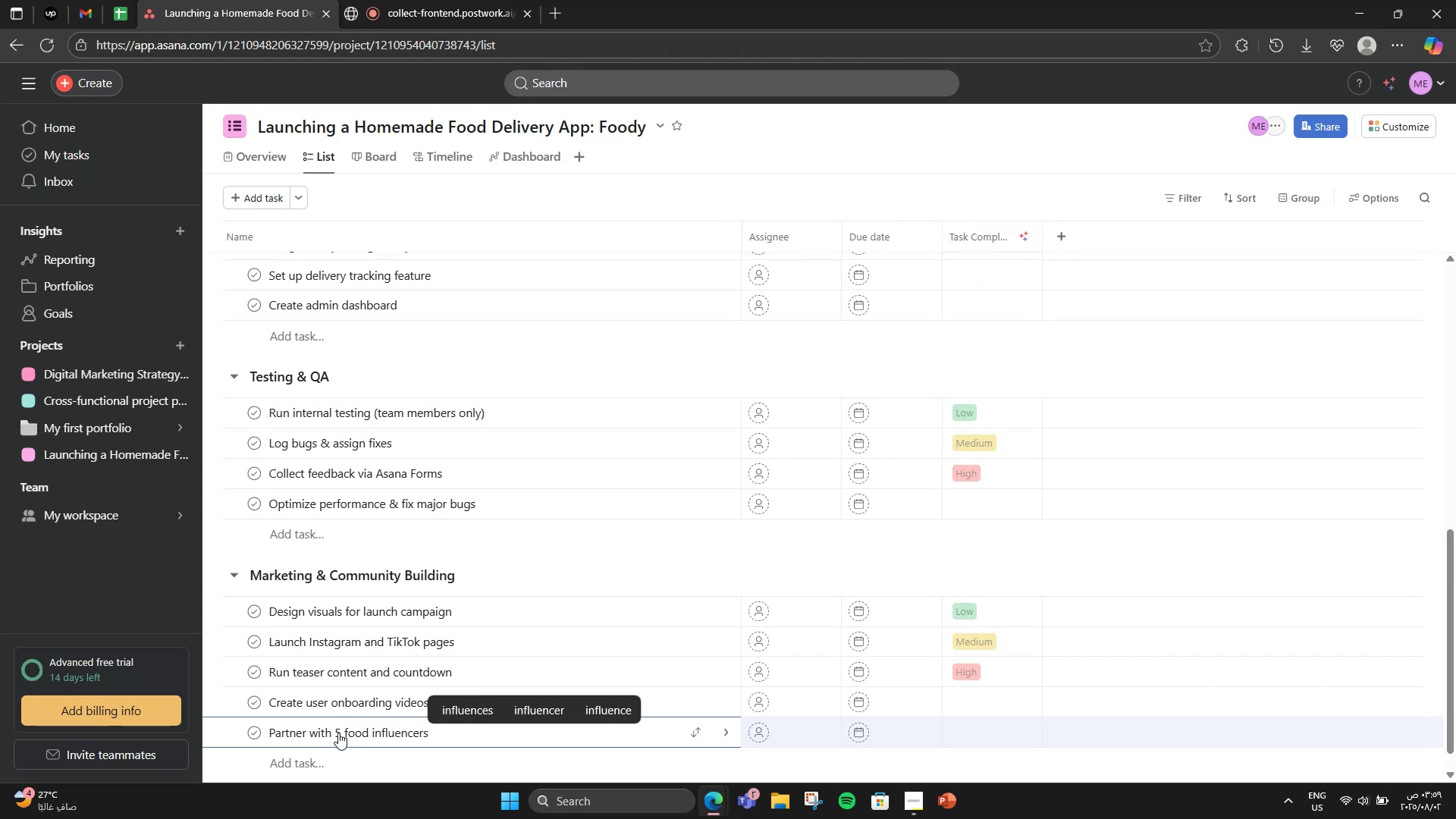 
scroll: coordinate [339, 733], scroll_direction: down, amount: 3.0
 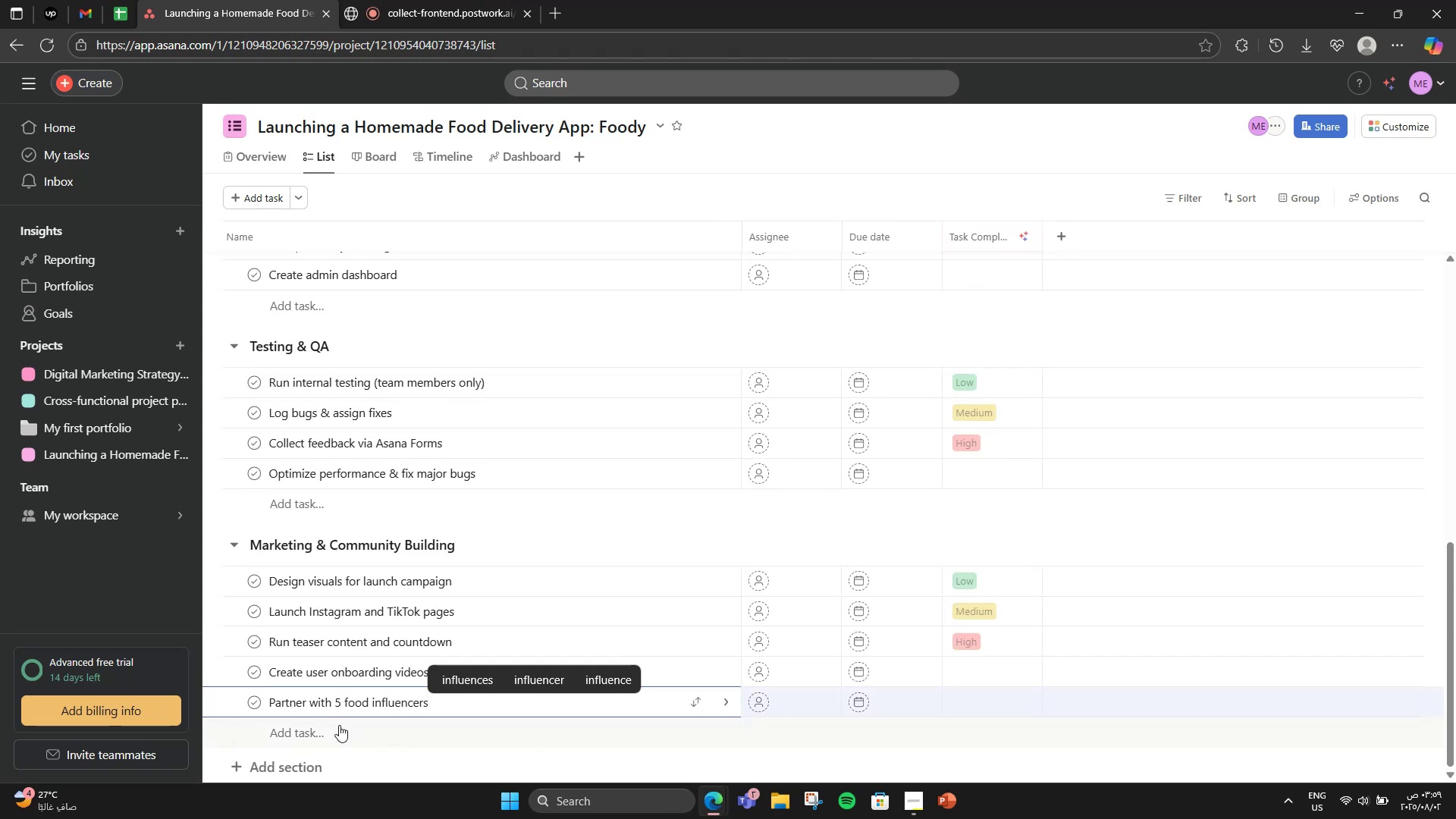 
left_click([339, 725])
 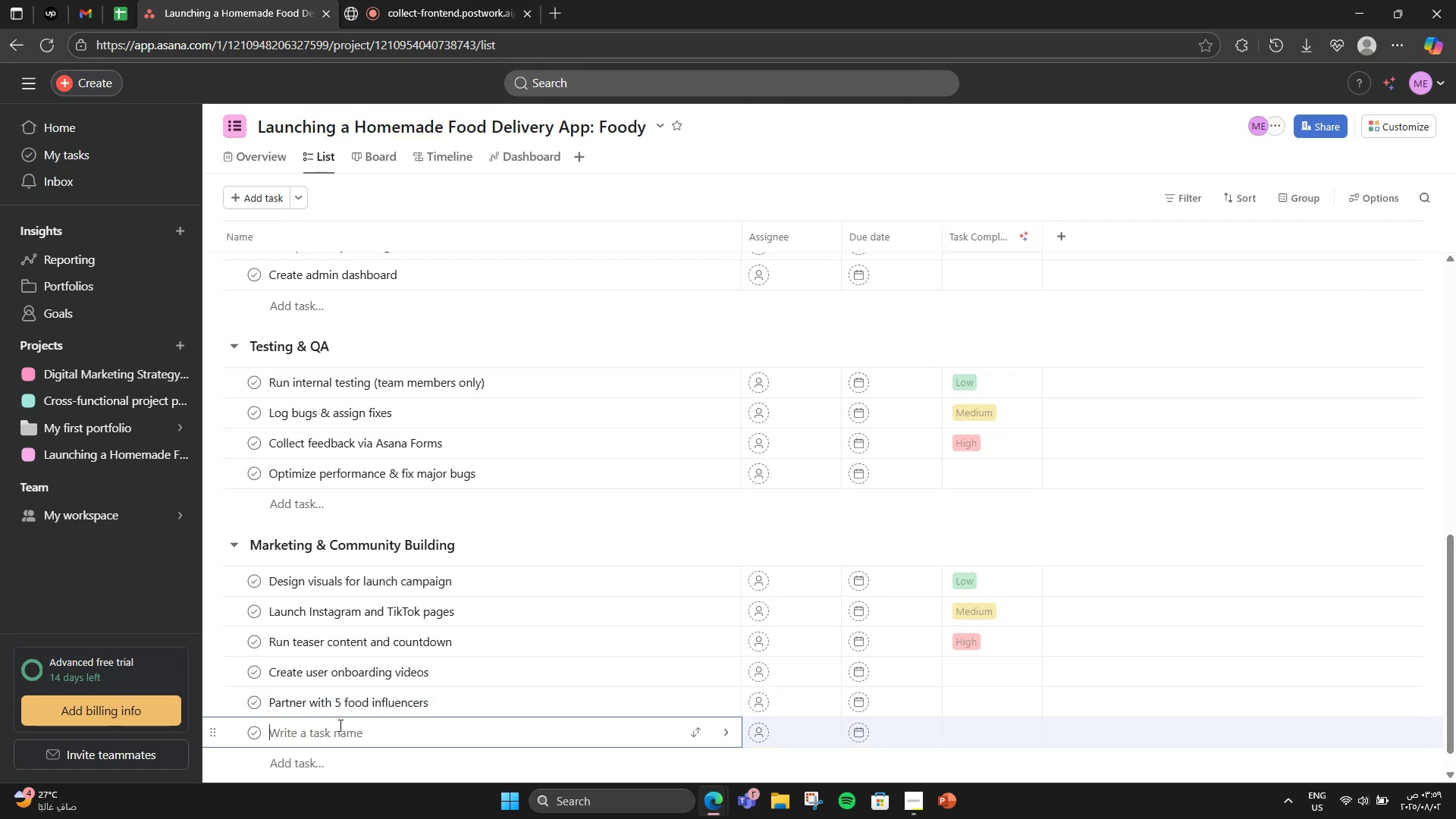 
type(Onboarding 50 home chefs with incentives)
 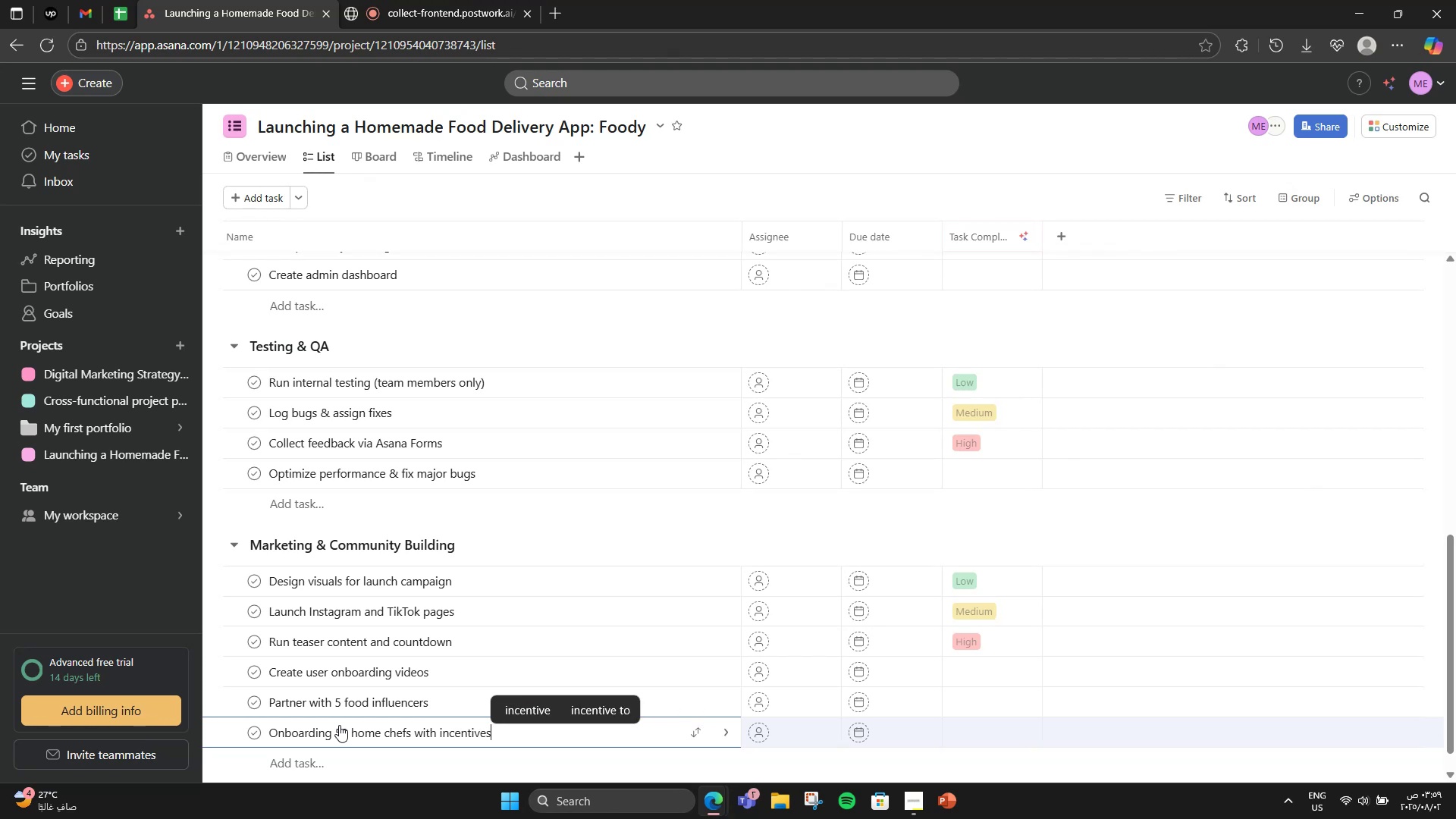 
scroll: coordinate [438, 645], scroll_direction: down, amount: 2.0
 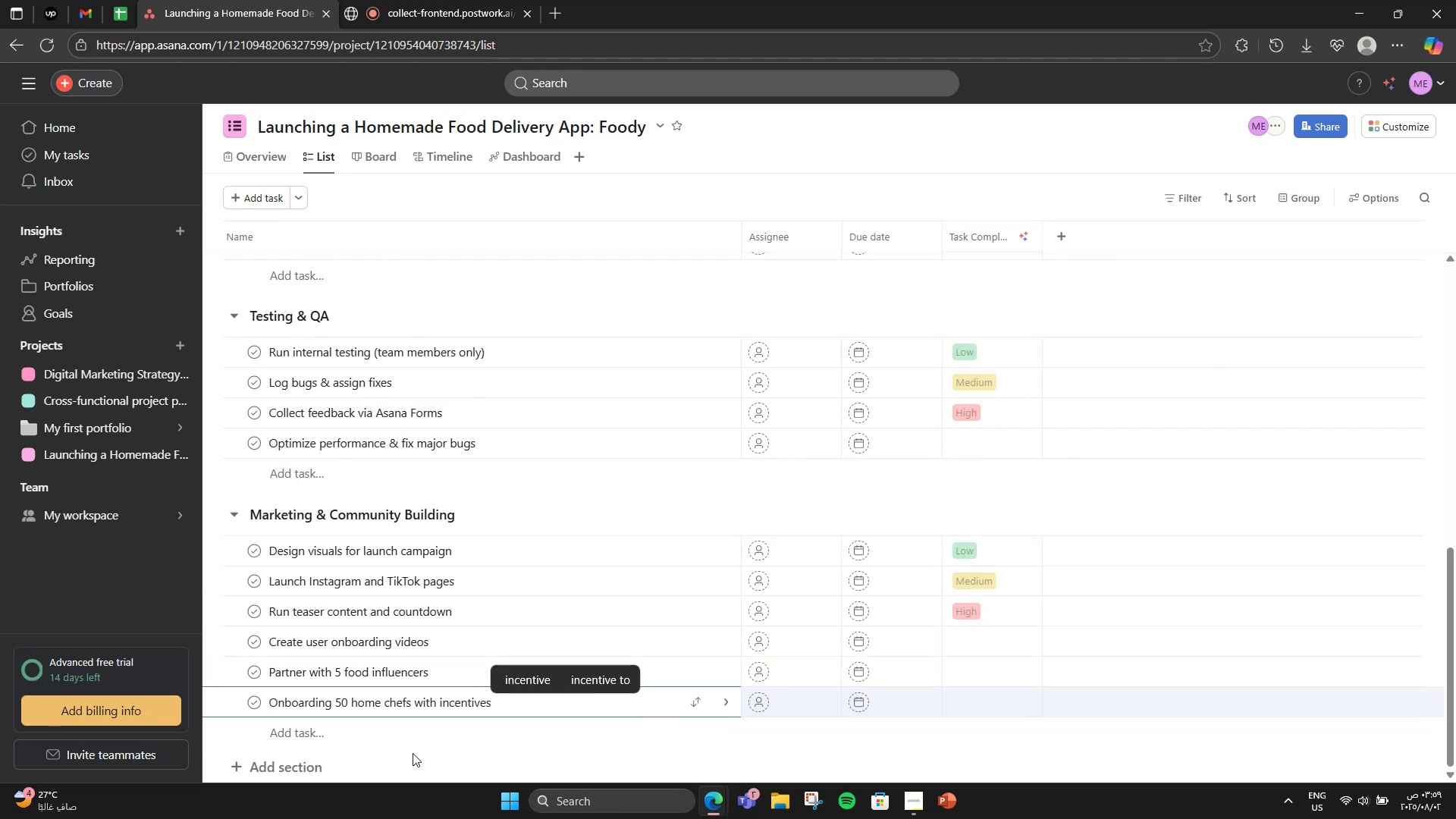 
left_click([413, 753])
 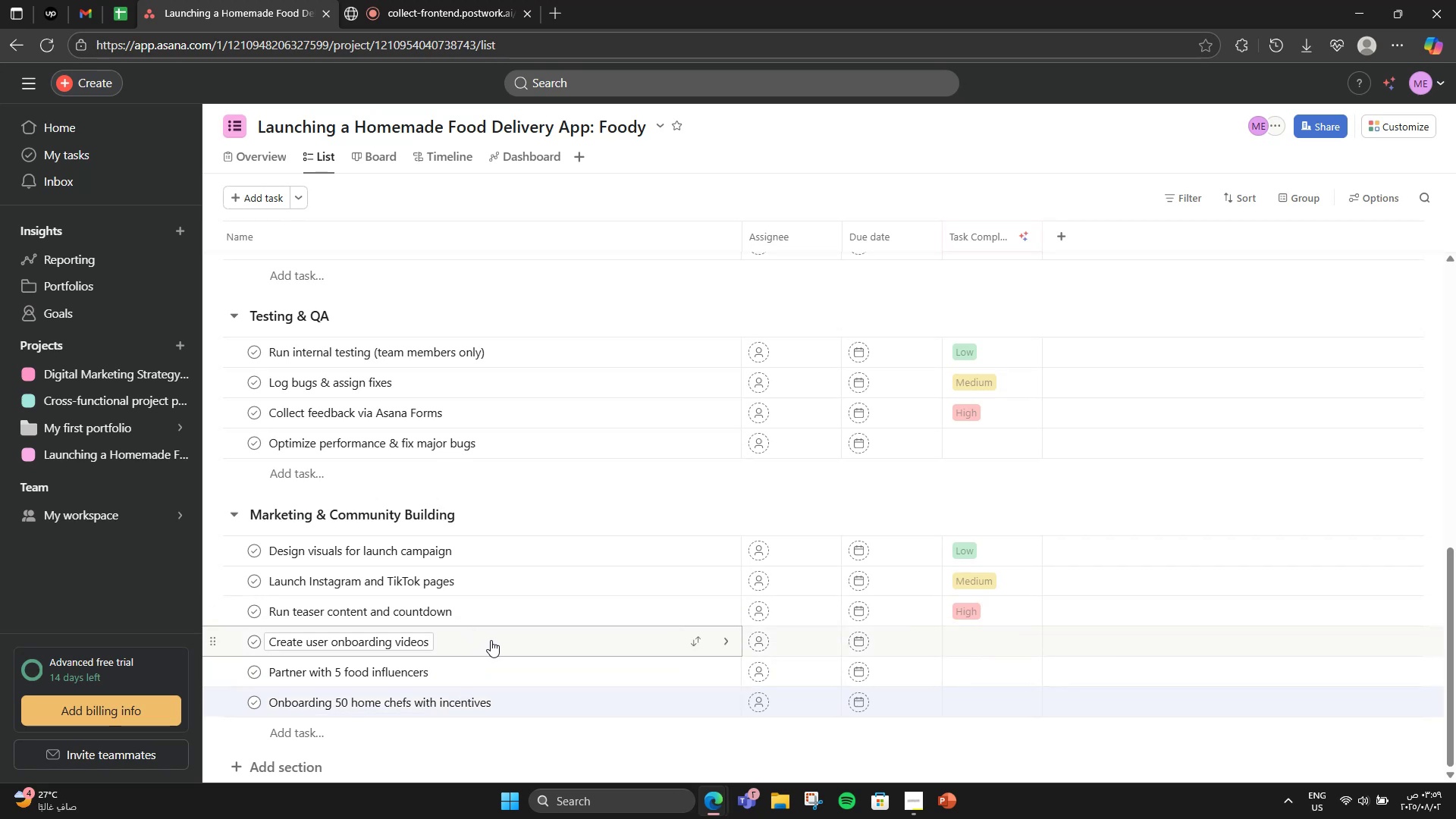 
wait(6.83)
 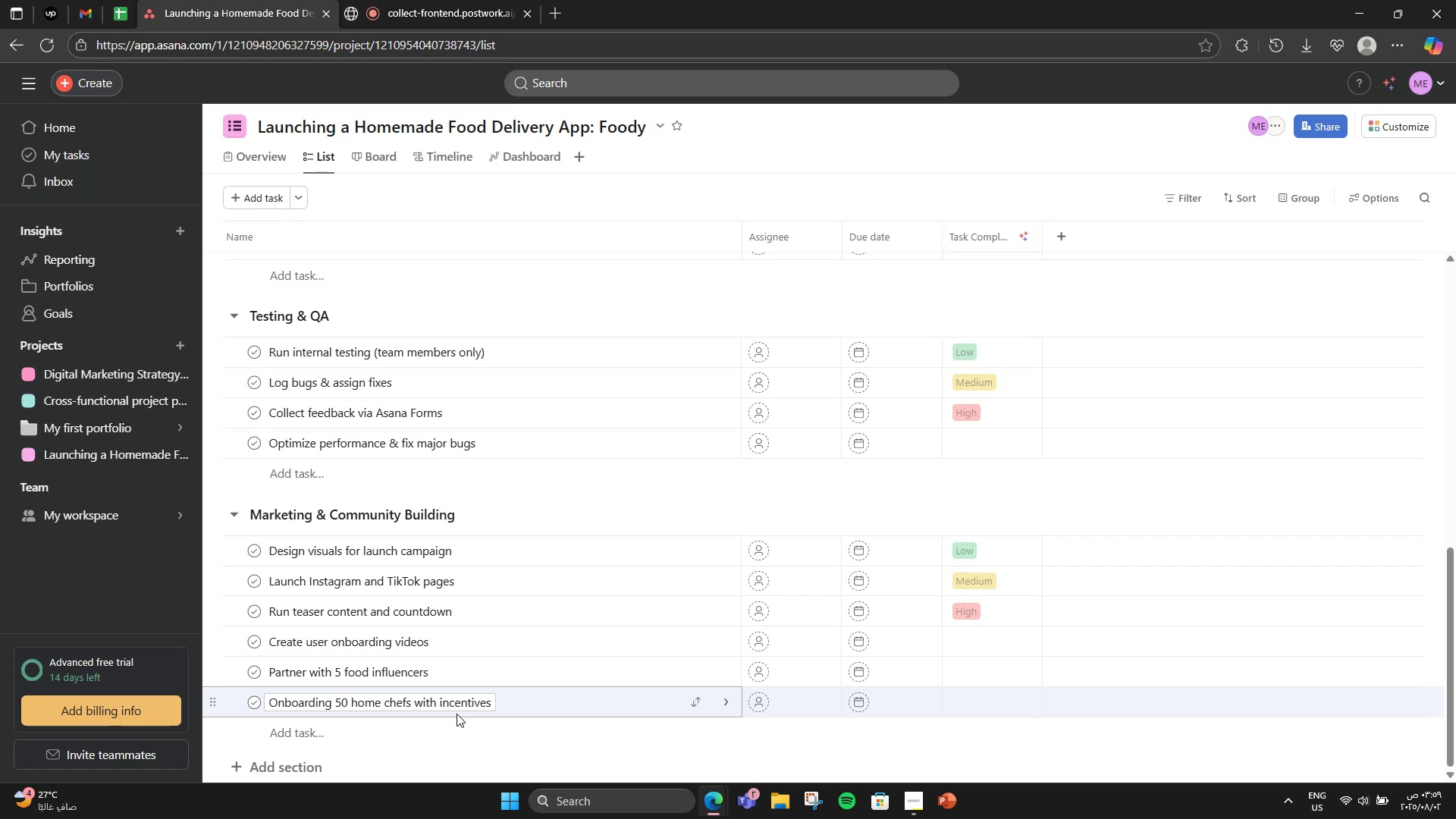 
scroll: coordinate [510, 604], scroll_direction: down, amount: 3.0
 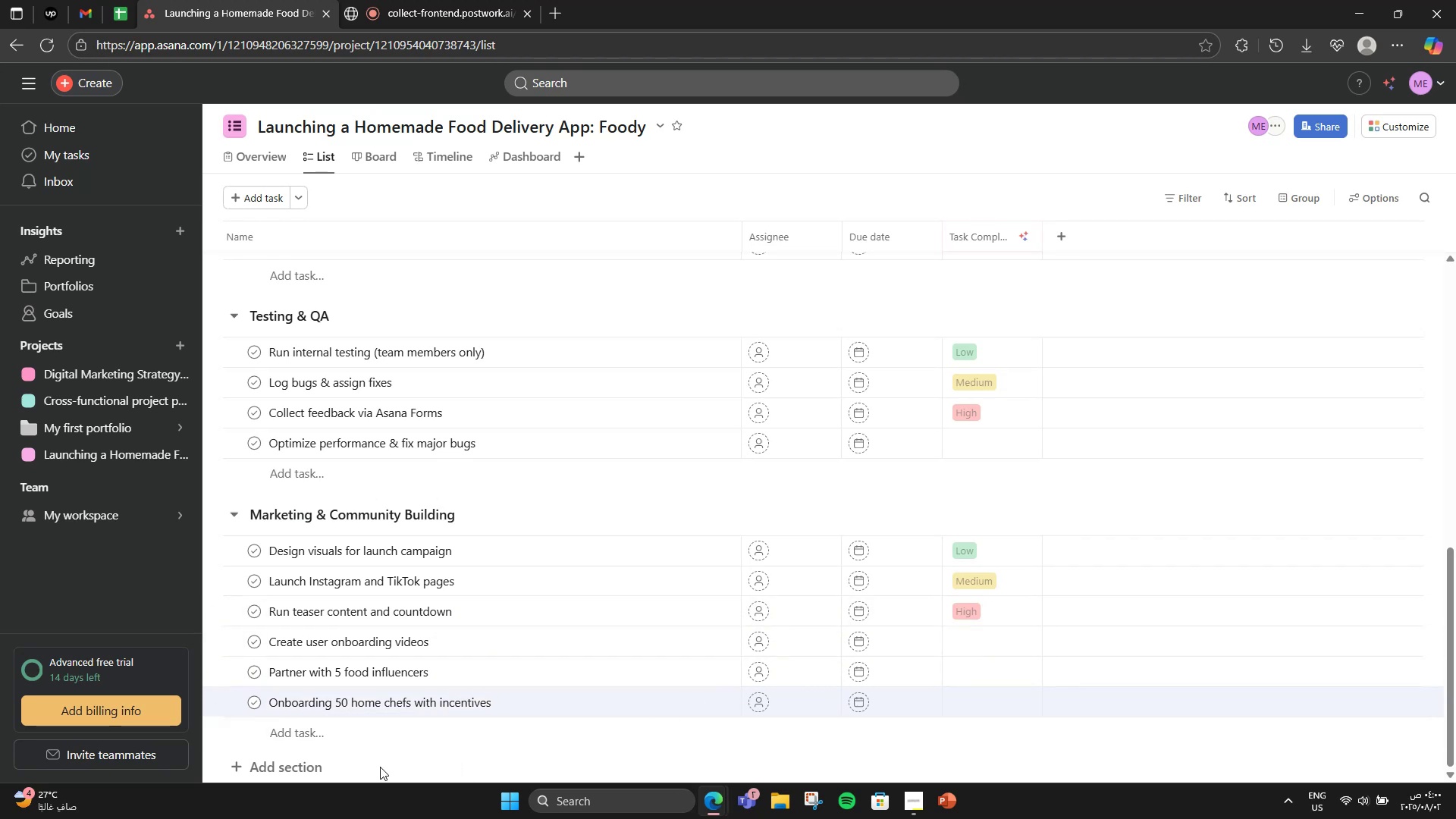 
left_click([304, 761])
 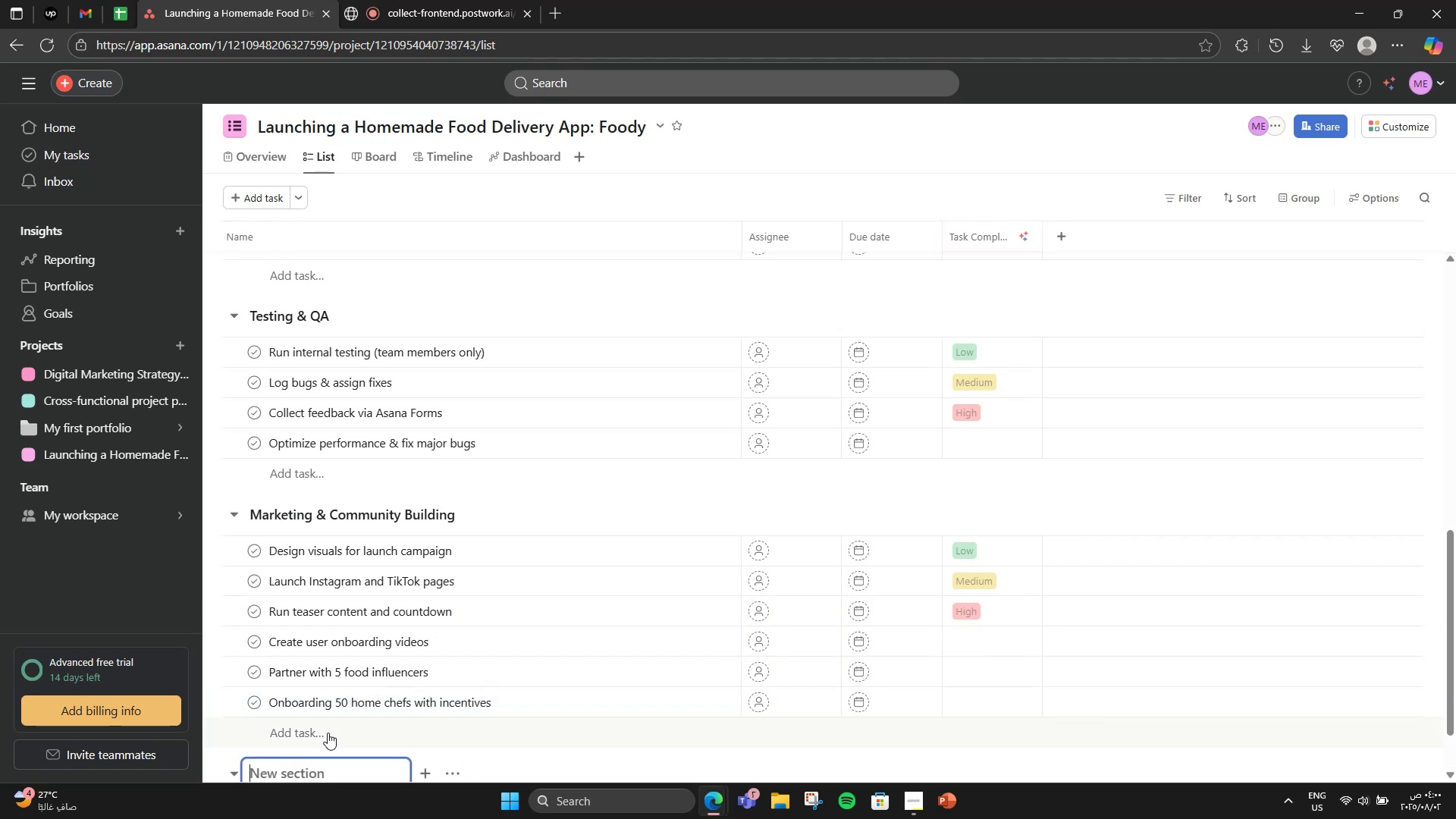 
scroll: coordinate [431, 592], scroll_direction: down, amount: 5.0
 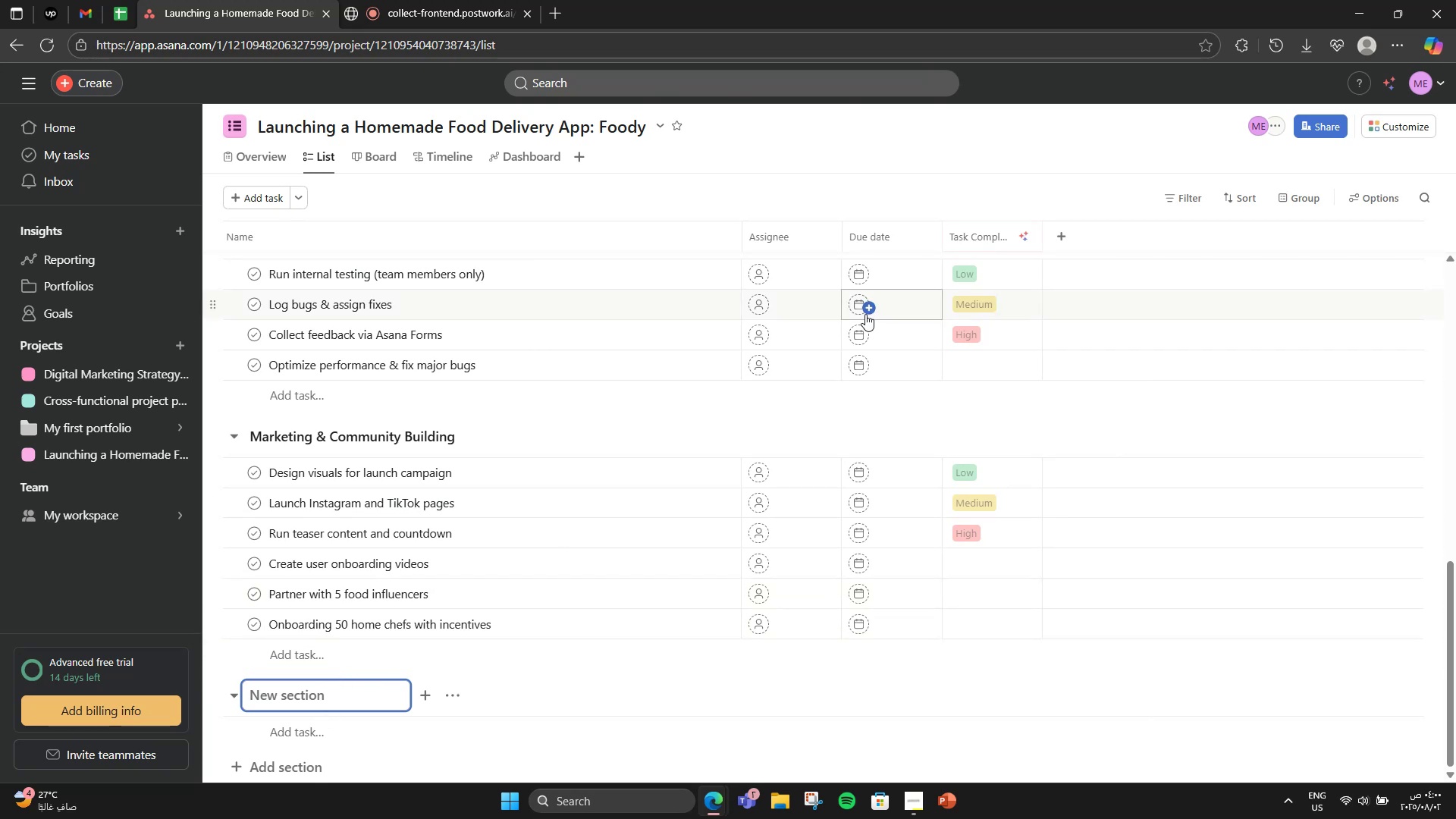 
wait(8.35)
 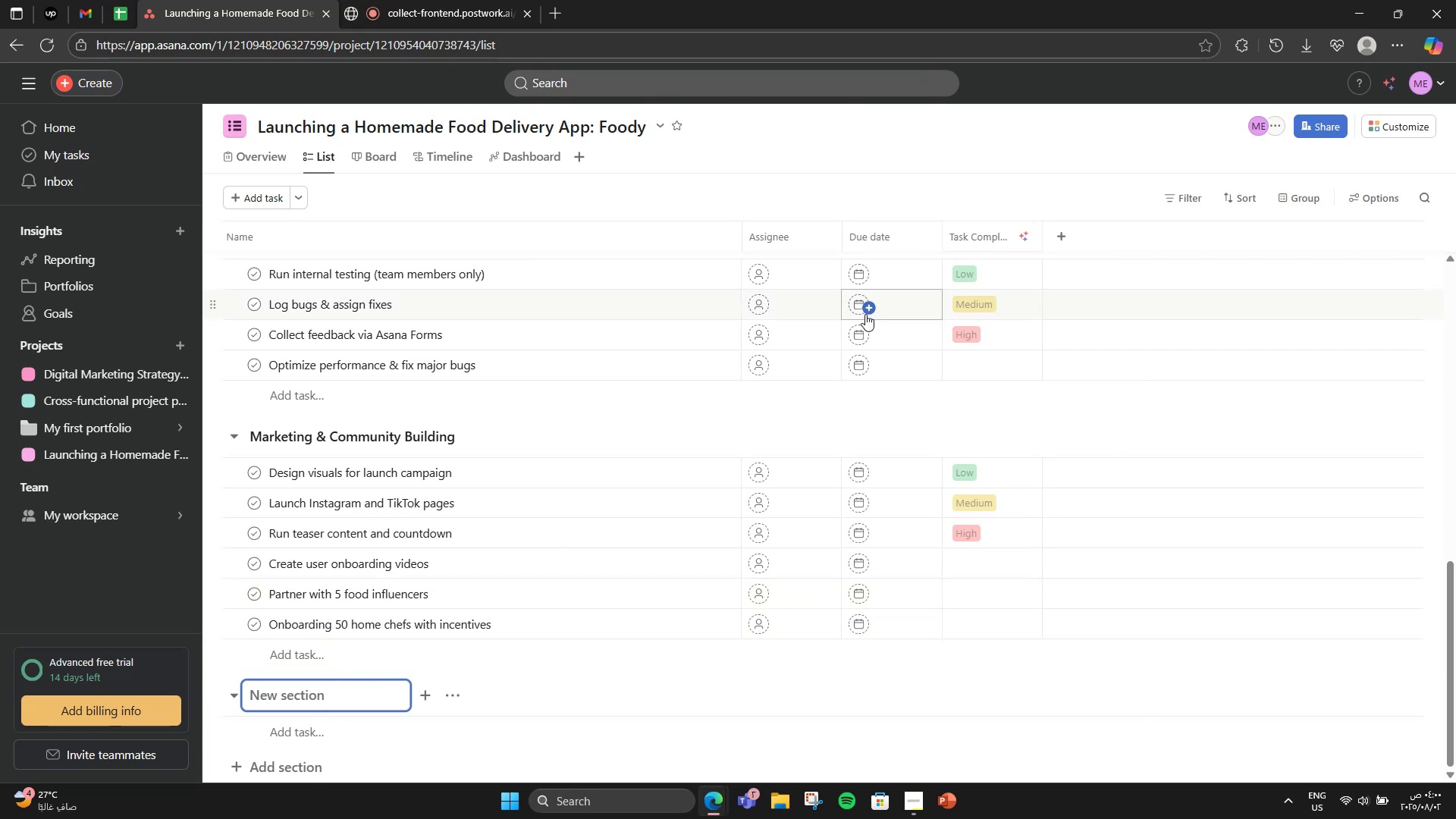 
type(Launch Day)
 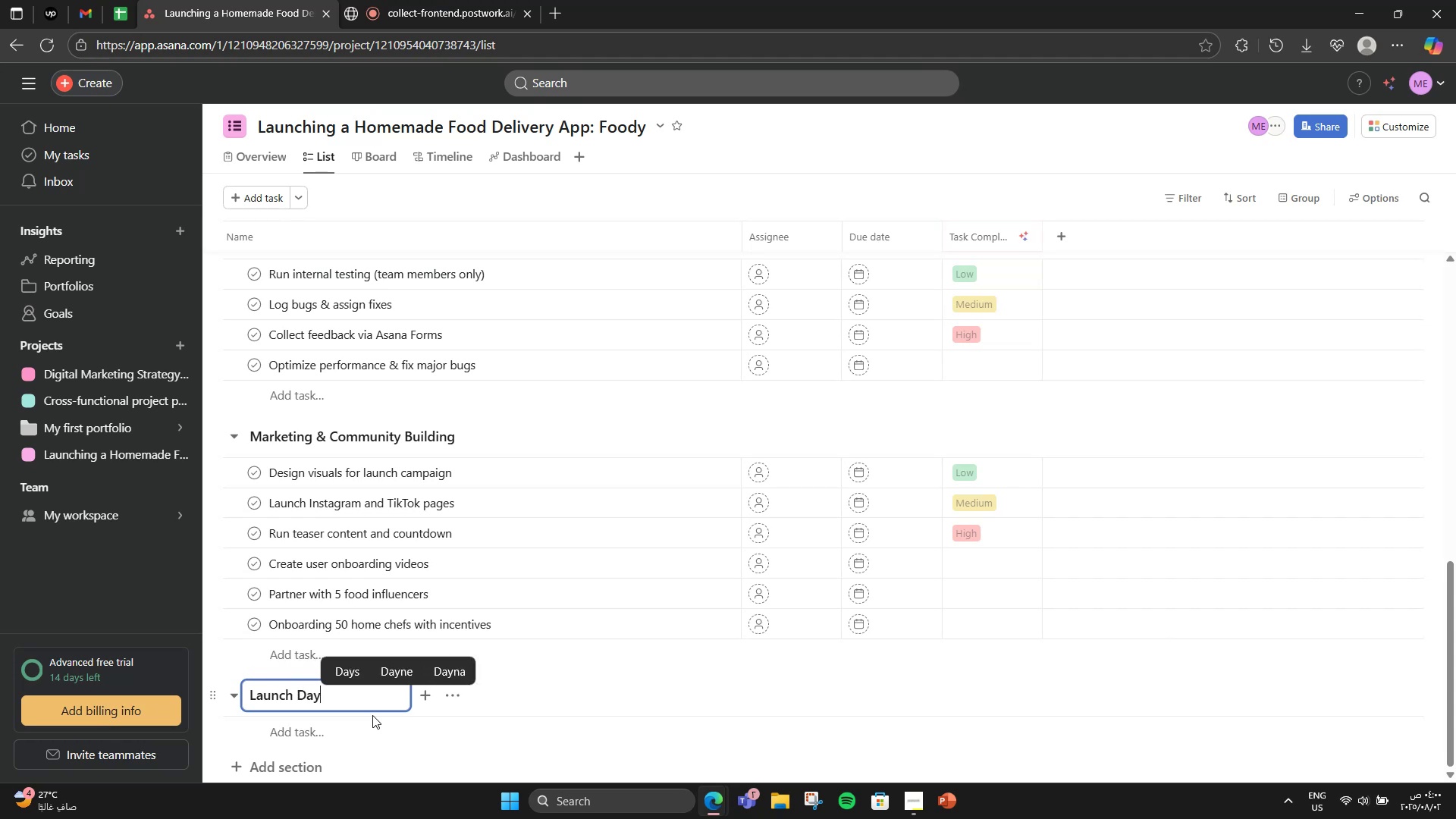 
scroll: coordinate [372, 715], scroll_direction: down, amount: 2.0
 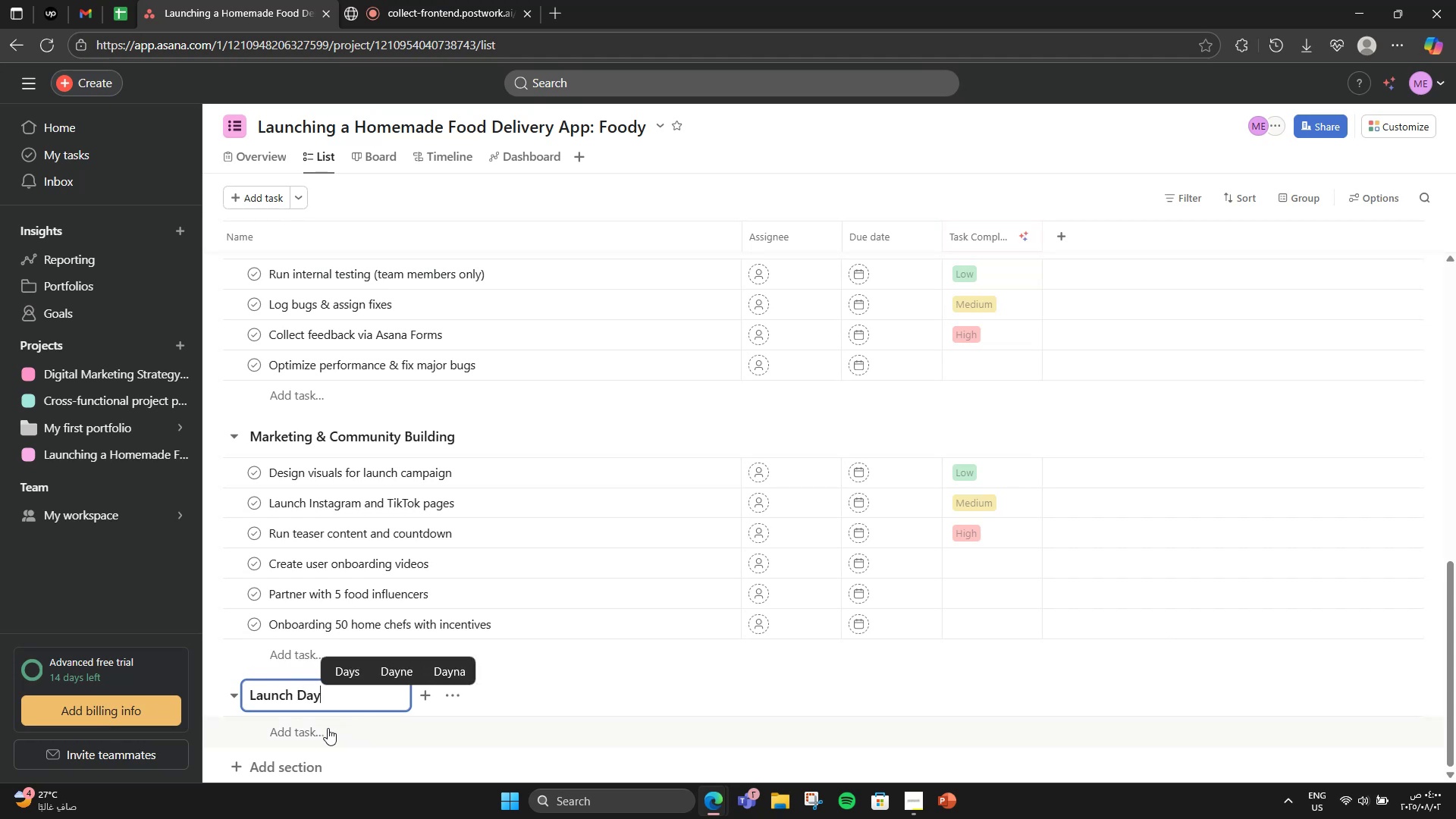 
left_click([326, 730])
 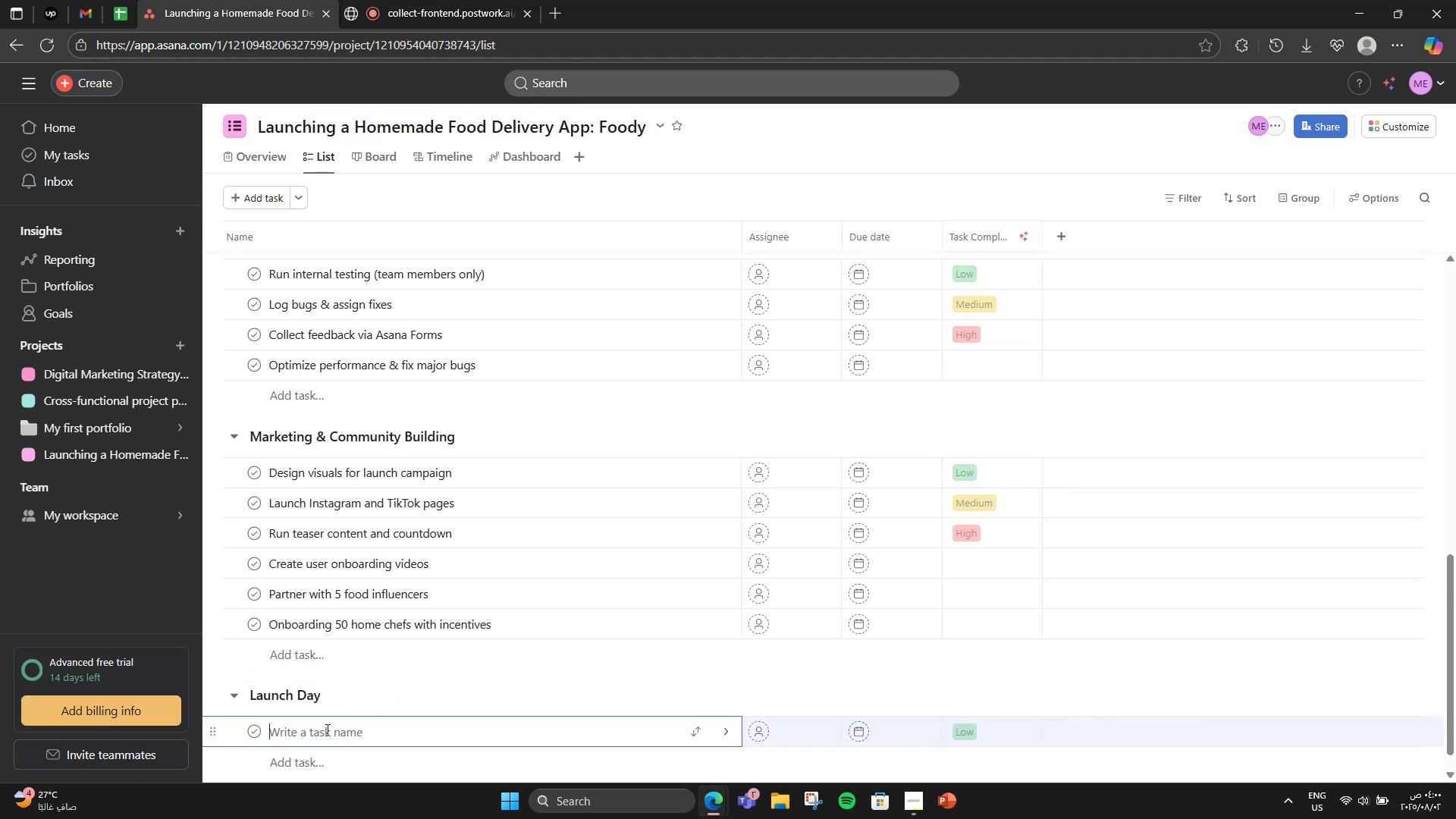 
type(Submit app to App s)
key(Backspace)
type(Store and Google Play)
key(NumpadEnter)
 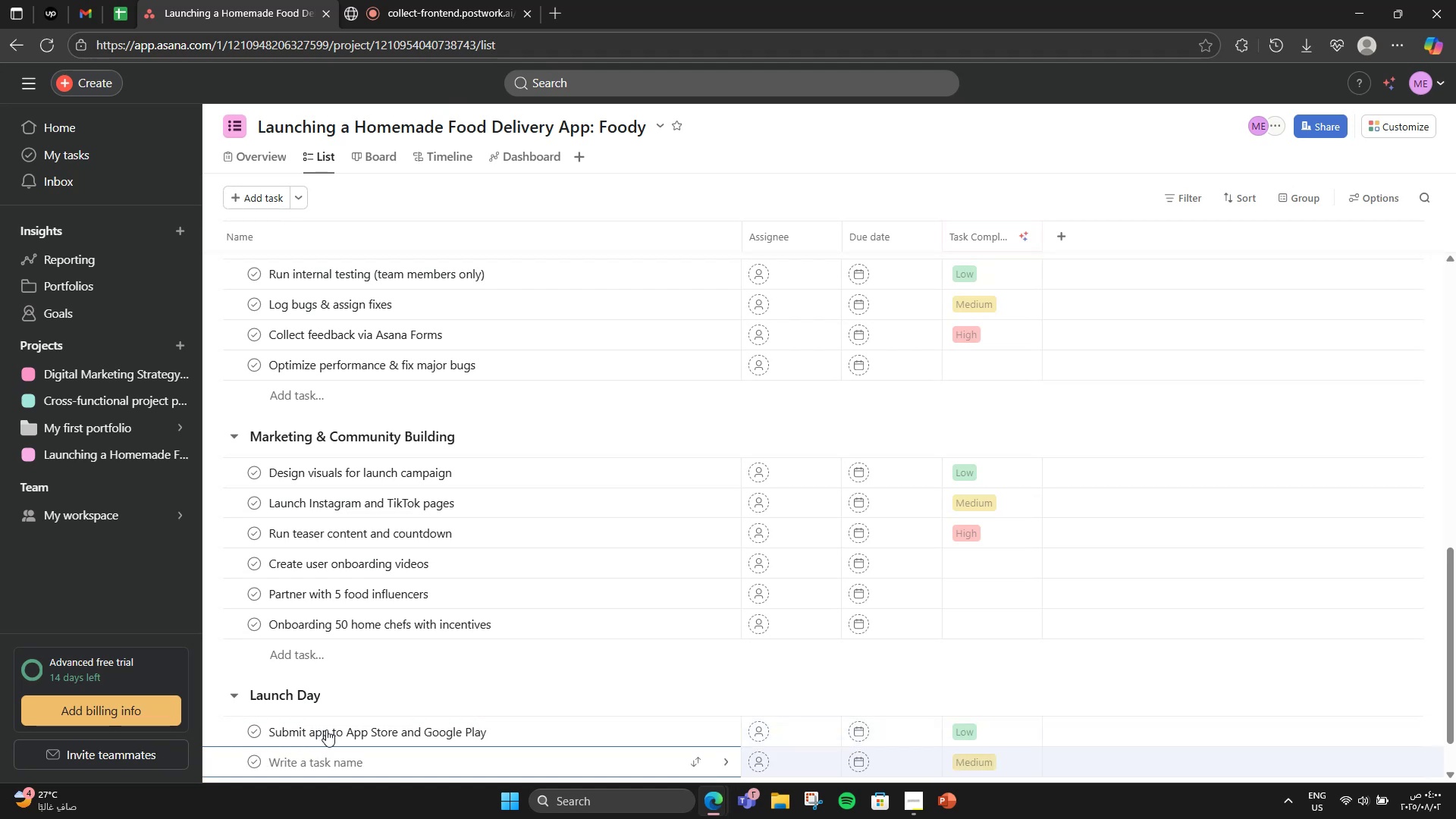 
scroll: coordinate [333, 730], scroll_direction: down, amount: 3.0
 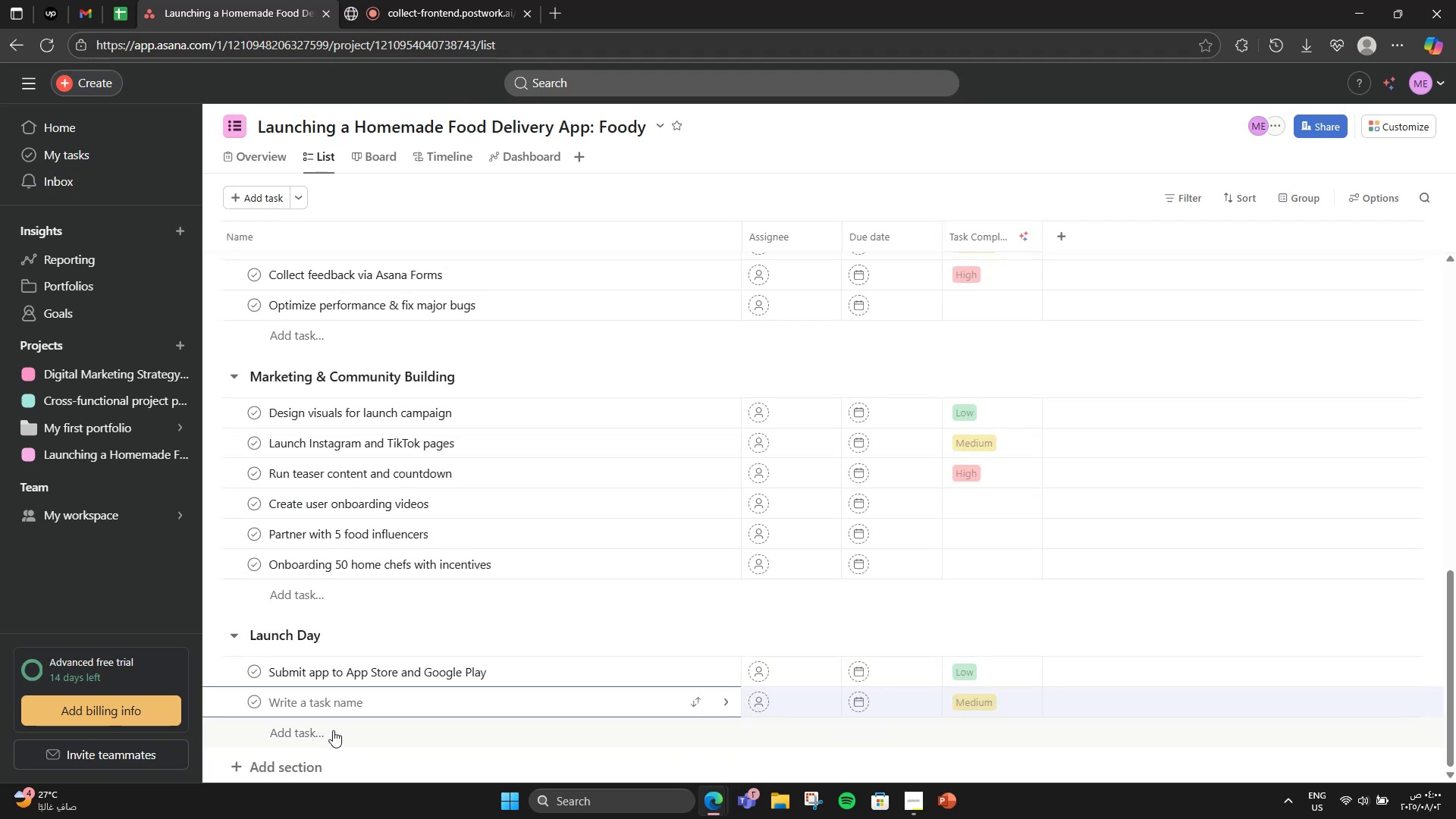 
type(Monitor approval status)
 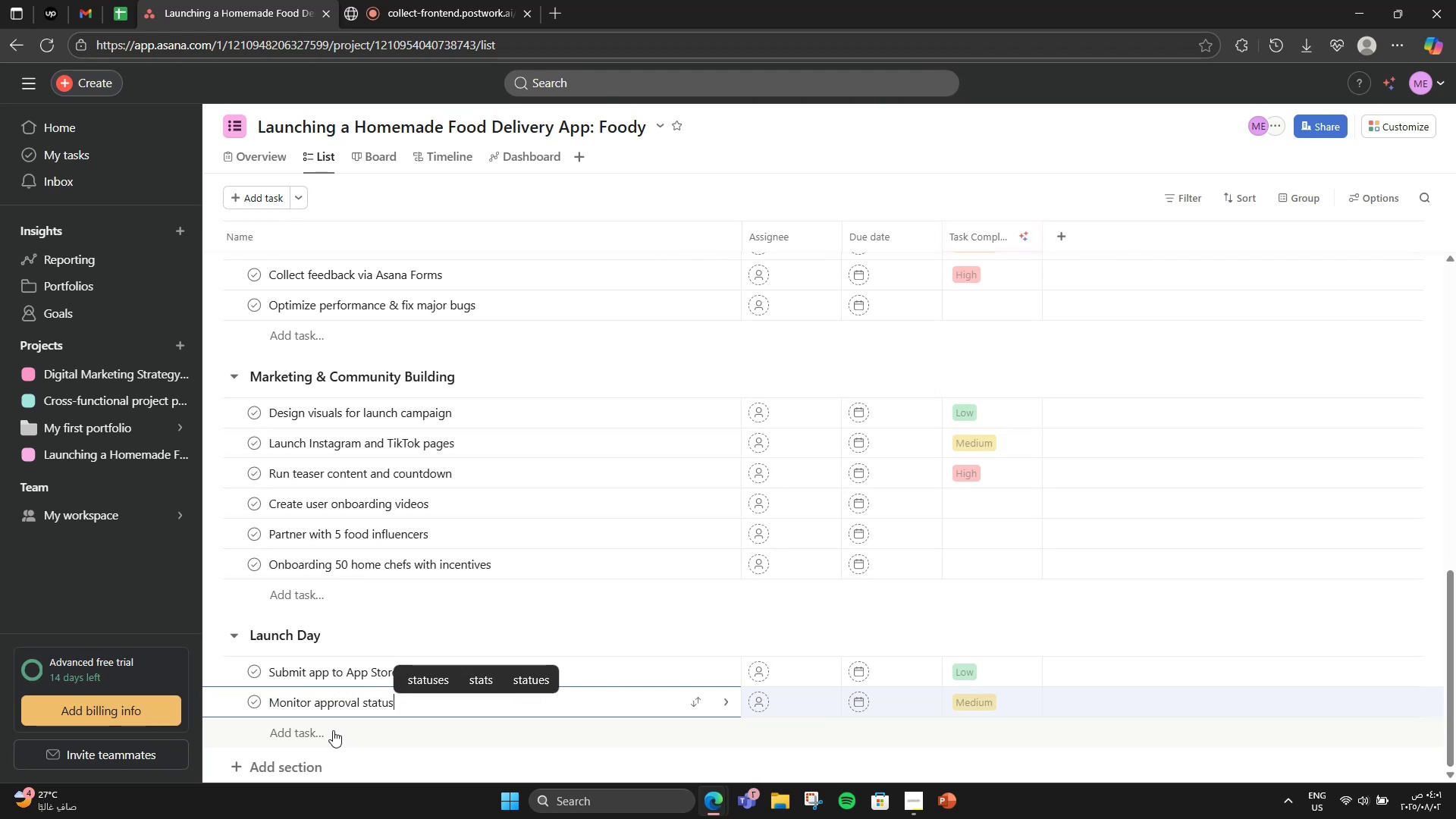 
scroll: coordinate [333, 730], scroll_direction: down, amount: 2.0
 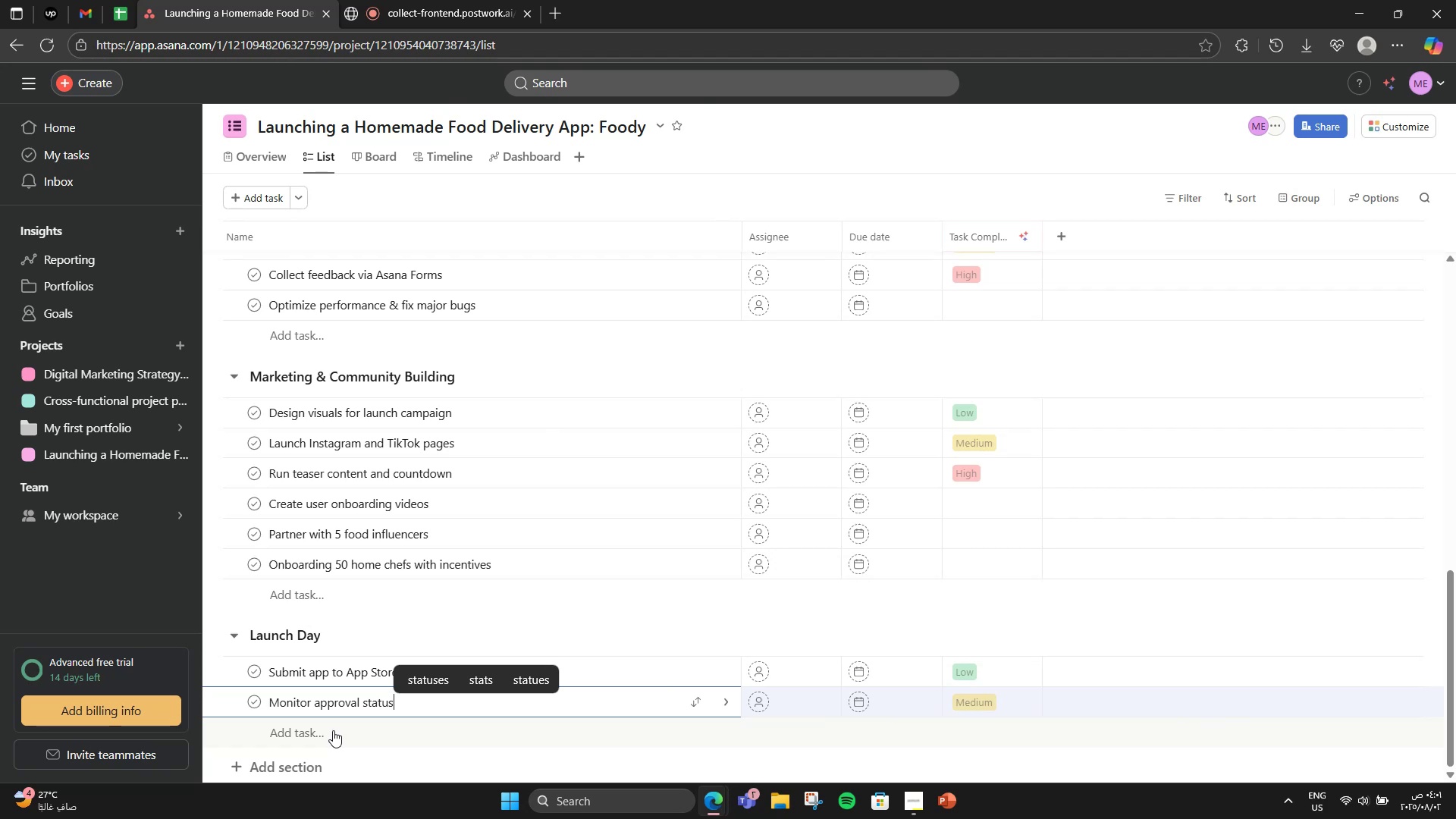 
left_click([333, 730])
 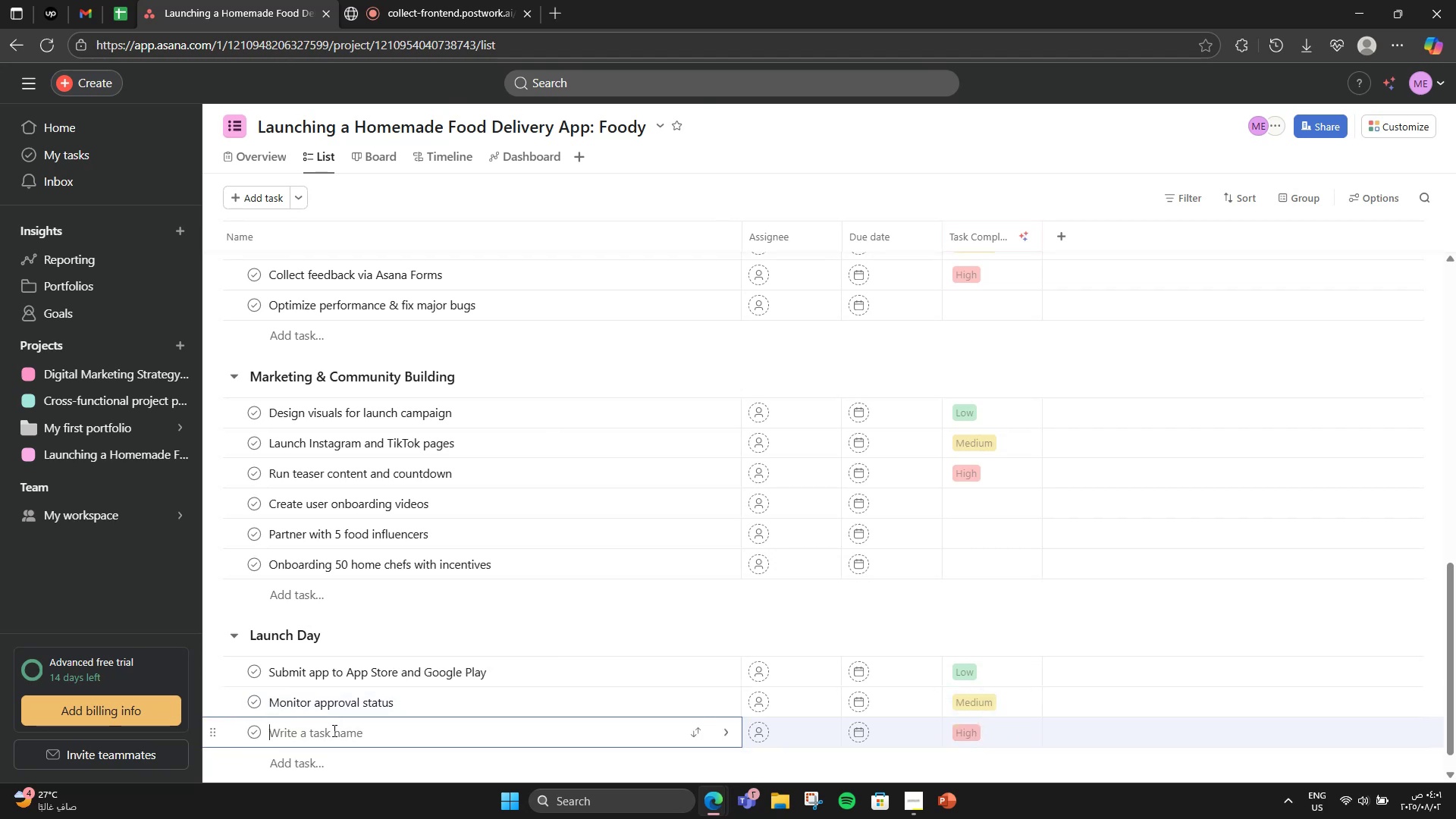 
type(Test all live features)
 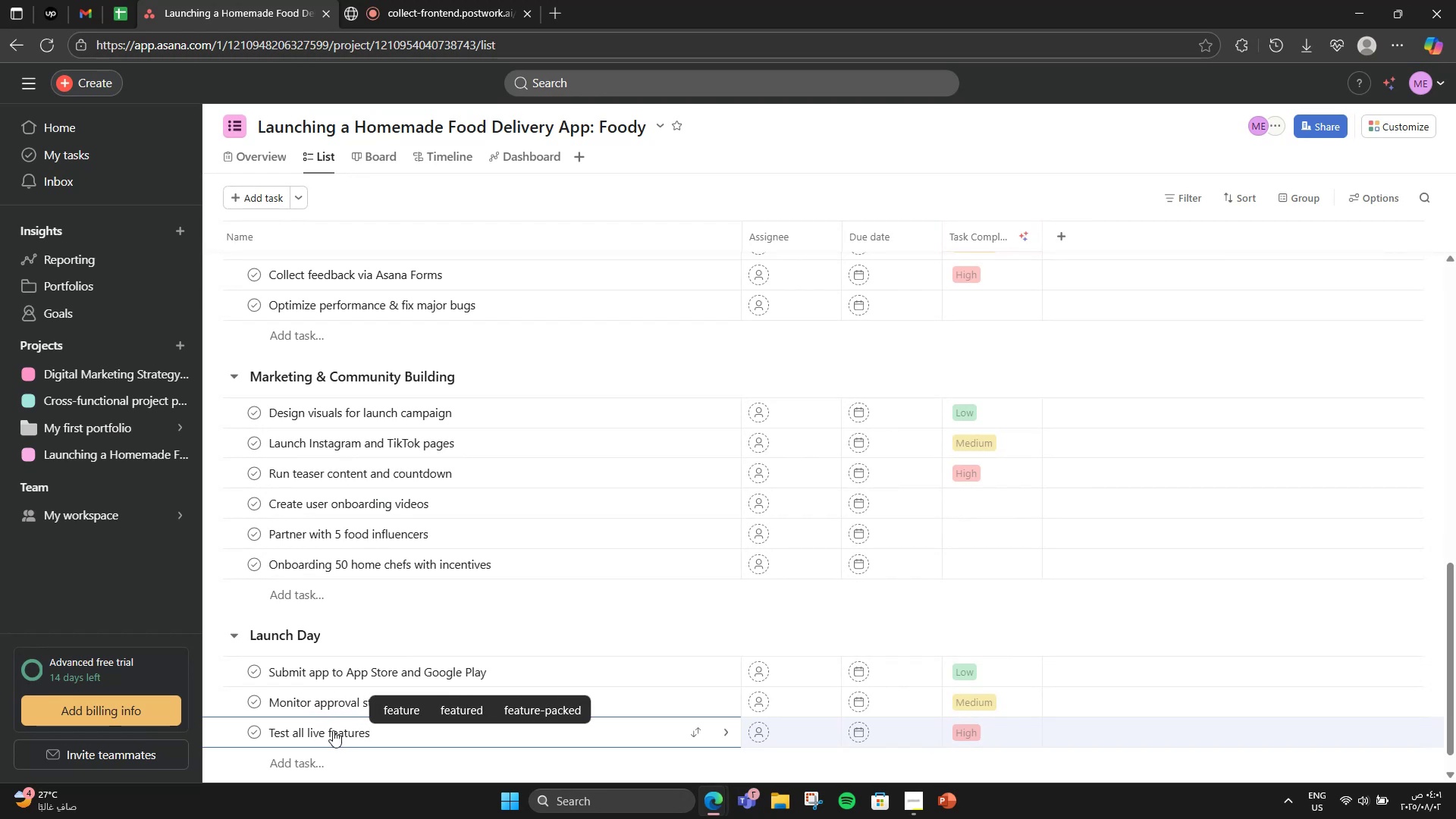 
key(Enter)
 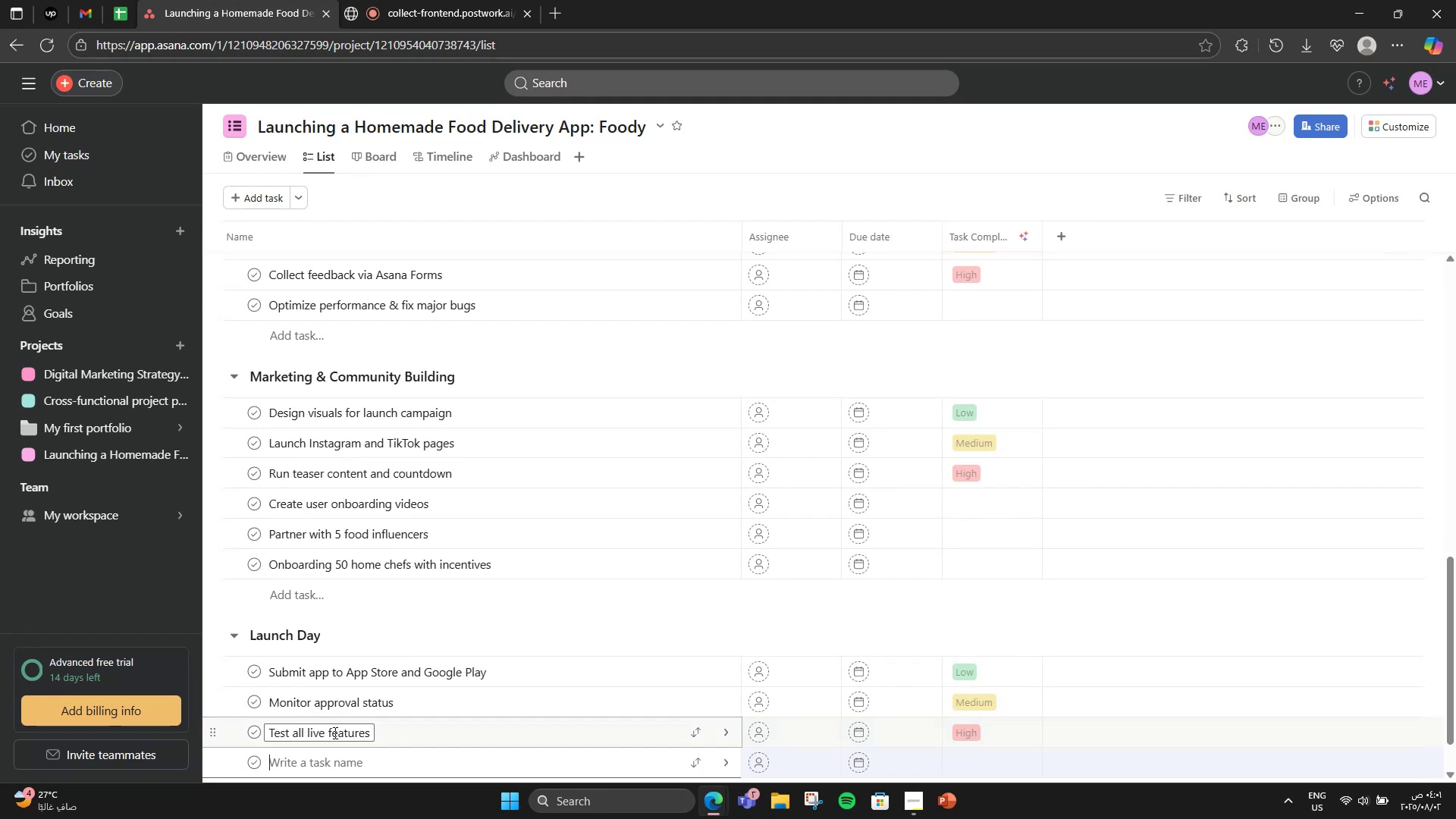 
type(Monitor support request)
 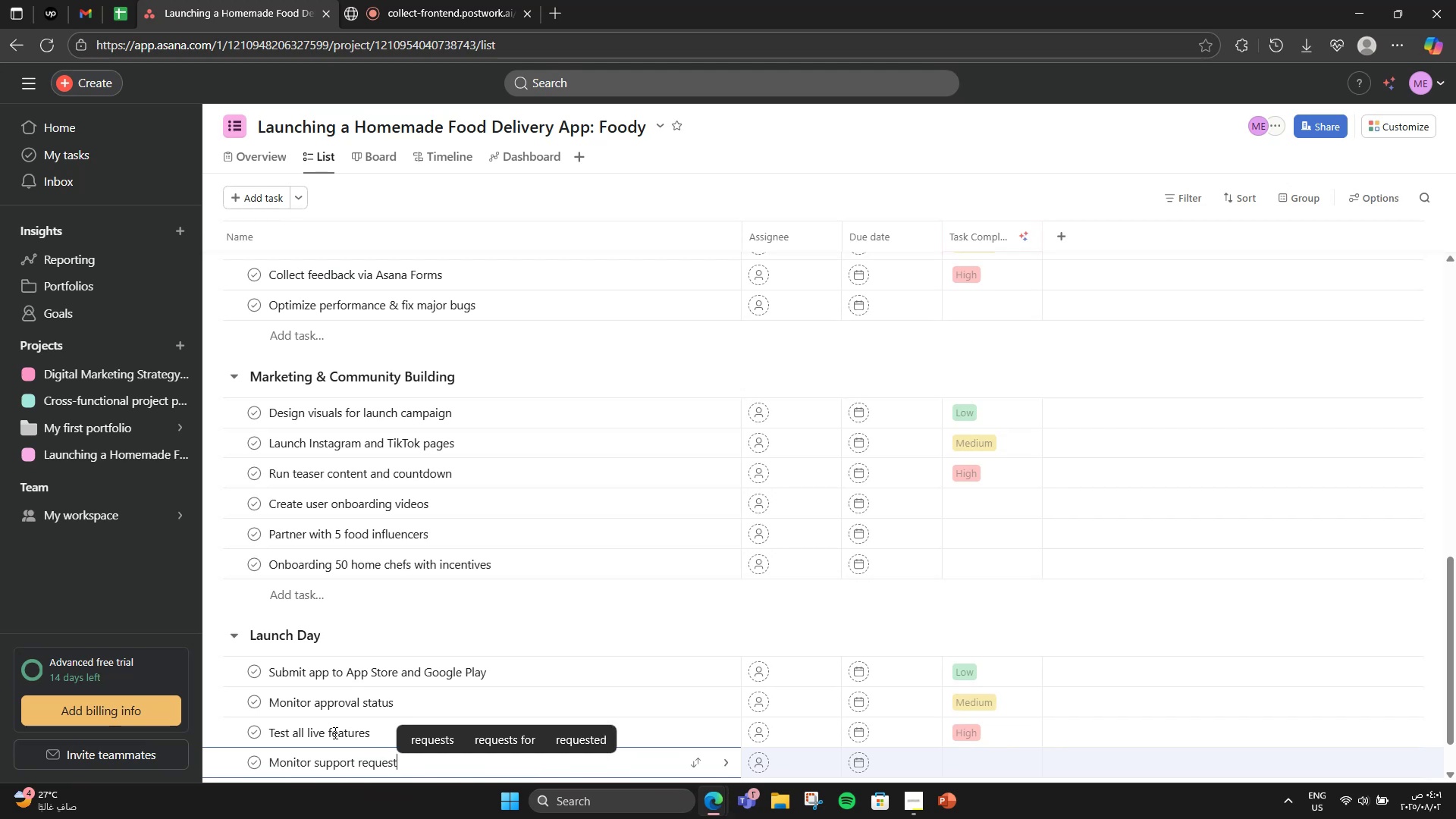 
scroll: coordinate [251, 600], scroll_direction: down, amount: 3.0
 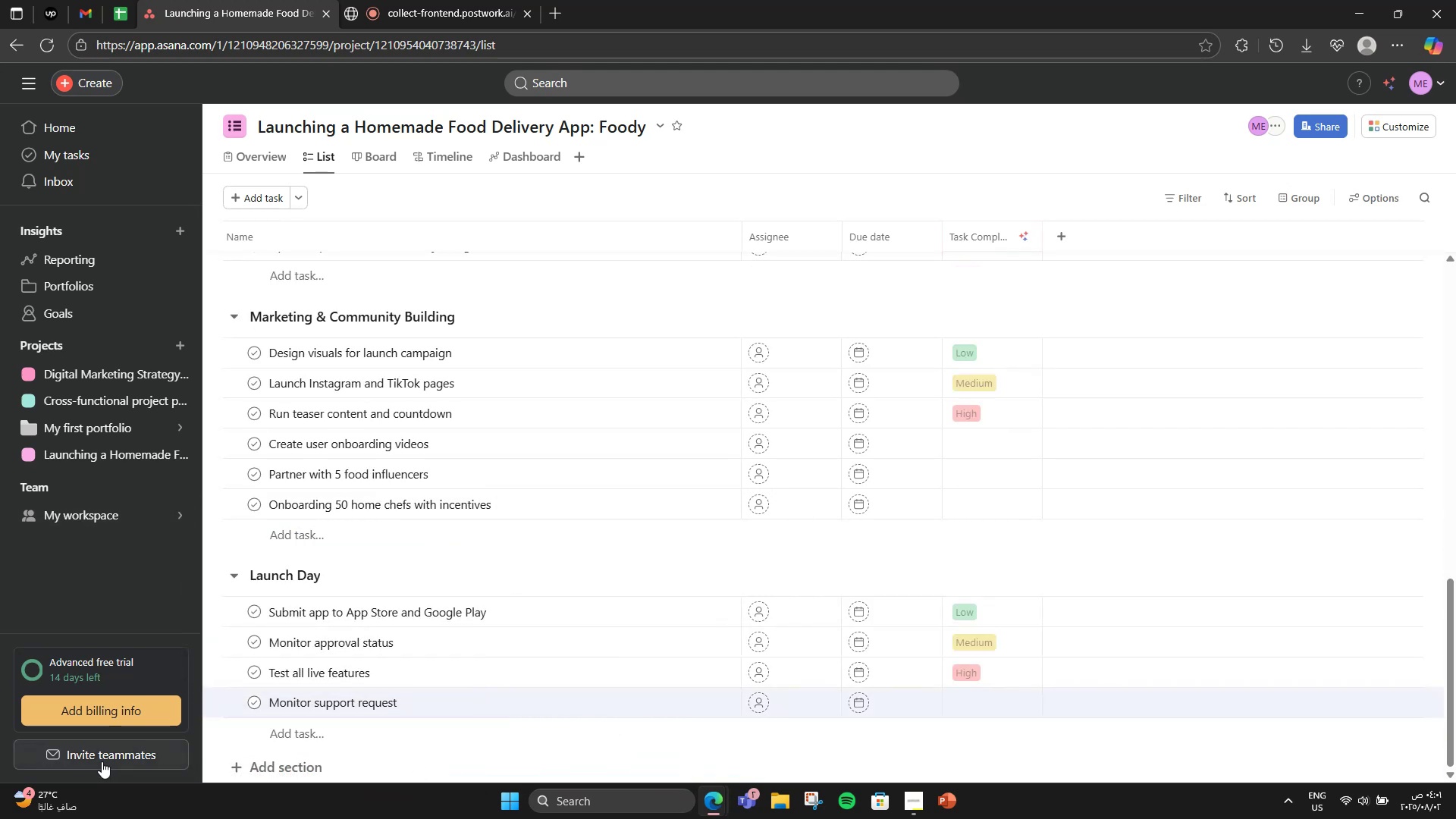 
left_click([268, 762])
 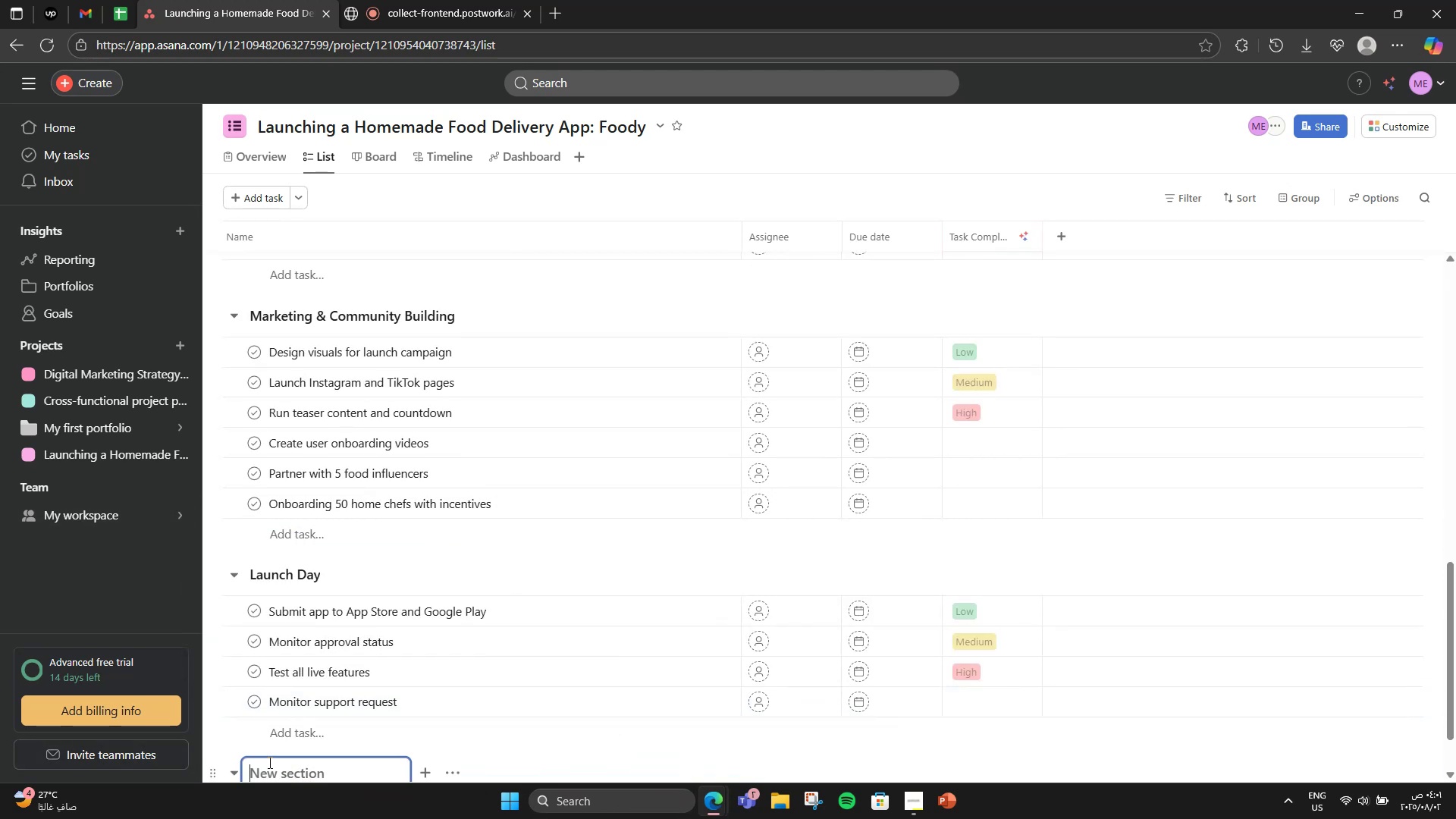 
scroll: coordinate [330, 680], scroll_direction: down, amount: 4.0
 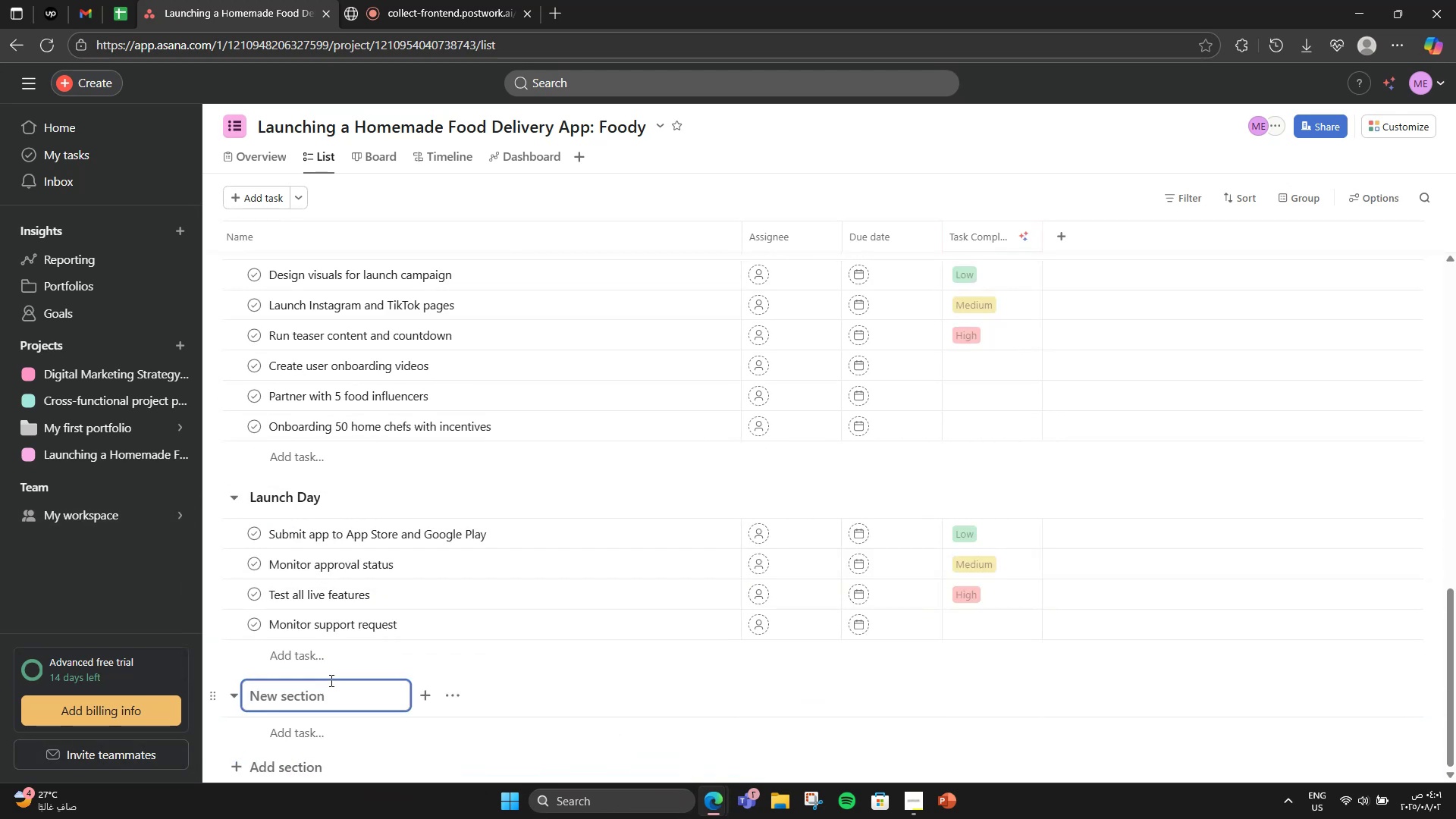 
type(Post )
key(Backspace)
type(-Launch a)
key(Backspace)
type(7 Scalling)
 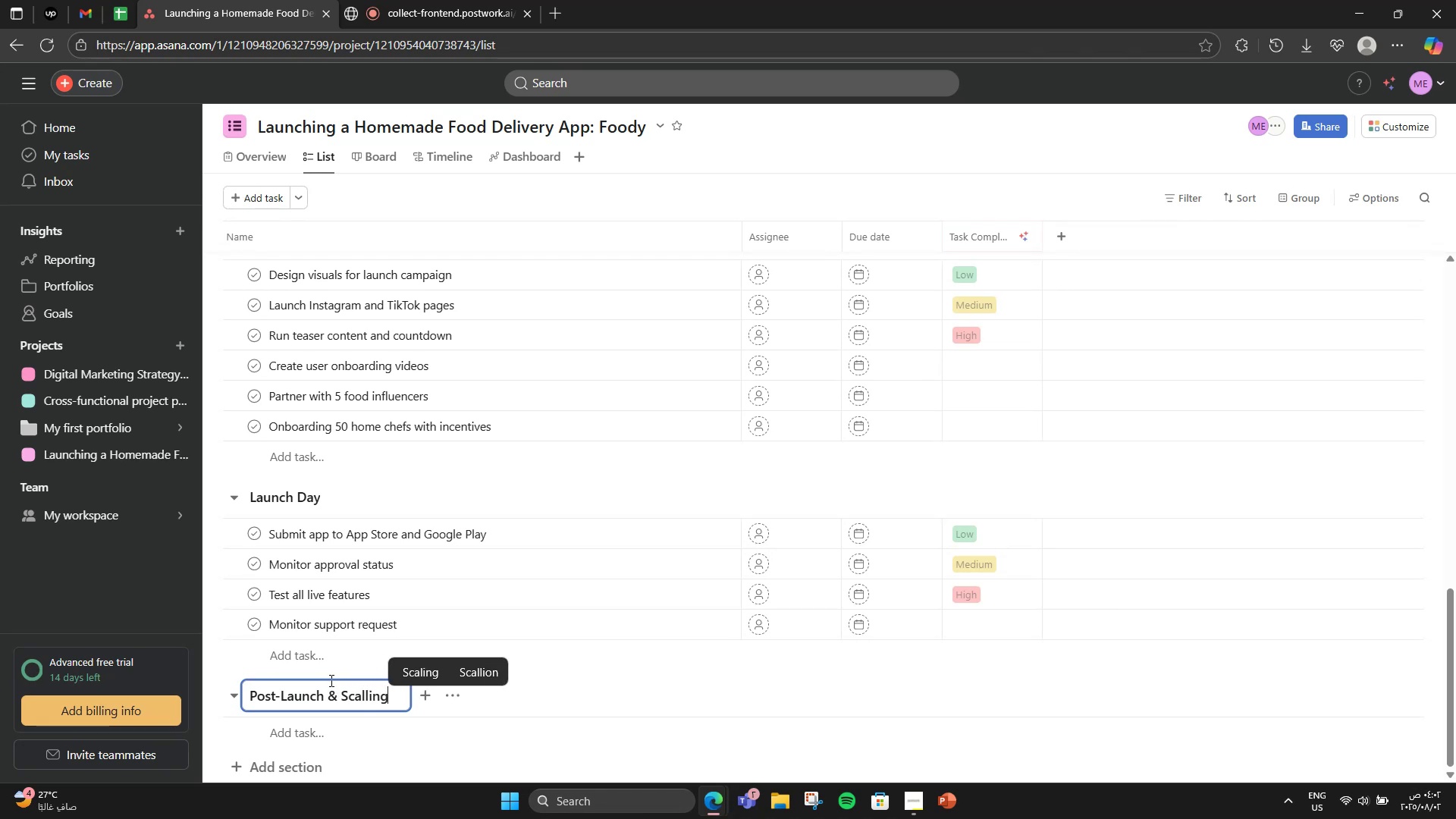 
key(ArrowLeft)
 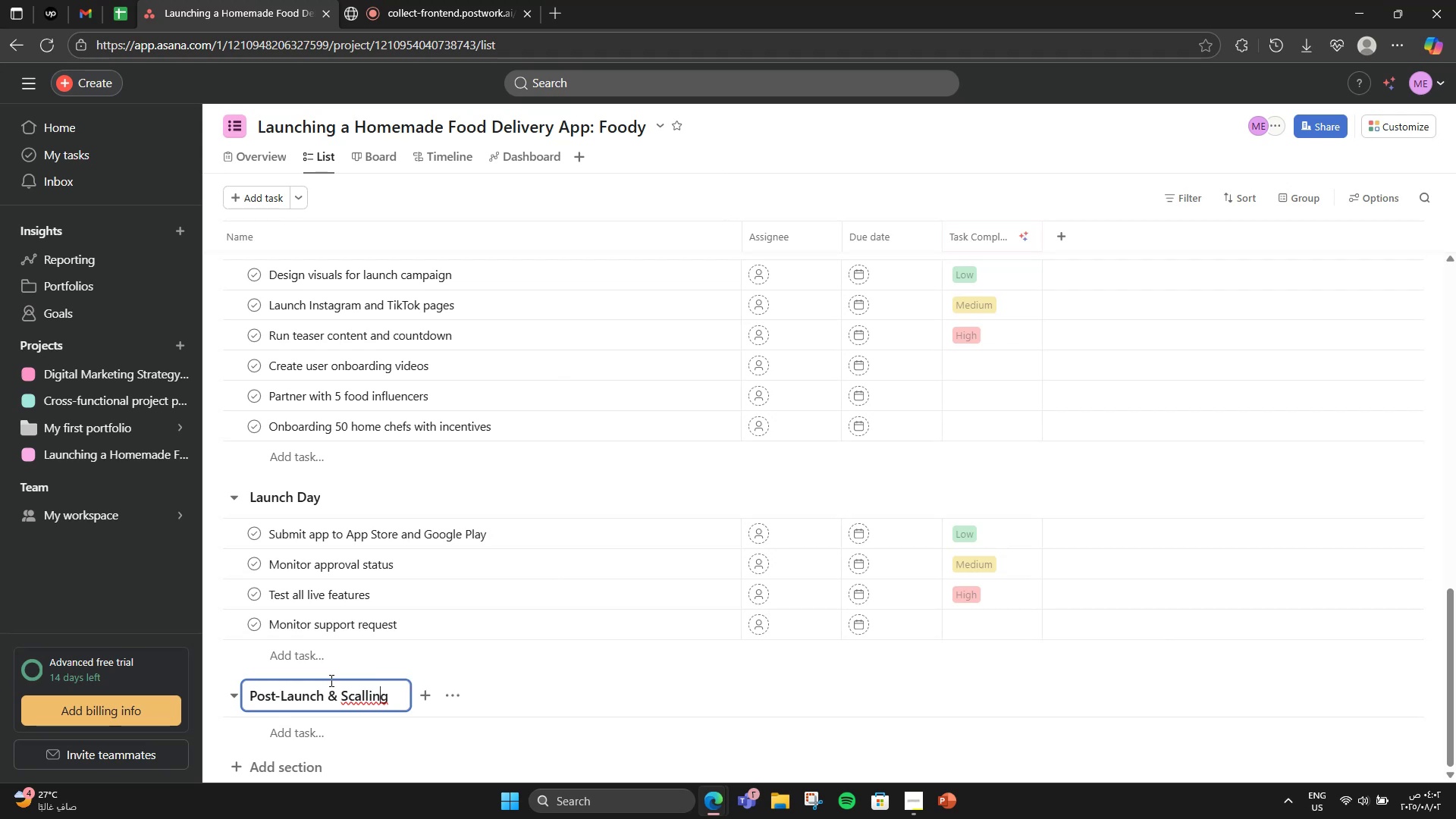 
key(ArrowLeft)
 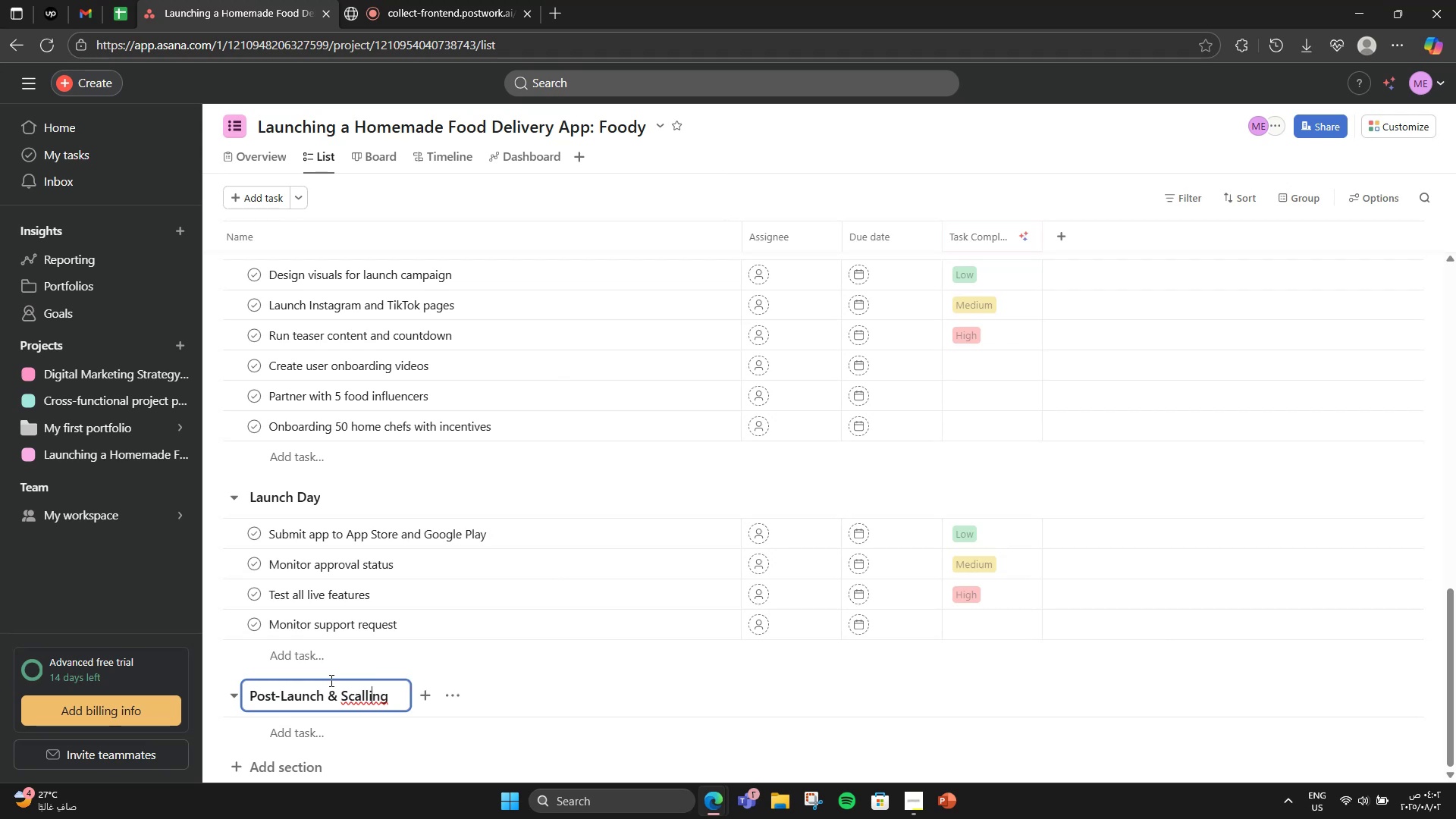 
key(ArrowLeft)
 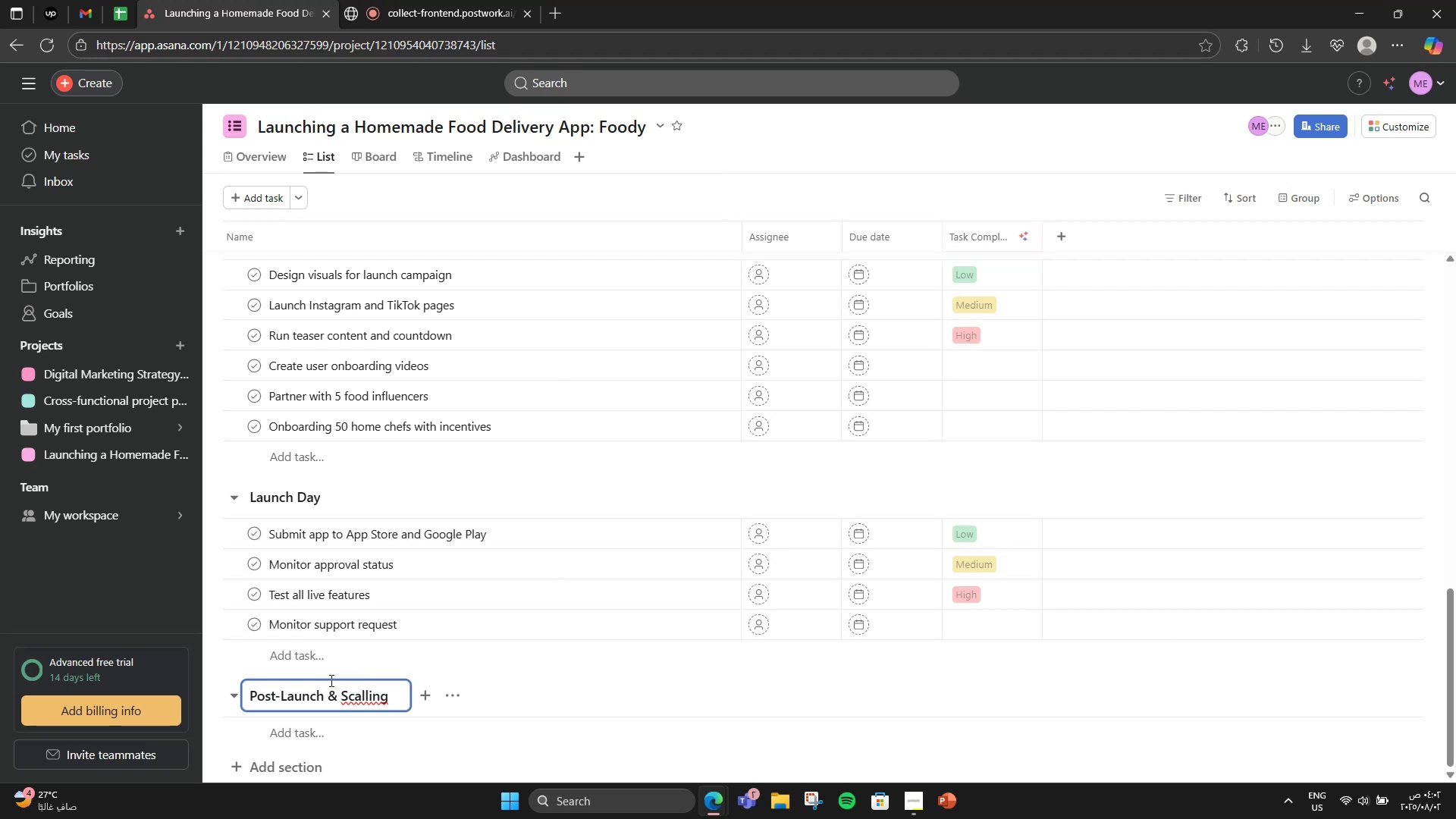 
key(Backspace)
 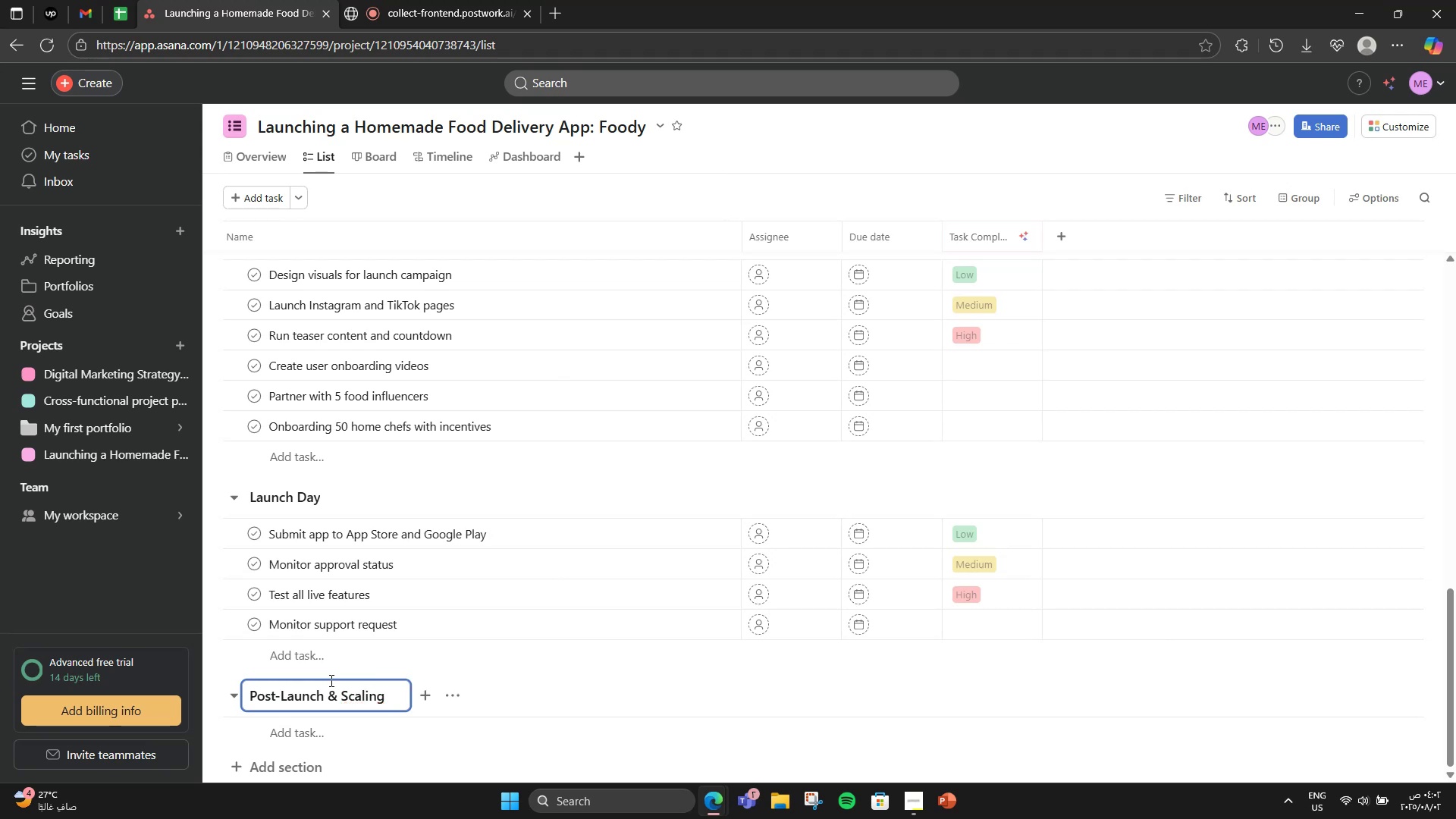 
left_click([330, 680])
 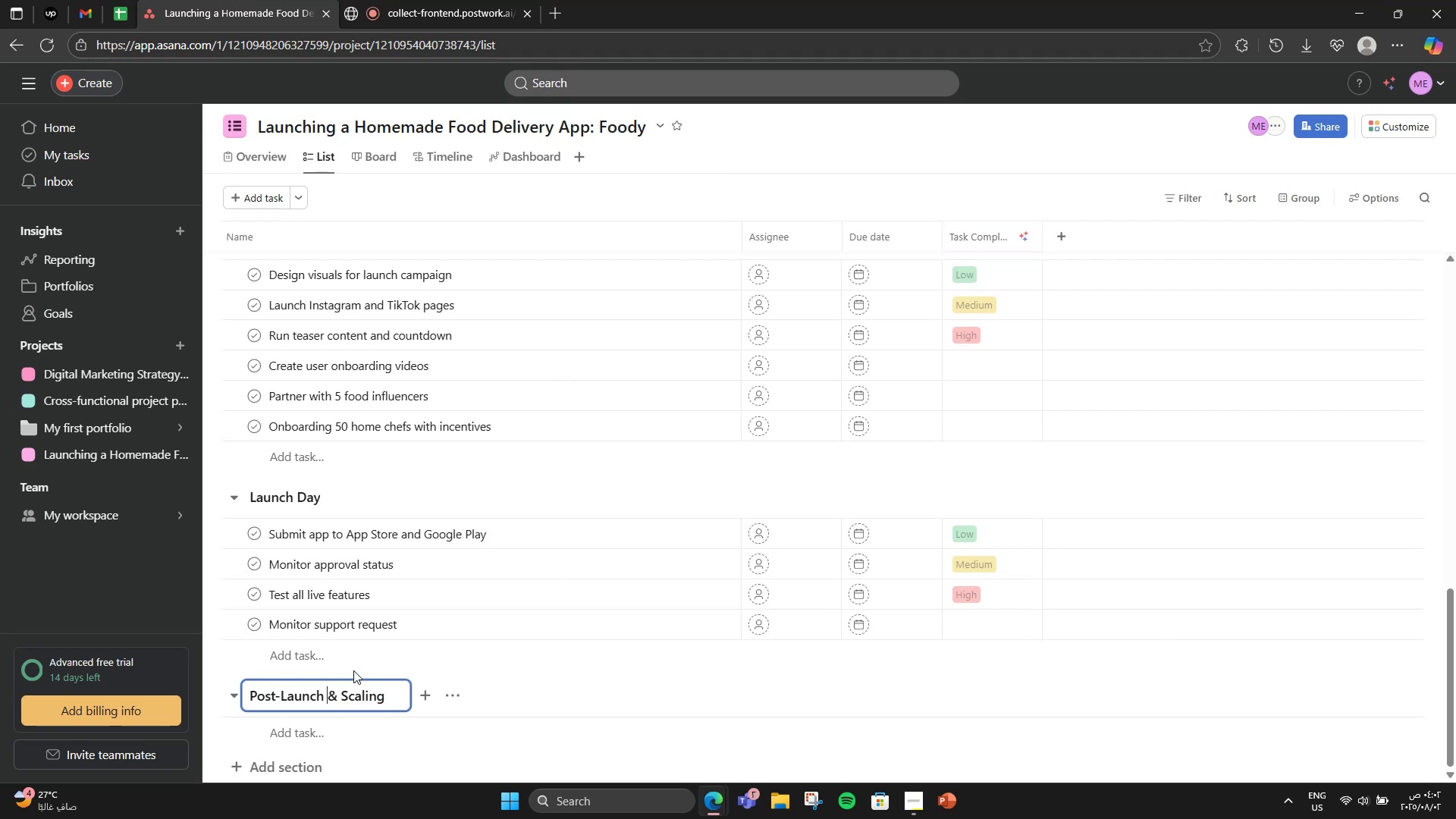 
scroll: coordinate [353, 670], scroll_direction: down, amount: 2.0
 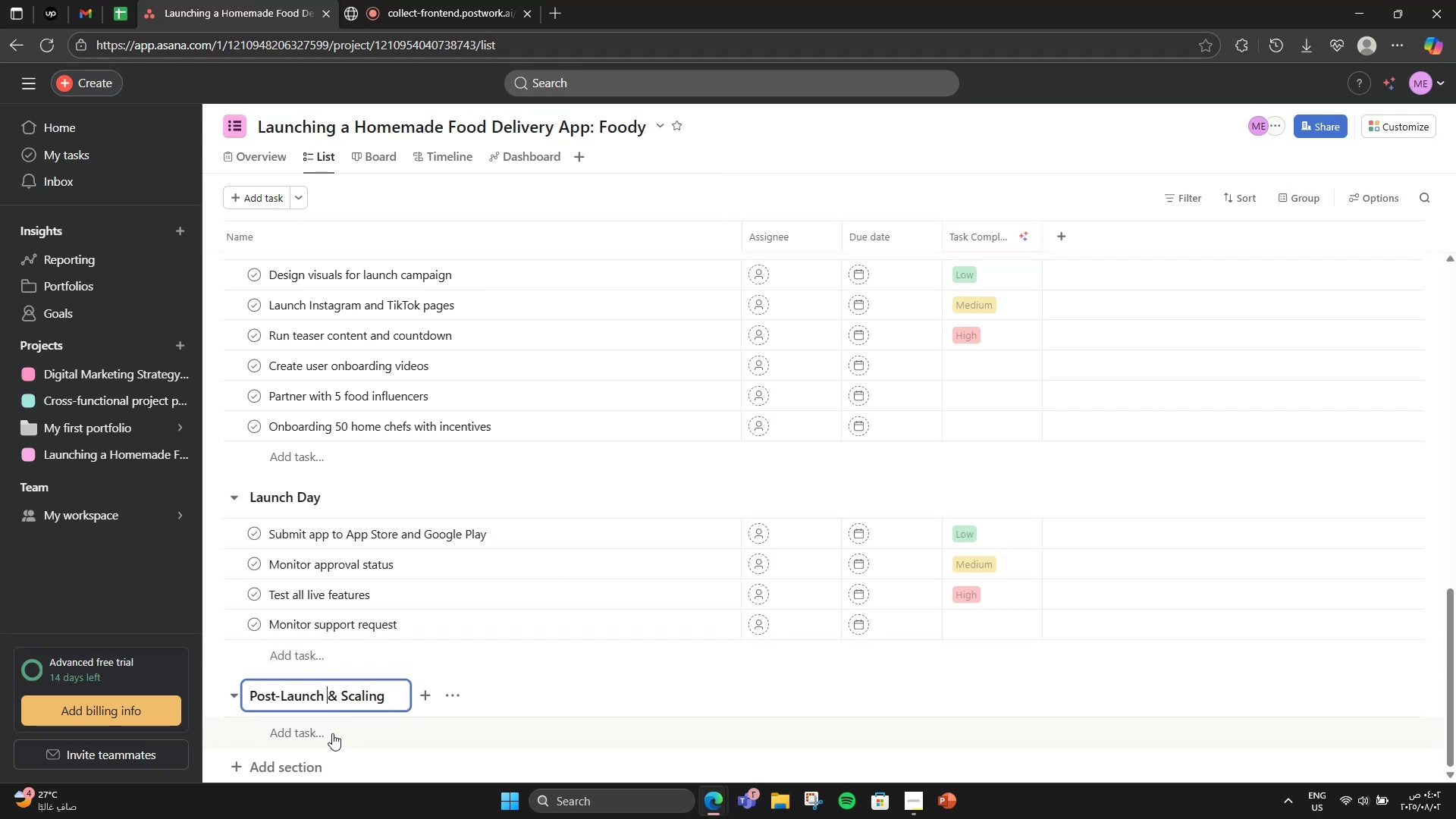 
left_click([330, 736])
 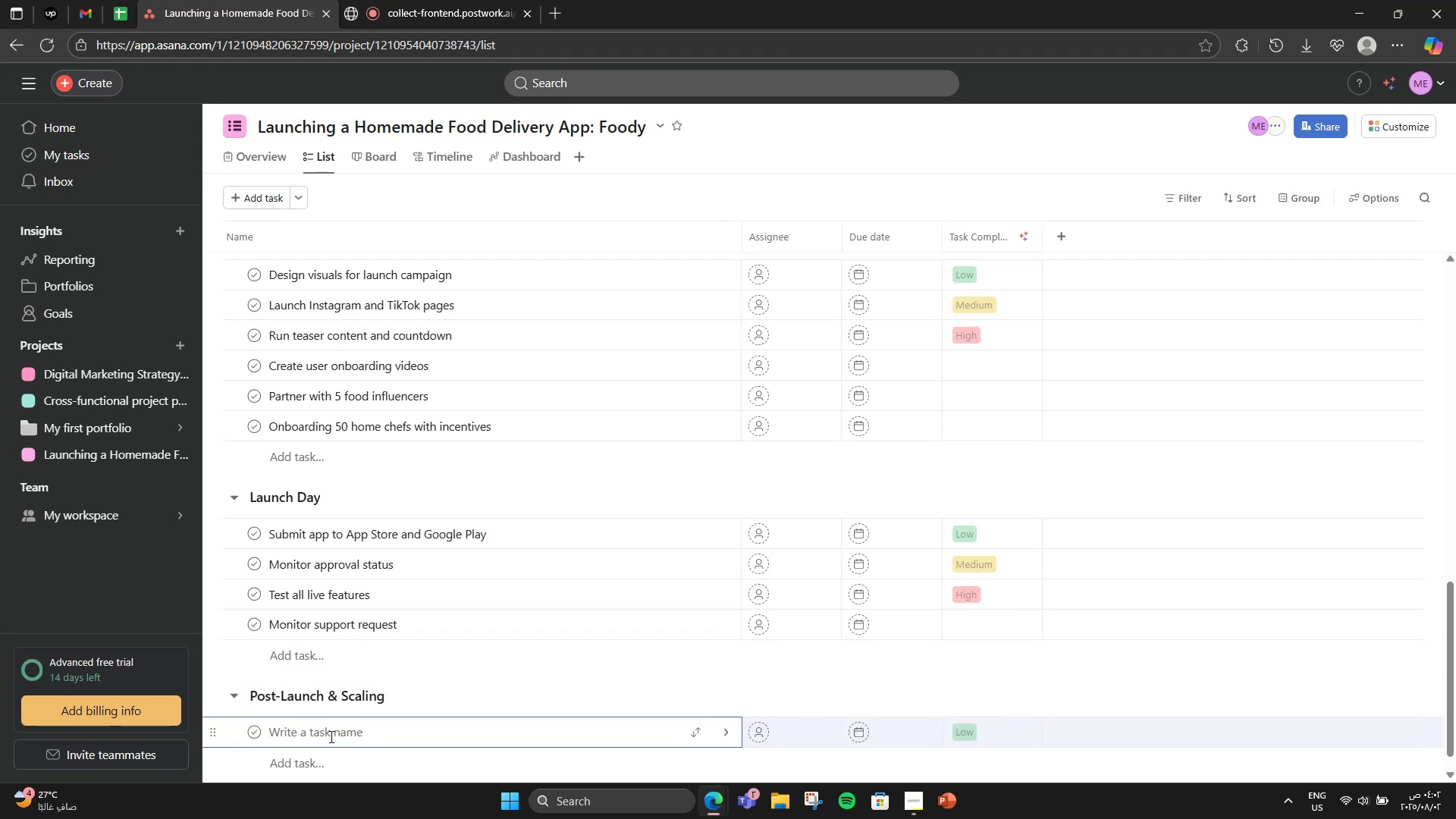 
type(Review KPIs: downloads, rentention,)
 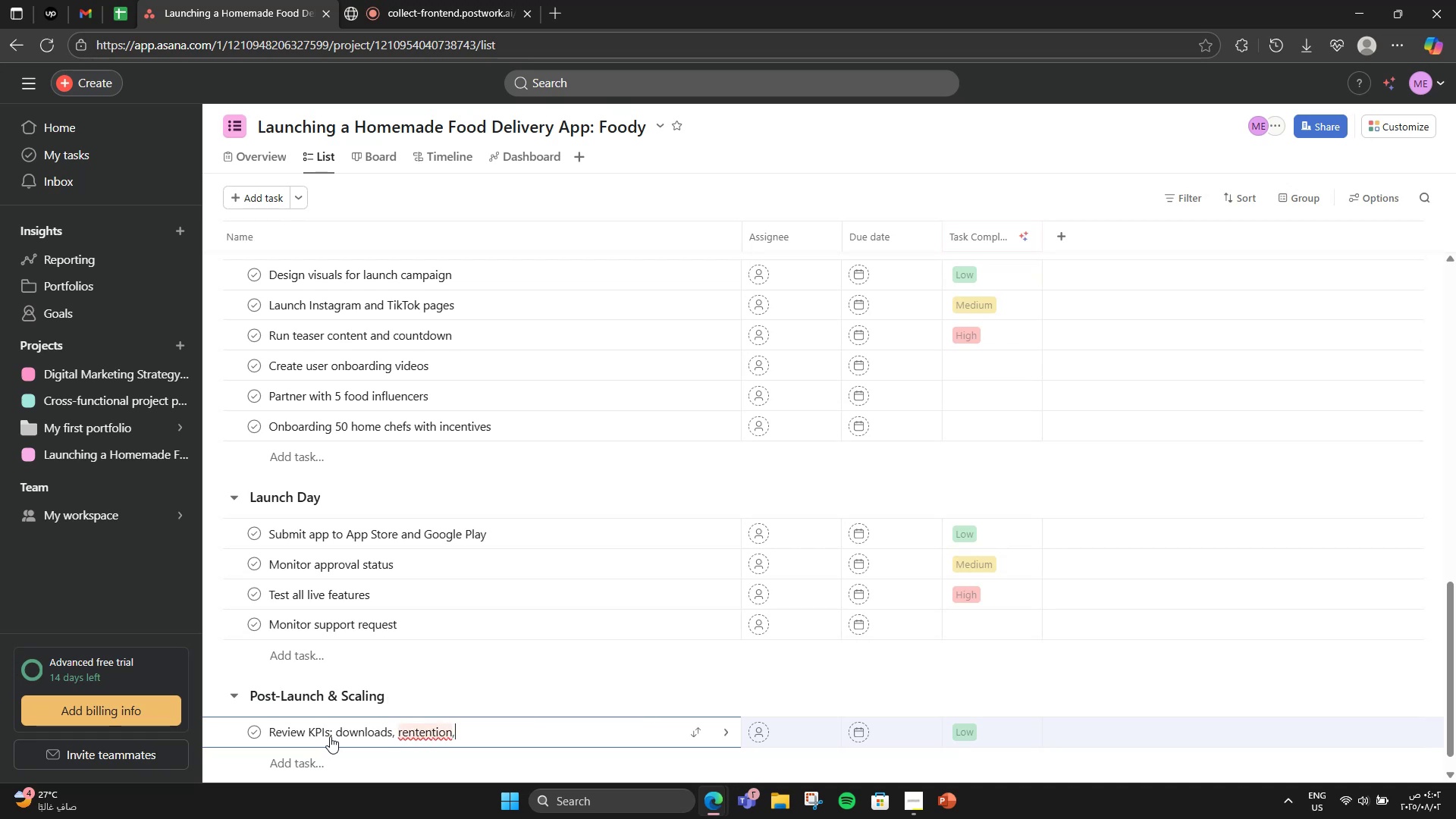 
hold_key(key=ArrowLeft, duration=0.6)
 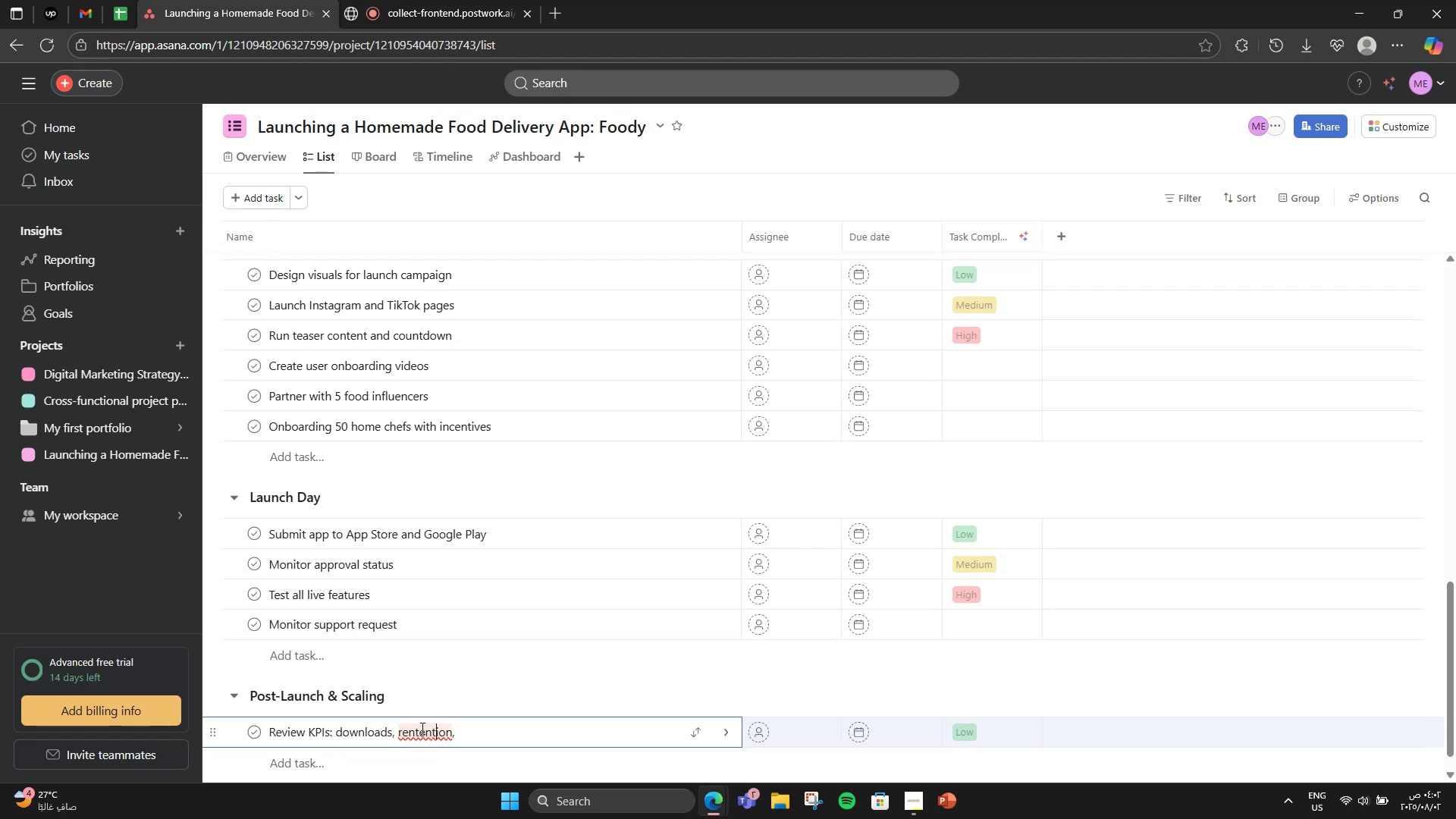 
left_click([412, 733])
 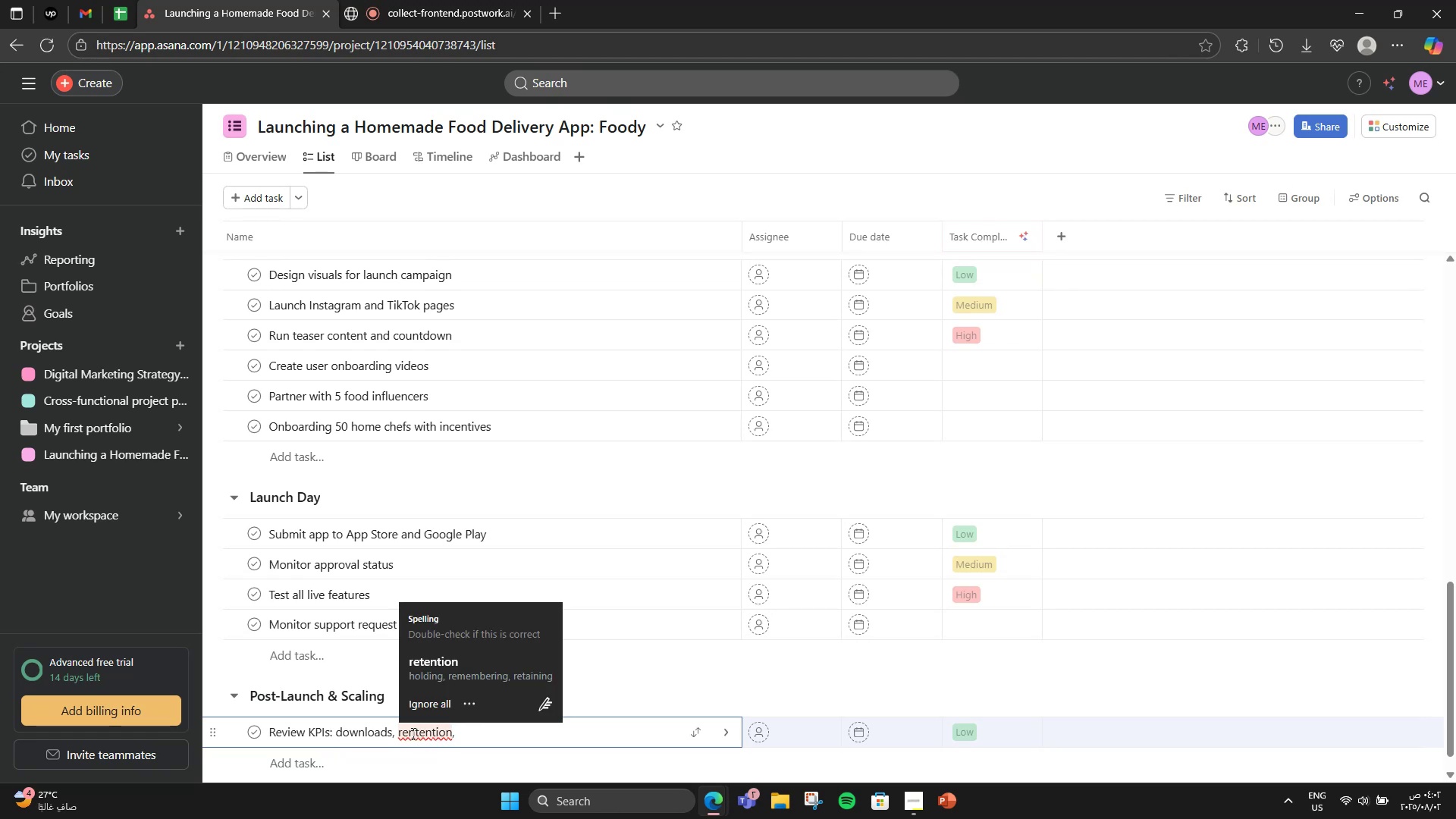 
key(Backspace)
type( chef activity)
 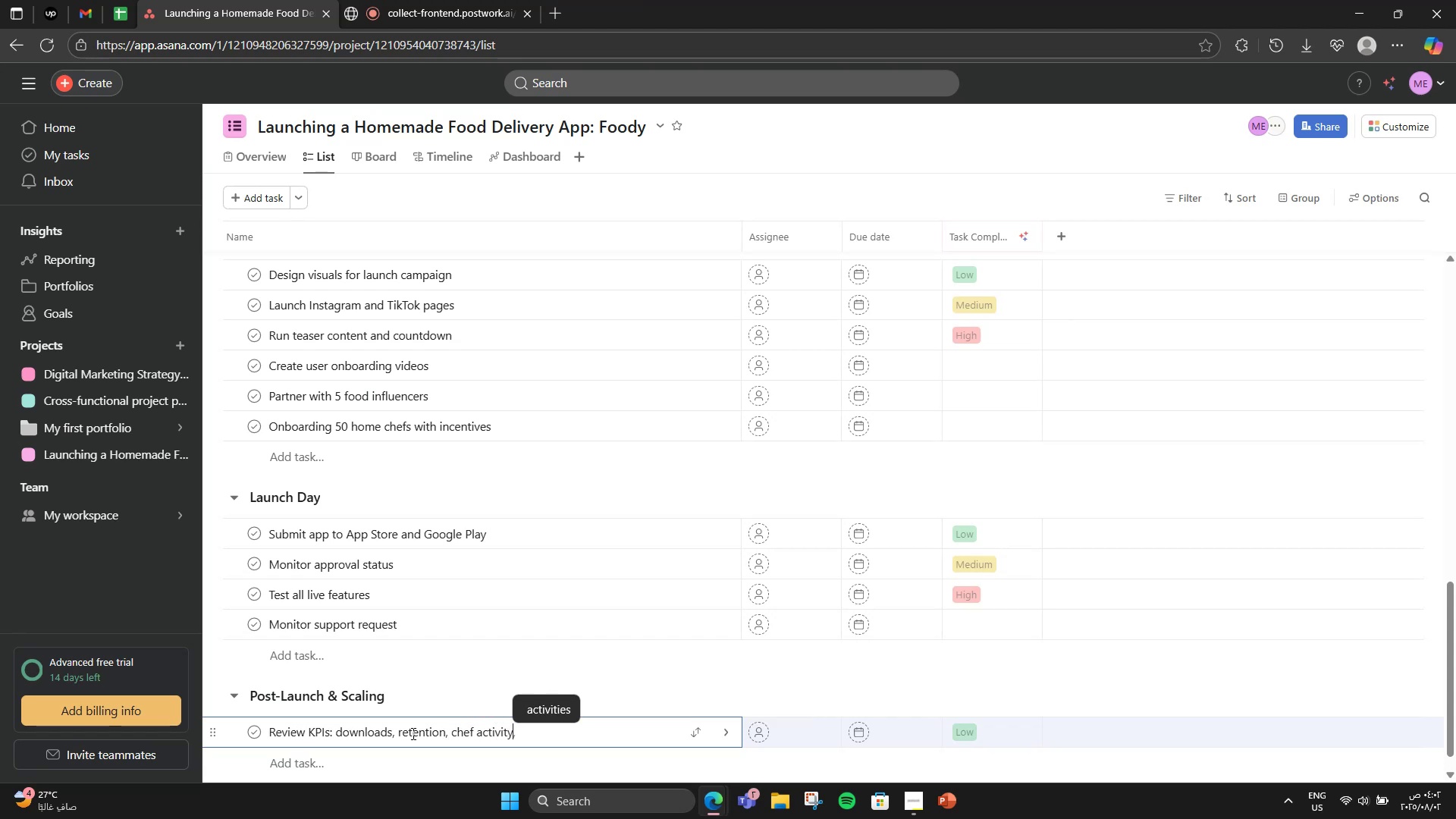 
hold_key(key=ArrowRight, duration=0.87)
 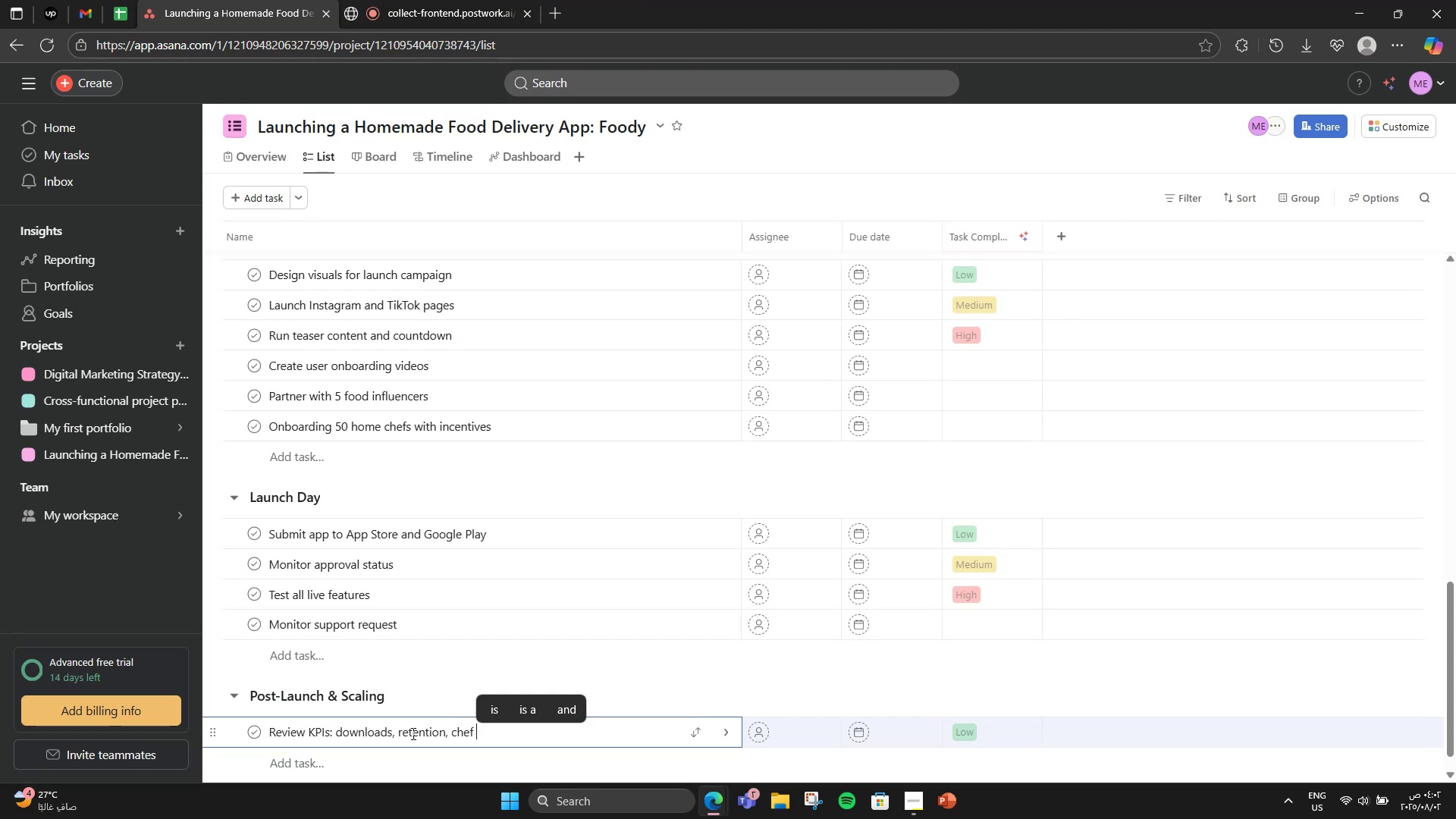 
key(Enter)
 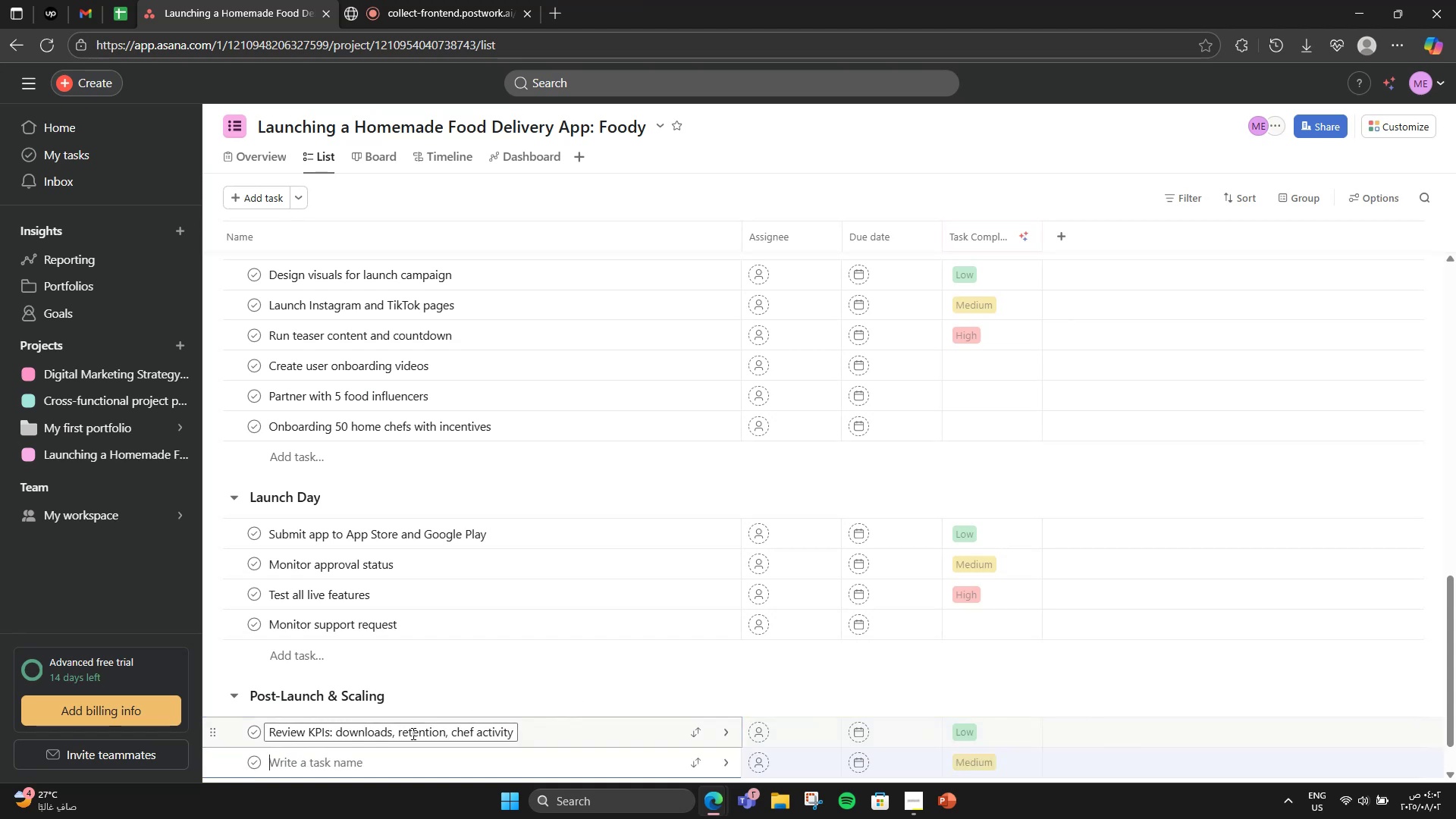 
type(Launch referral program)
 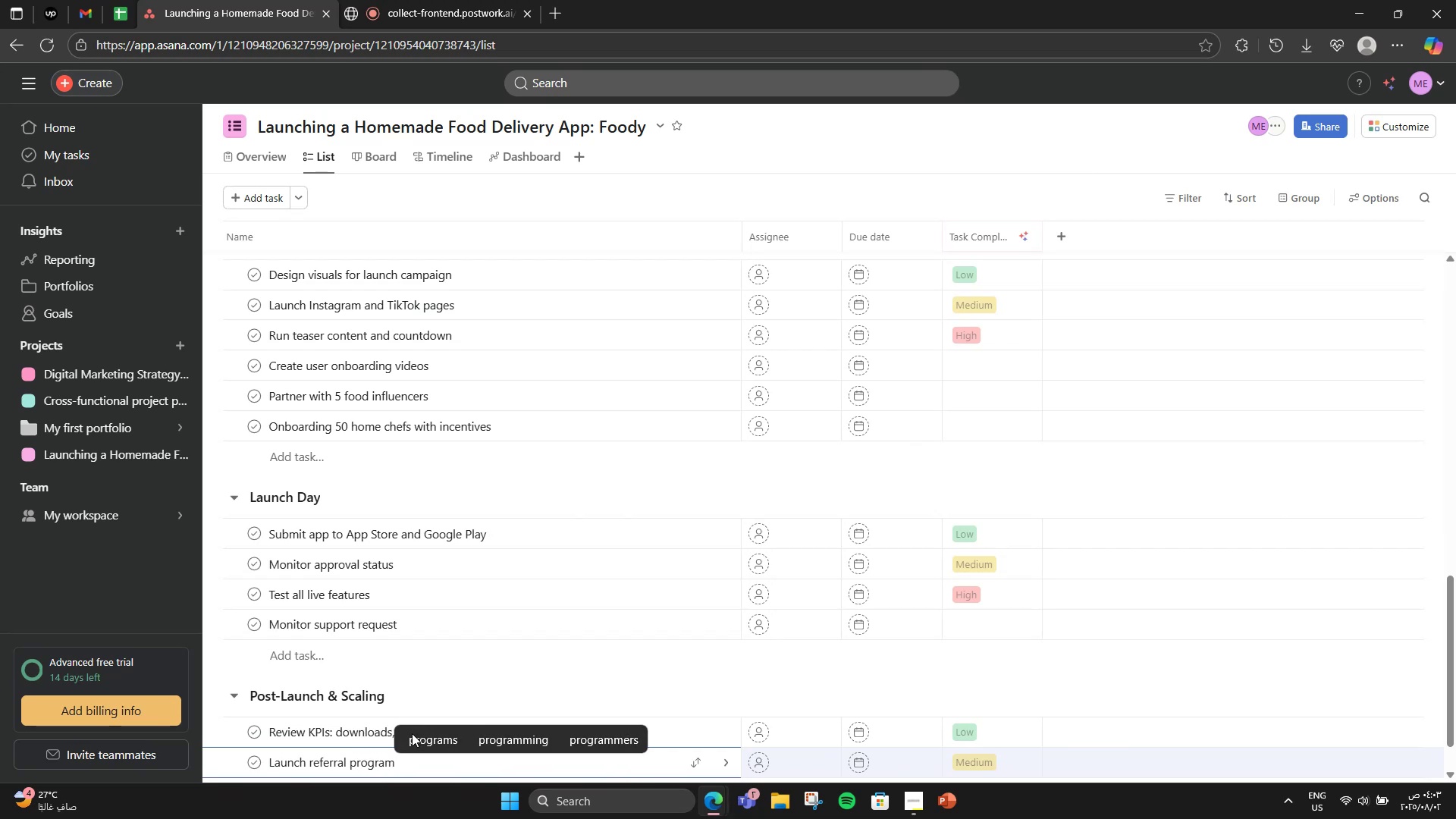 
scroll: coordinate [447, 634], scroll_direction: down, amount: 5.0
 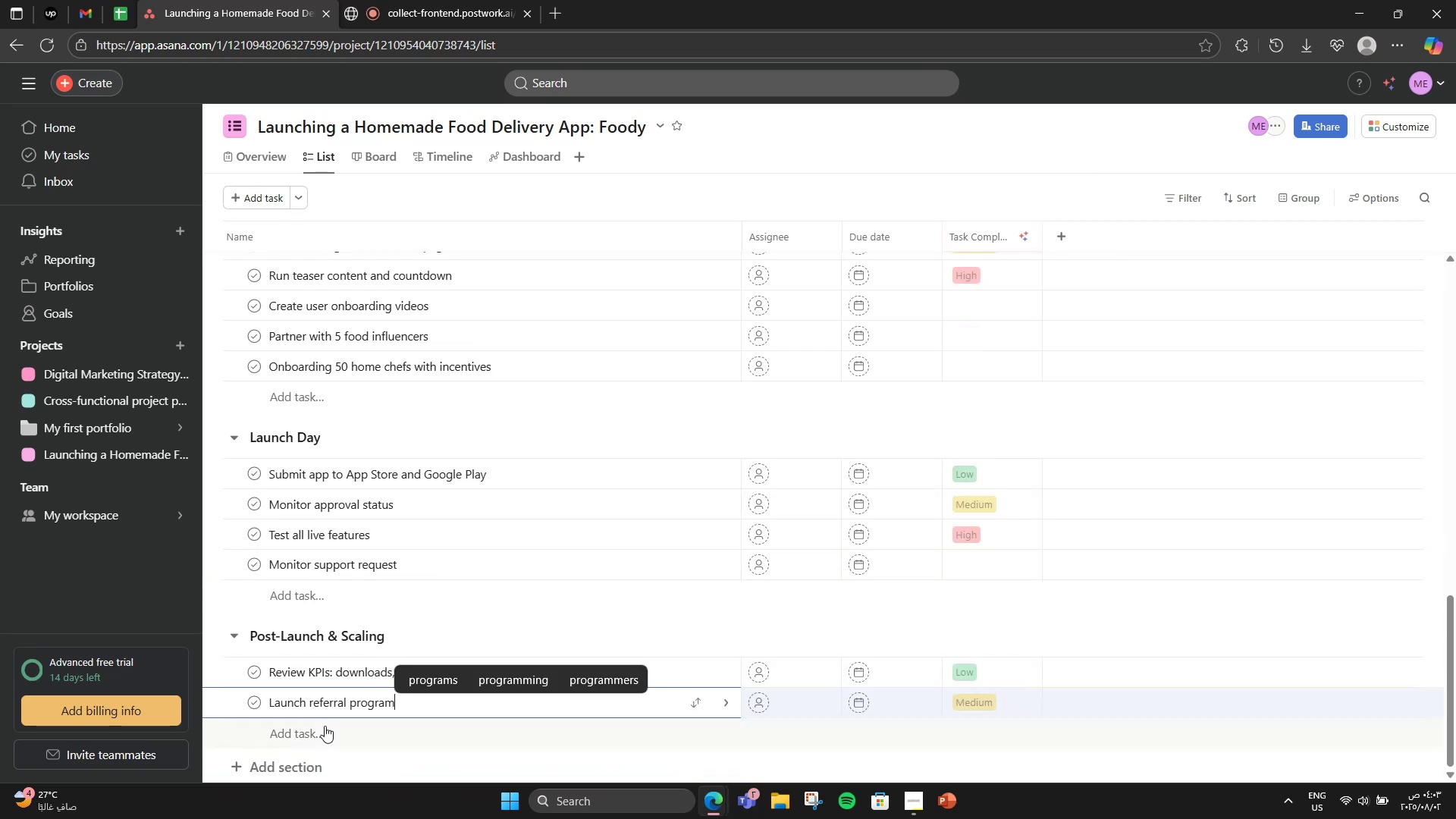 
left_click([325, 726])
 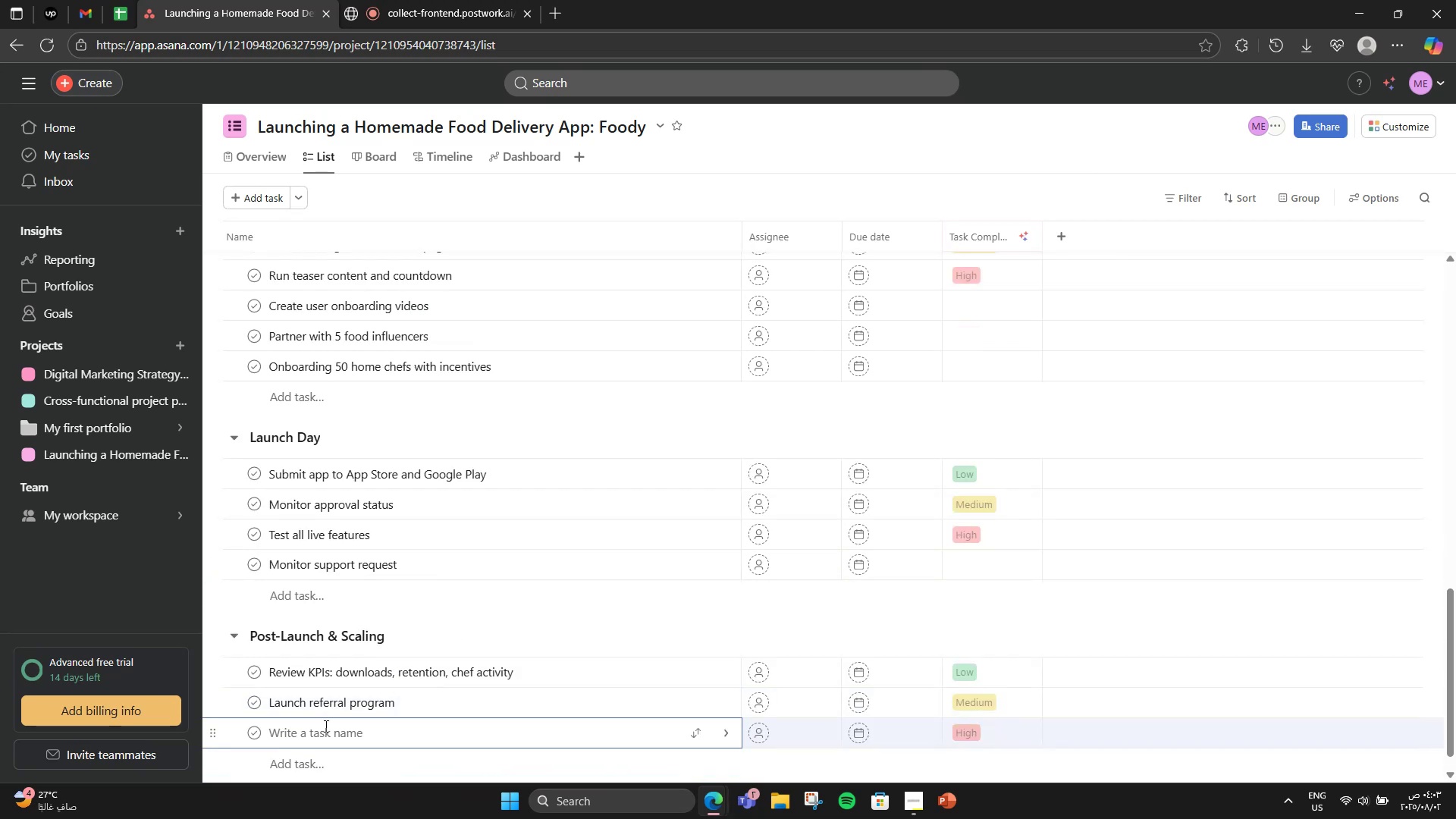 
type(Open )
 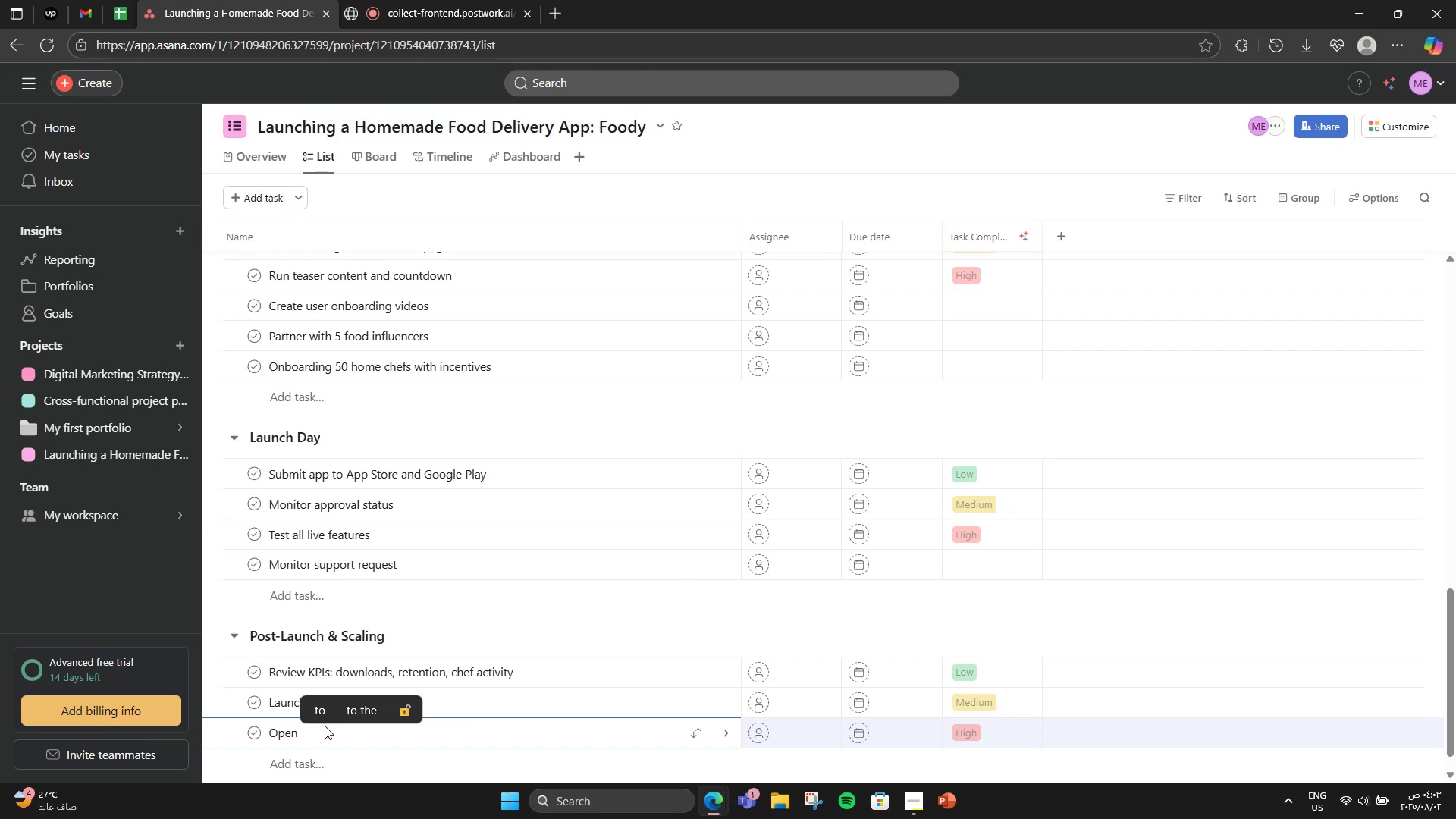 
type(new delivery zones)
 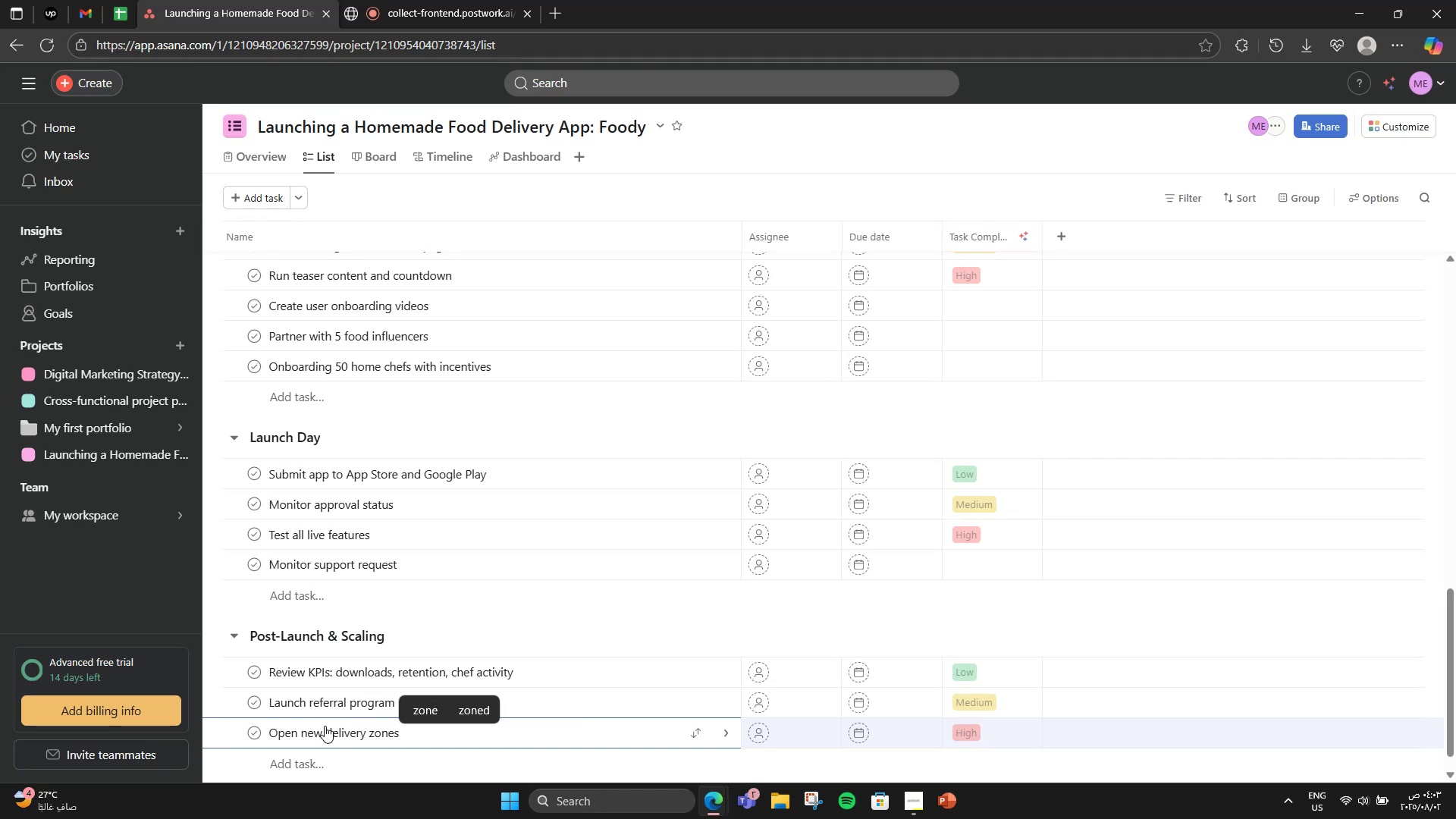 
key(Enter)
 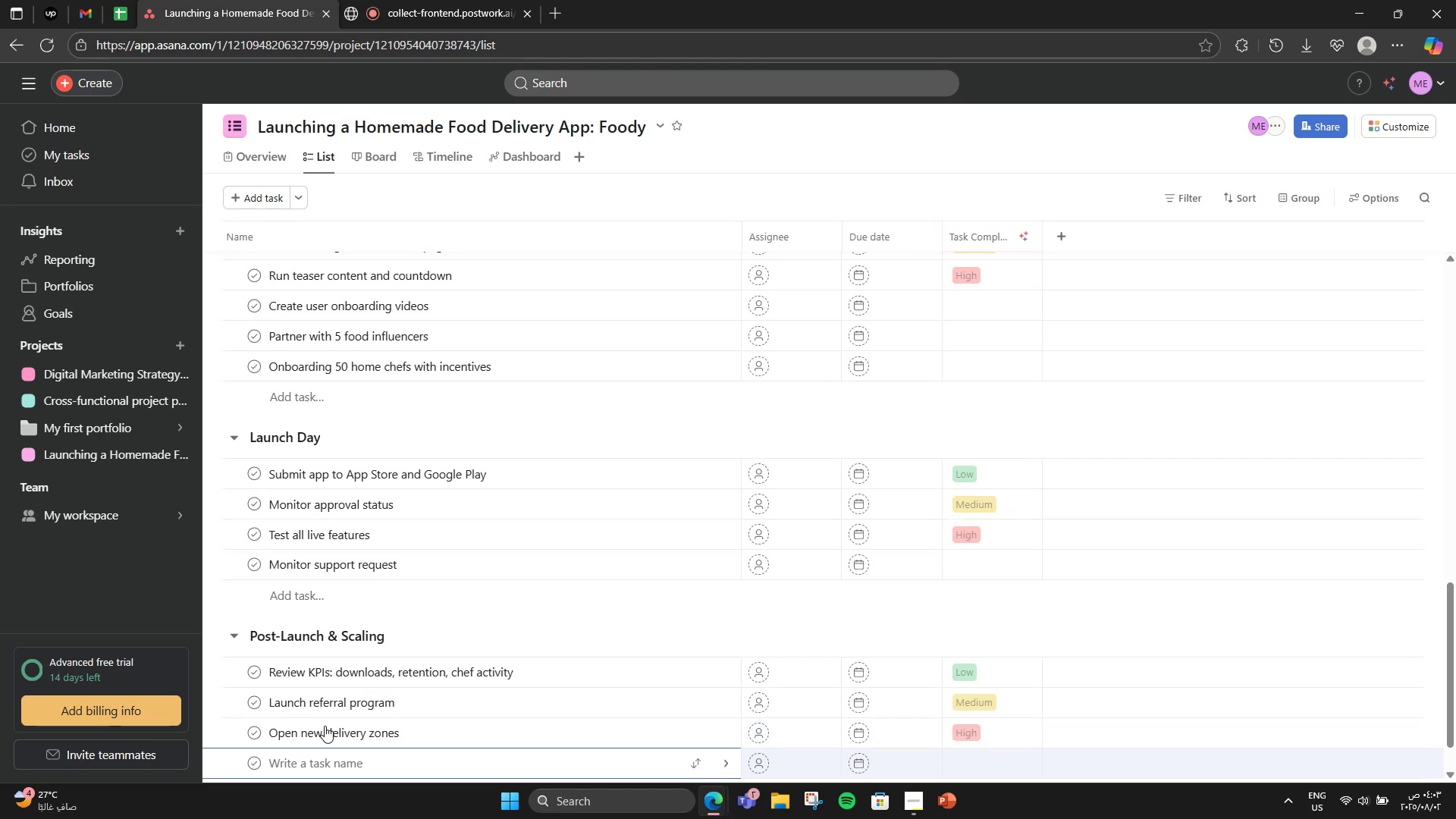 
type(COLLECT )
 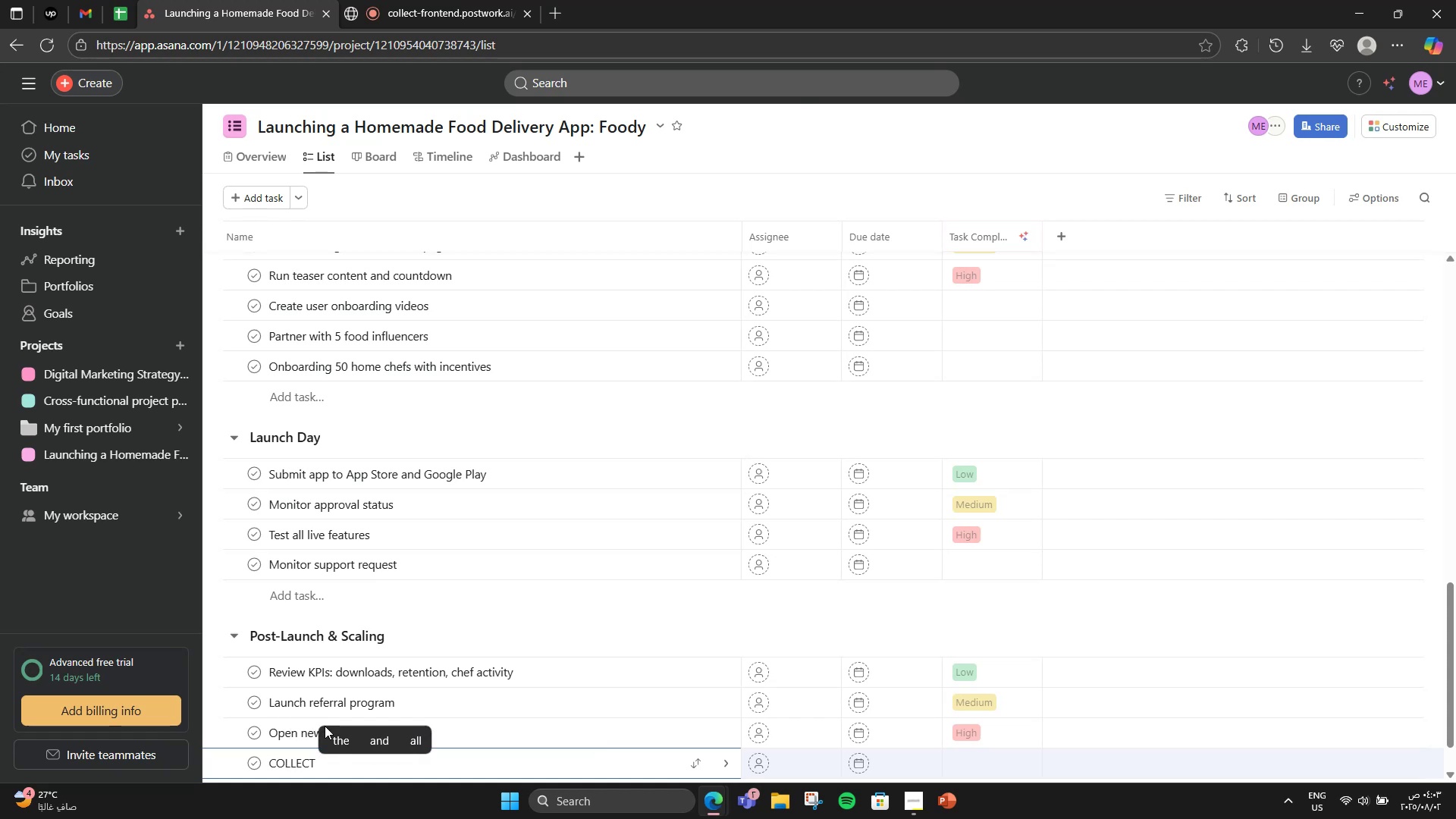 
hold_key(key=Backspace, duration=0.86)
 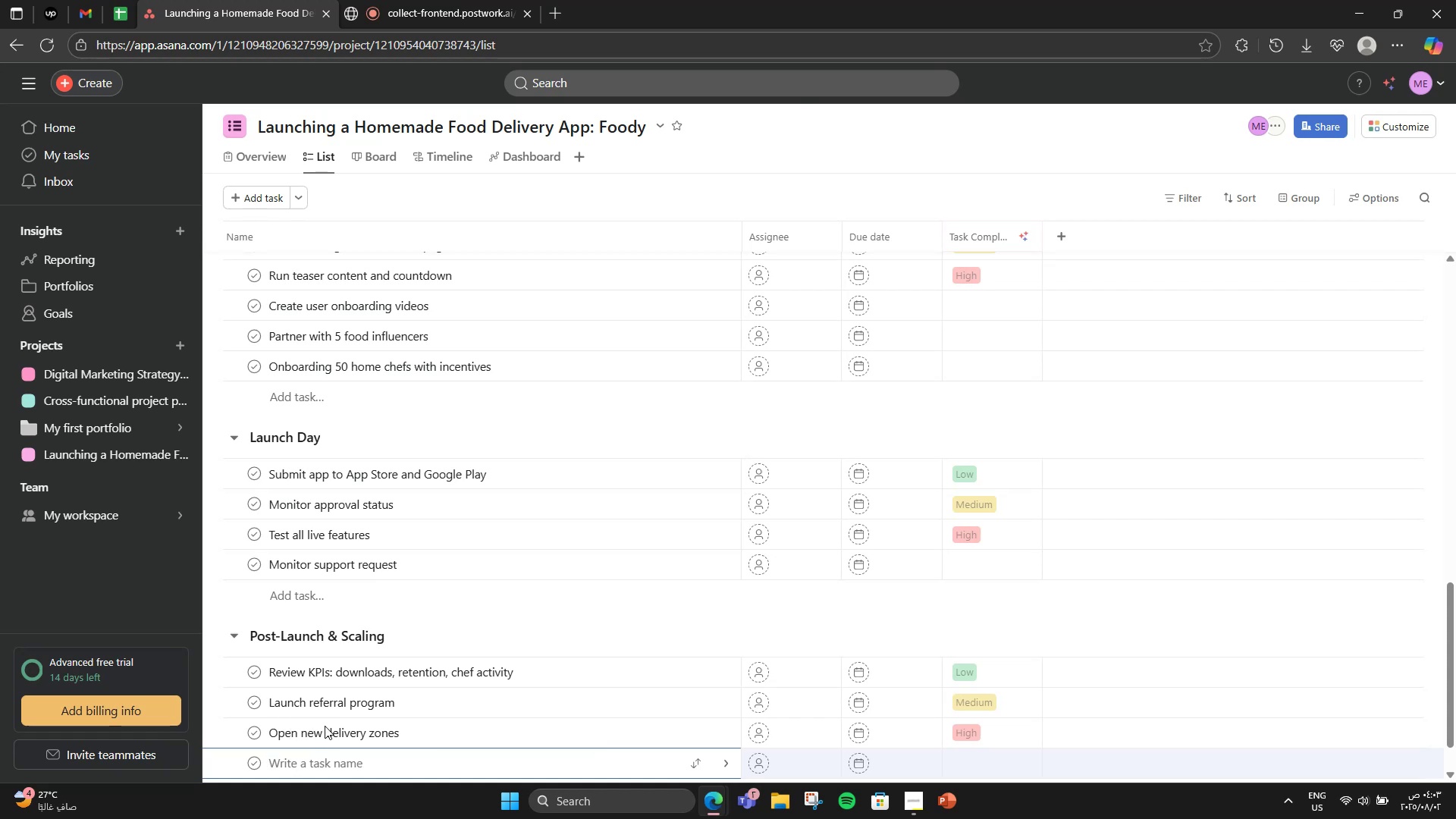 
type(Collect user feef)
key(Backspace)
type(dbacl )
key(Backspace)
key(Backspace)
type(k)
 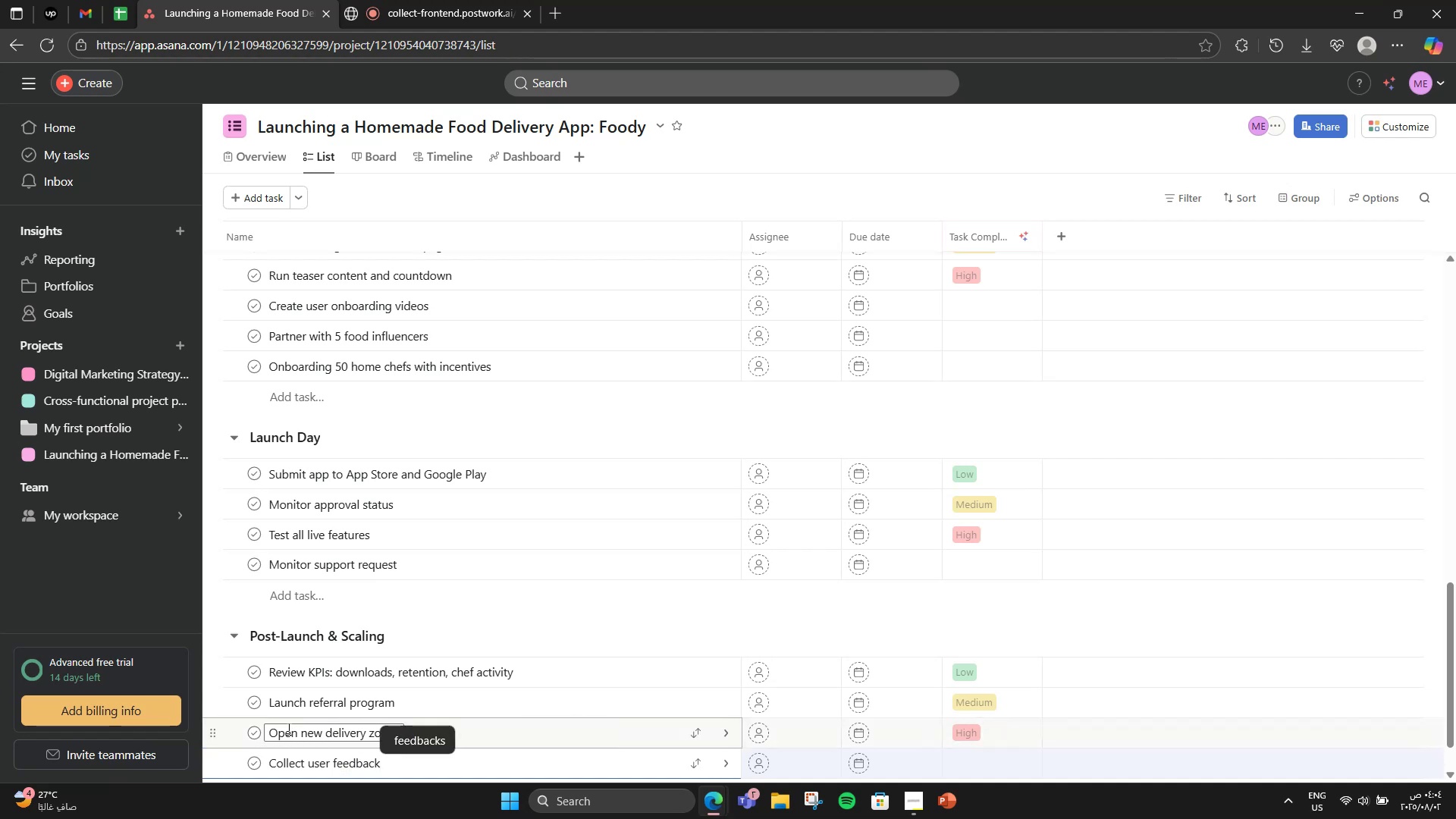 
key(Enter)
 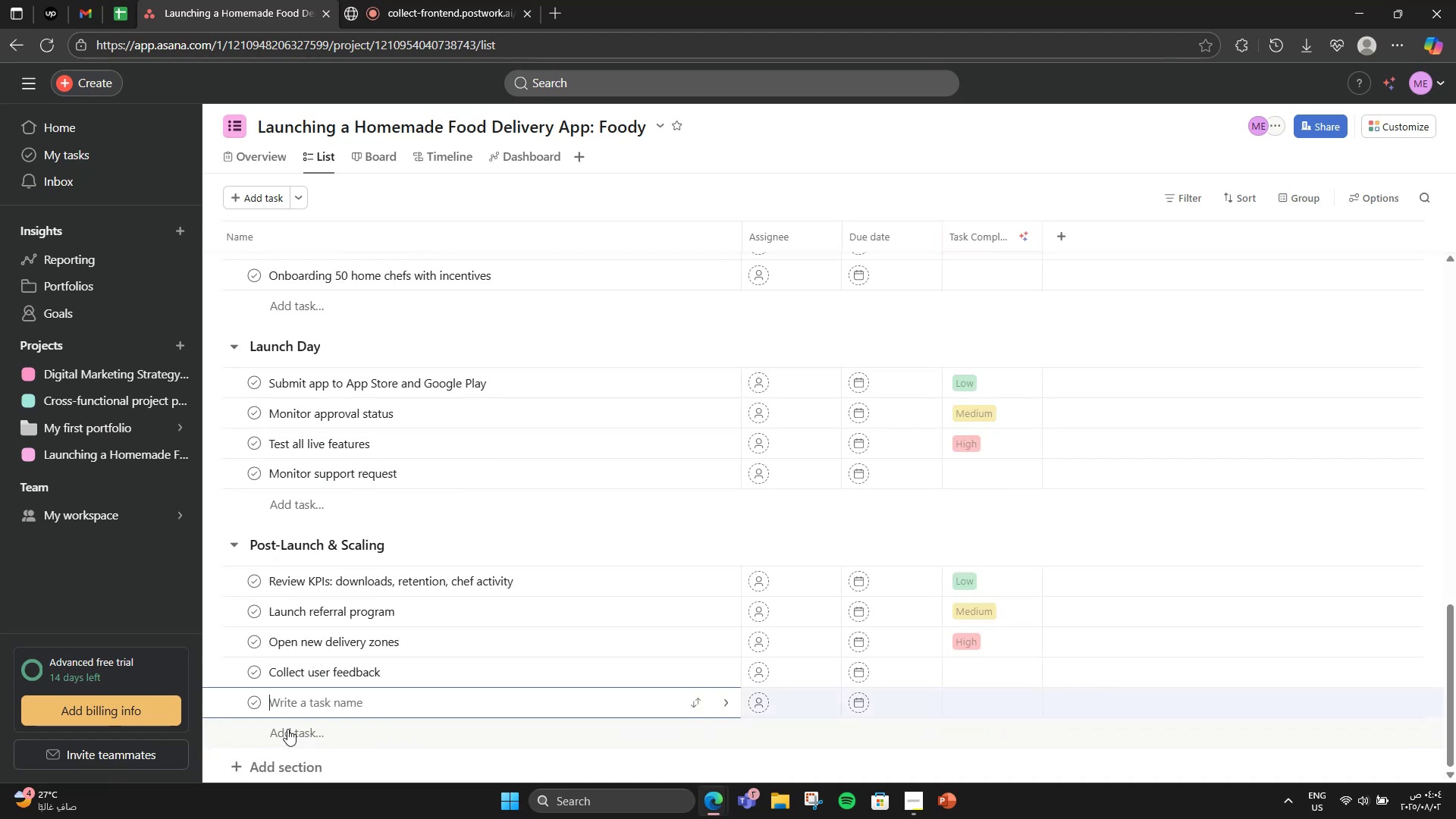 
type(Start planning c)
key(Backspace)
type(version )
 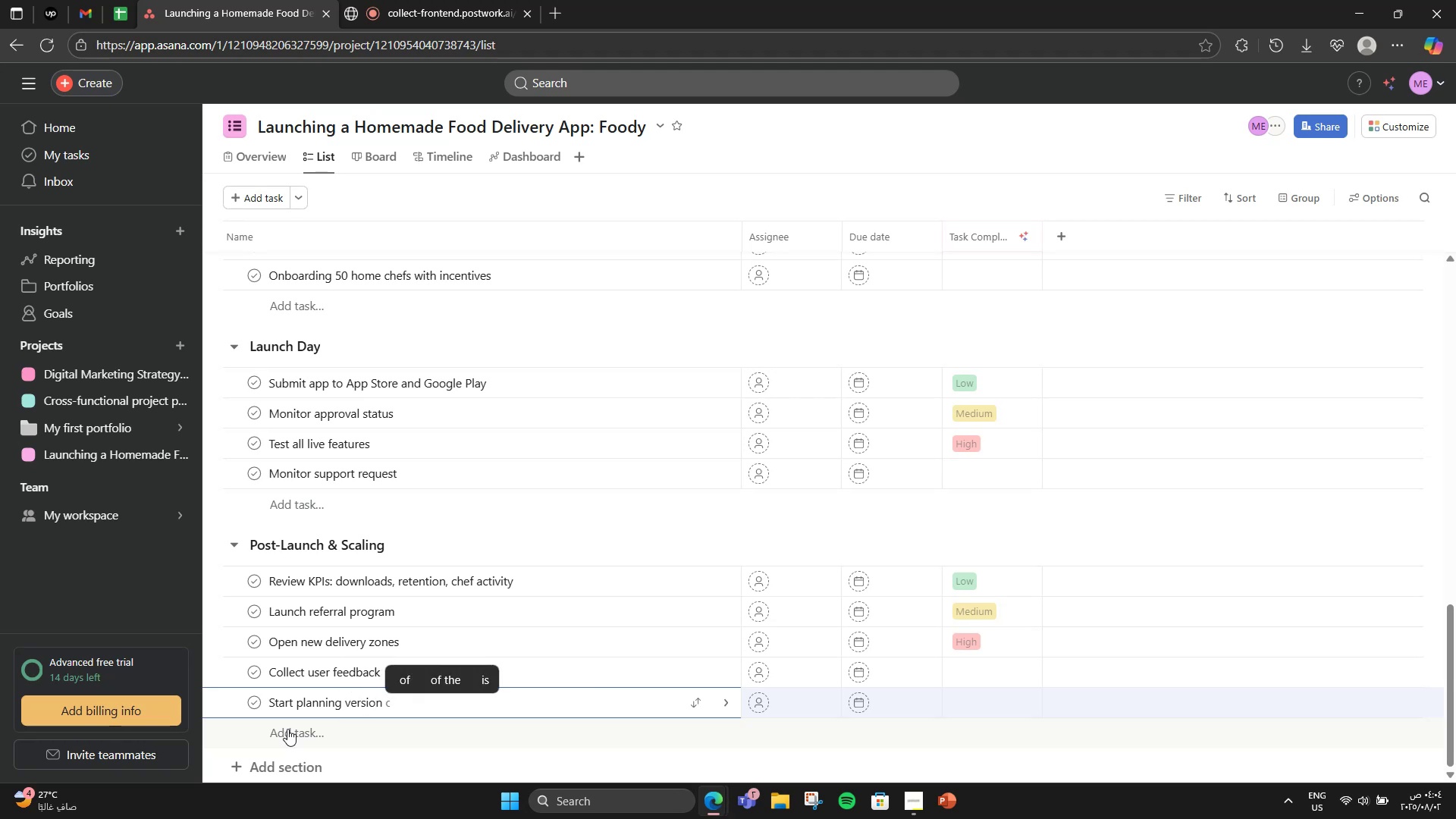 
key(ArrowDown)
 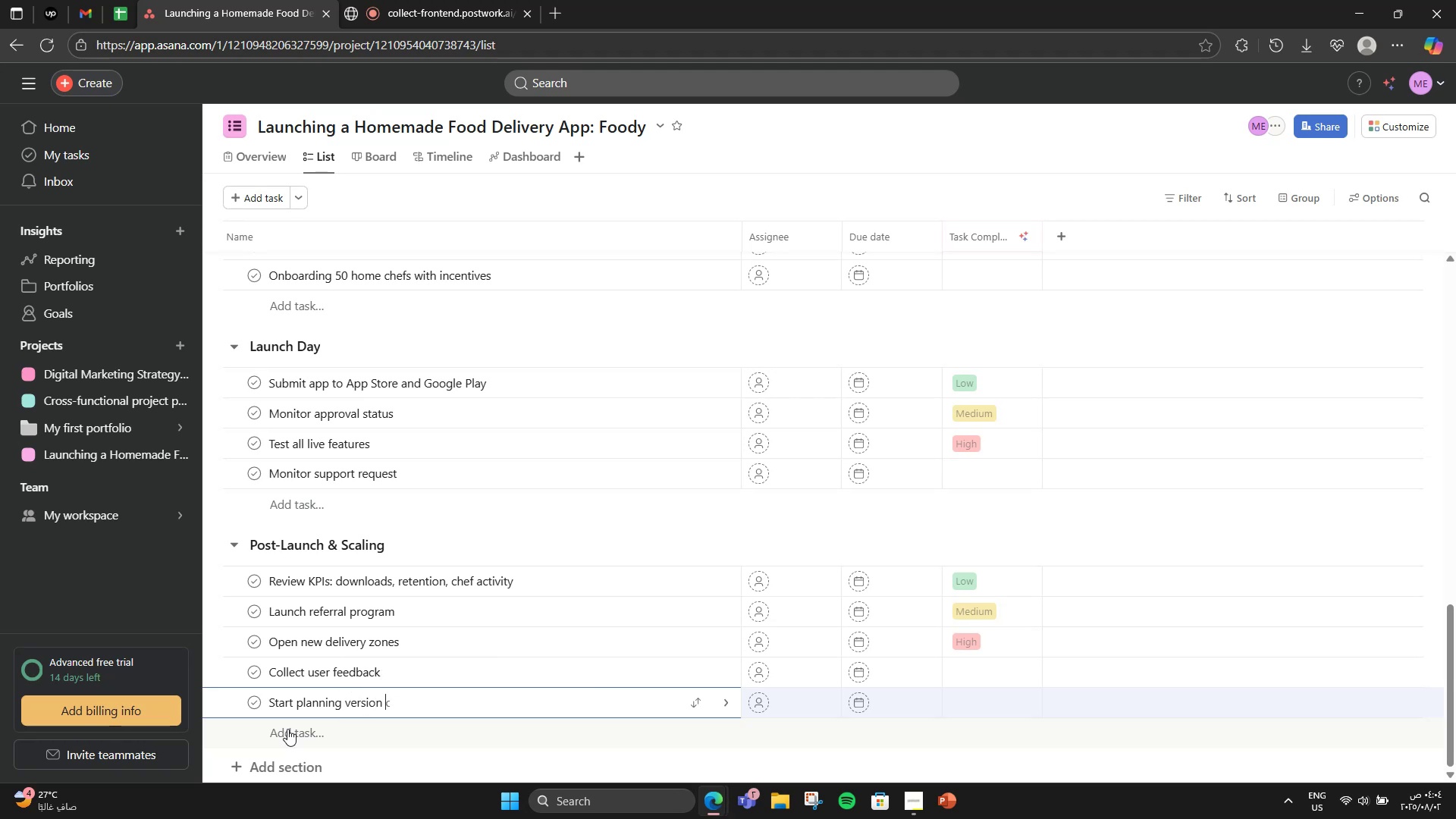 
key(Delete)
 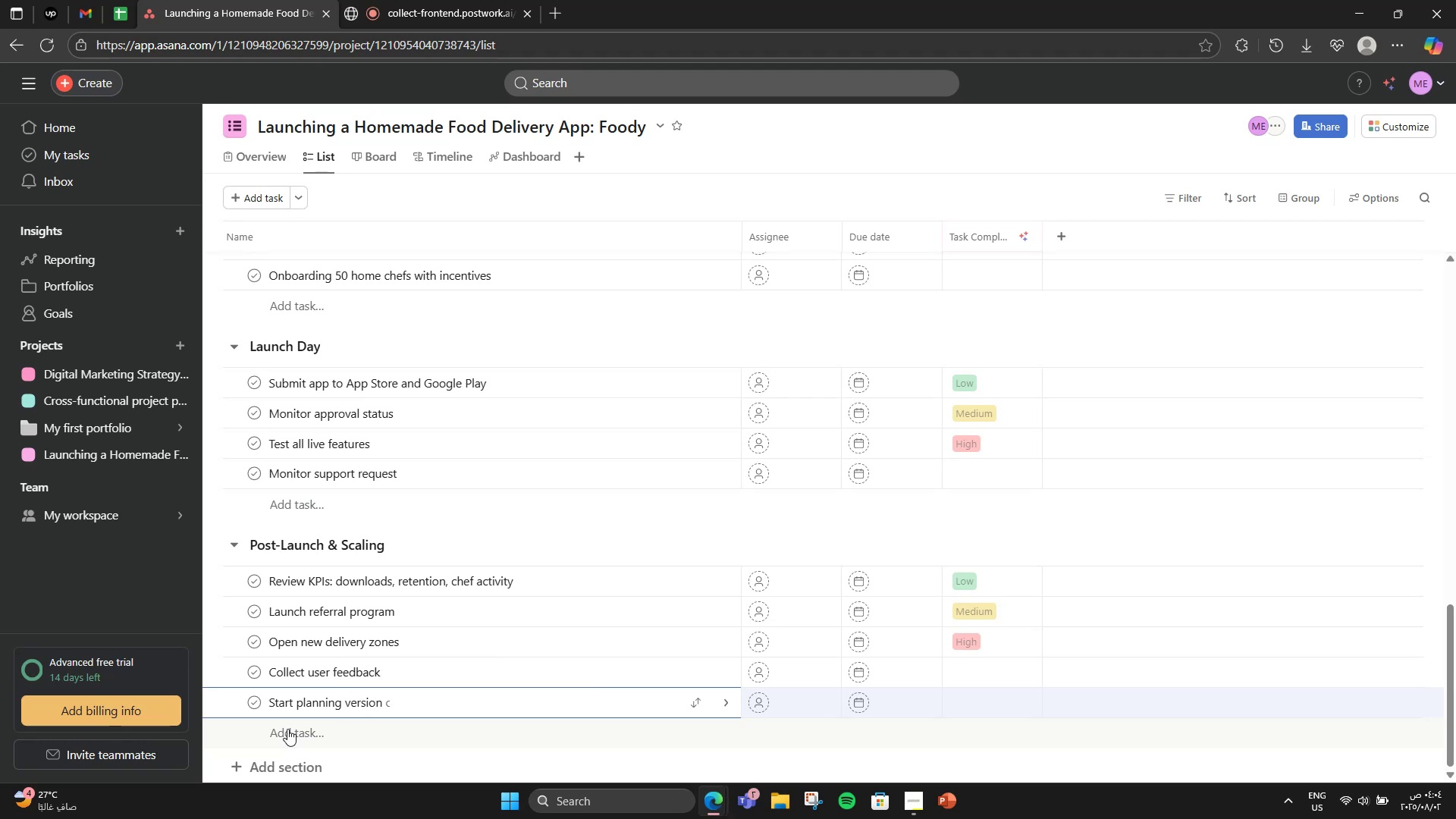 
key(NumLock)
 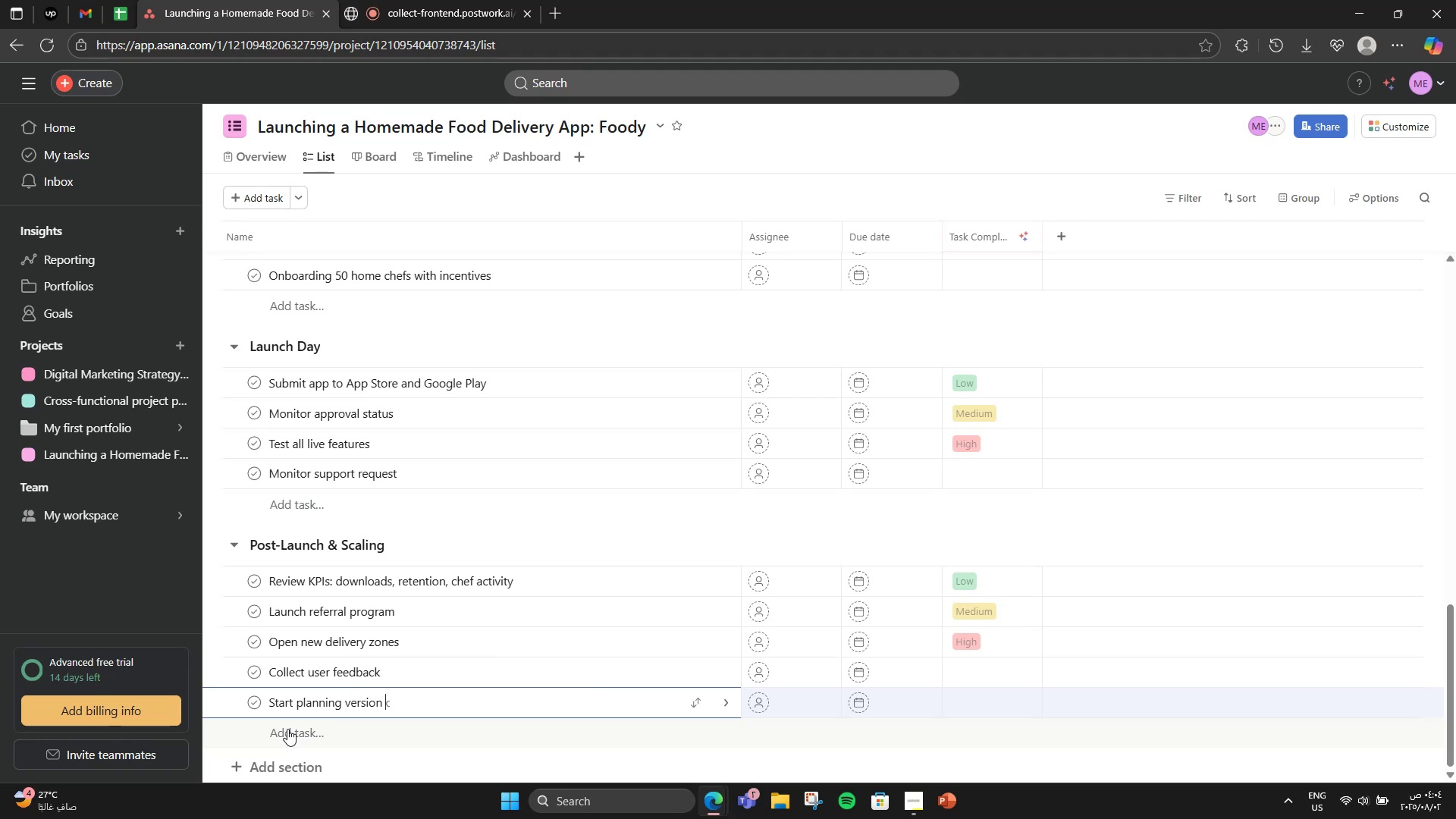 
key(Numpad2)
 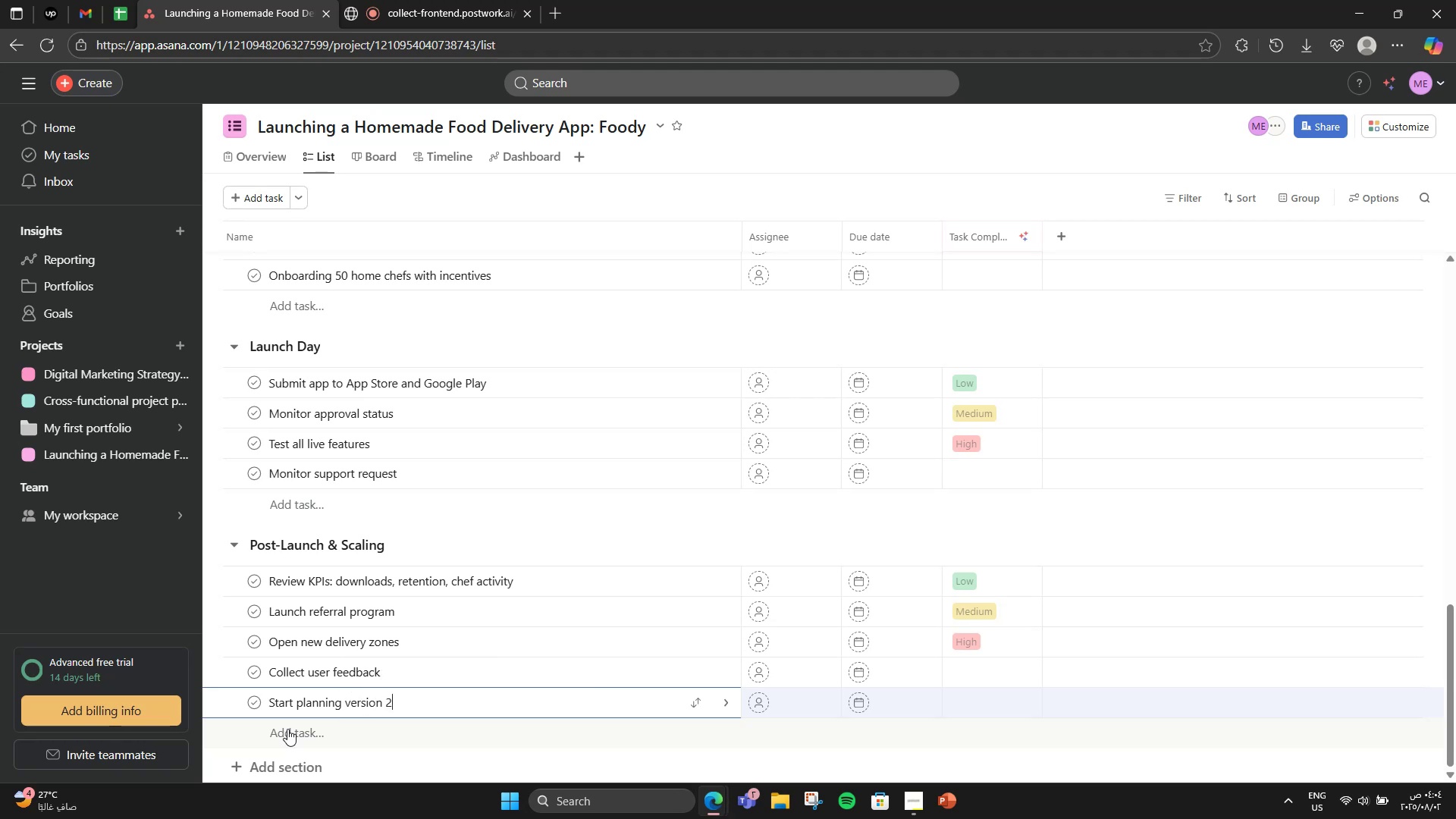 
key(NumpadDecimal)
 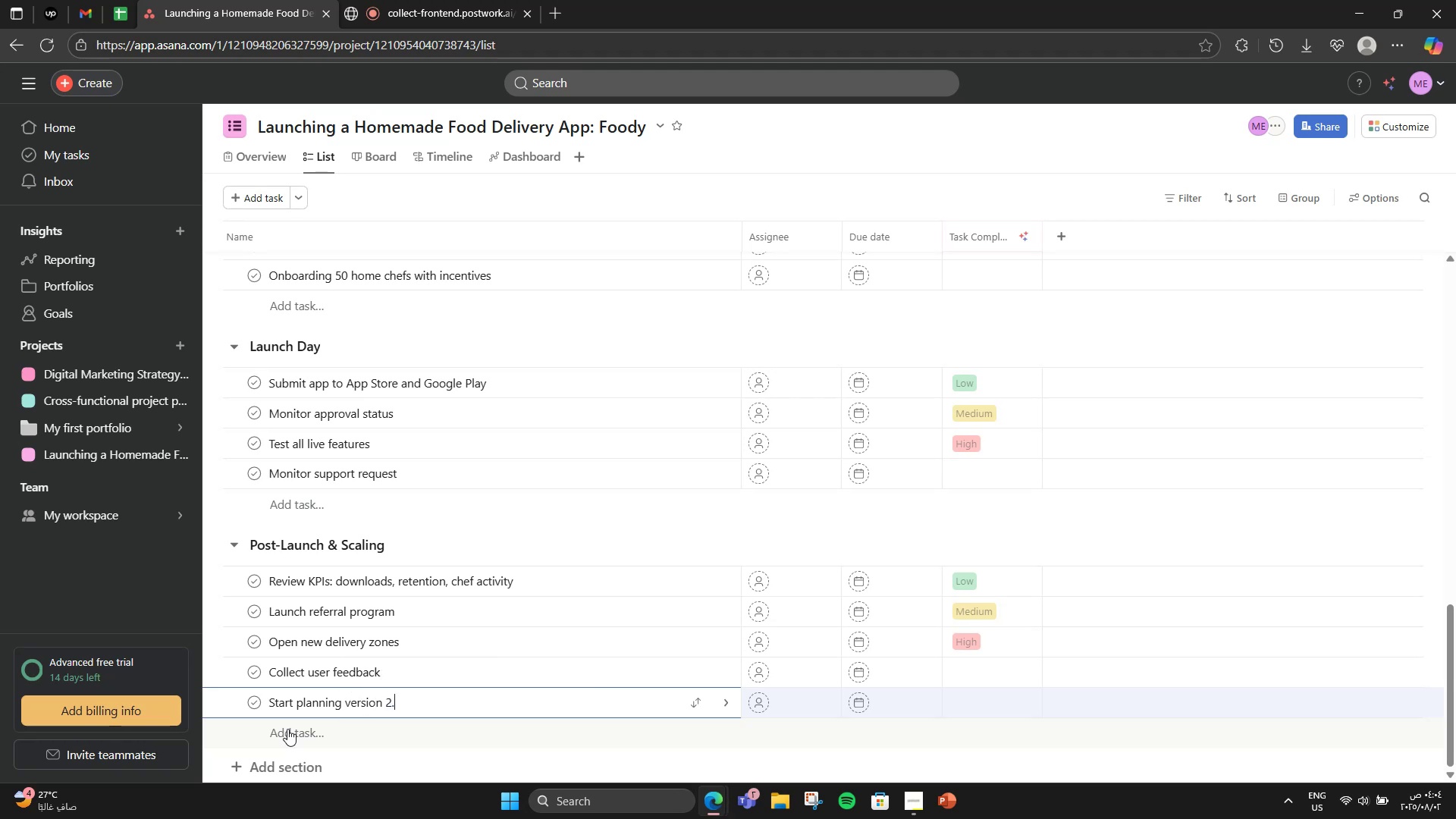 
key(Numpad0)
 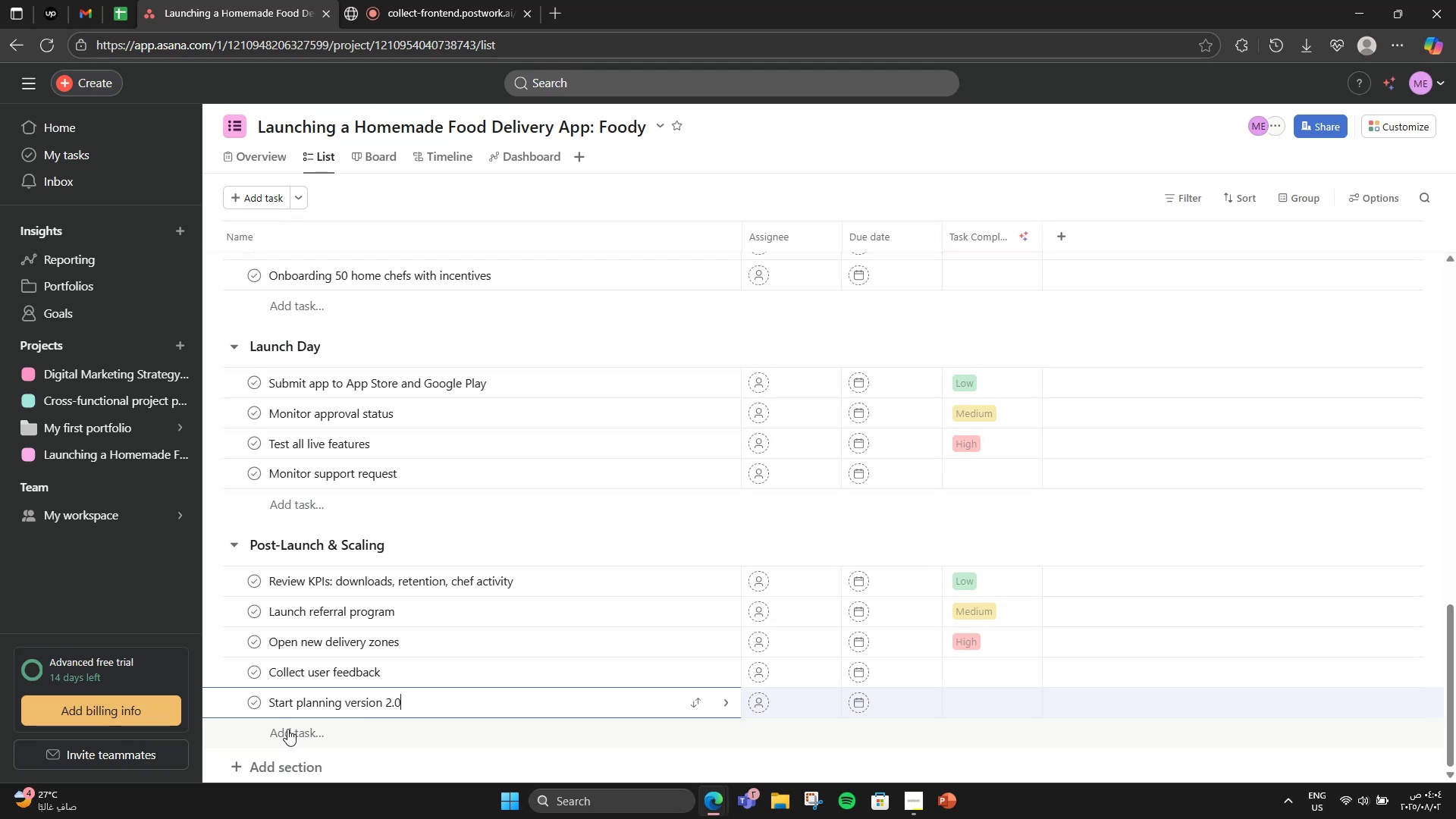 
key(Enter)
 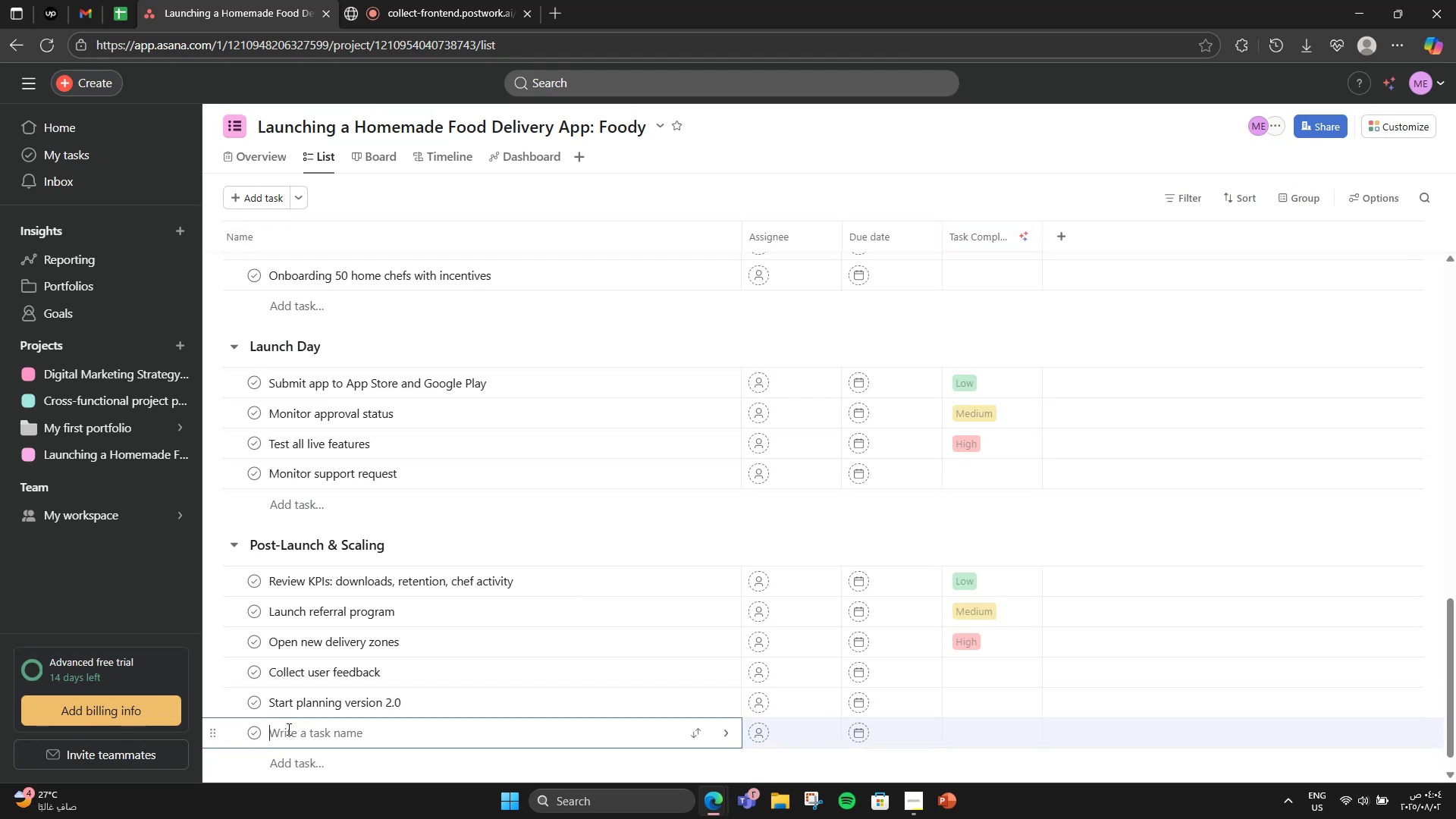 
type(Team debrief and re)
key(Backspace)
type(oadmap update)
 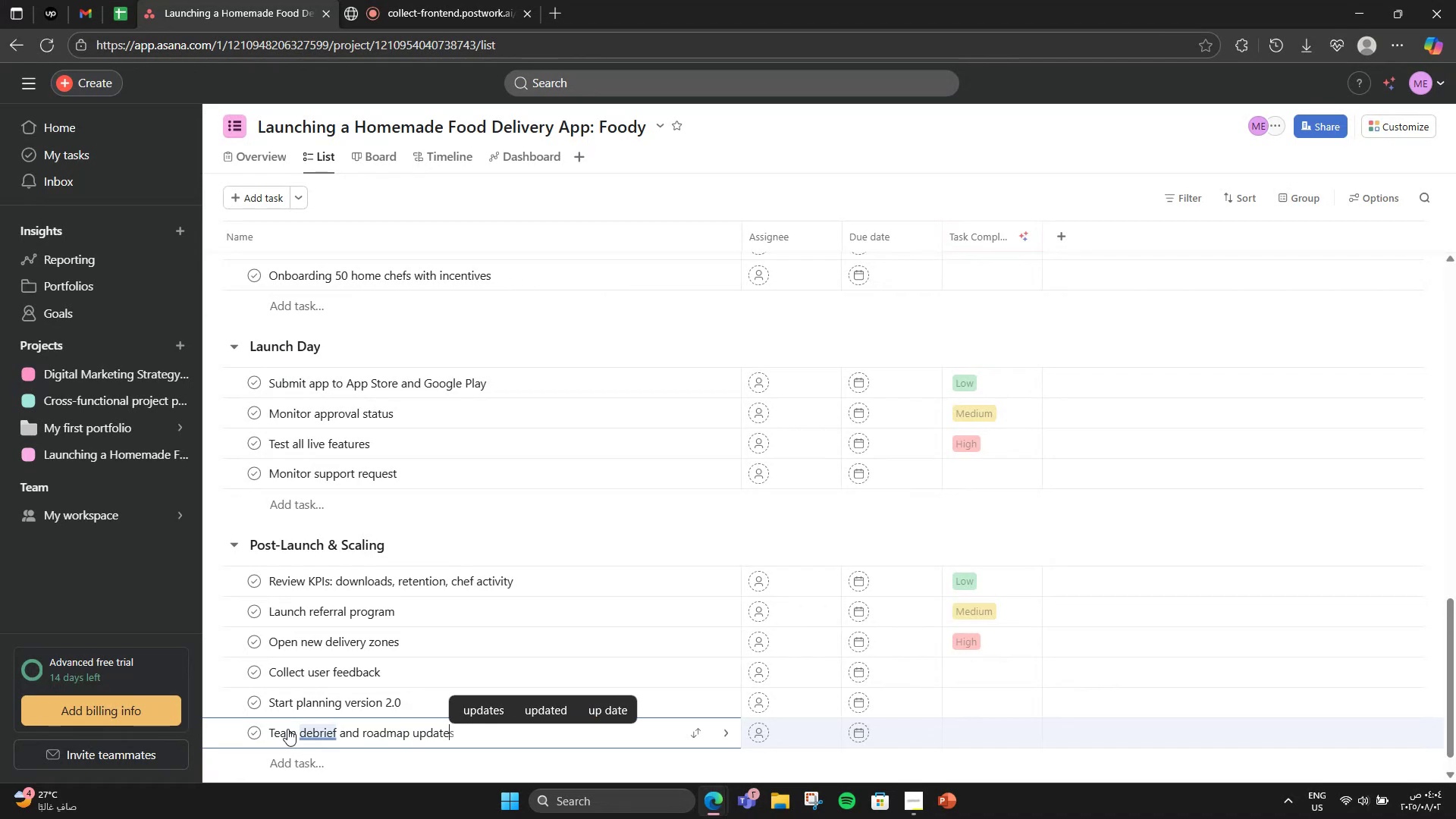 
left_click([322, 739])
 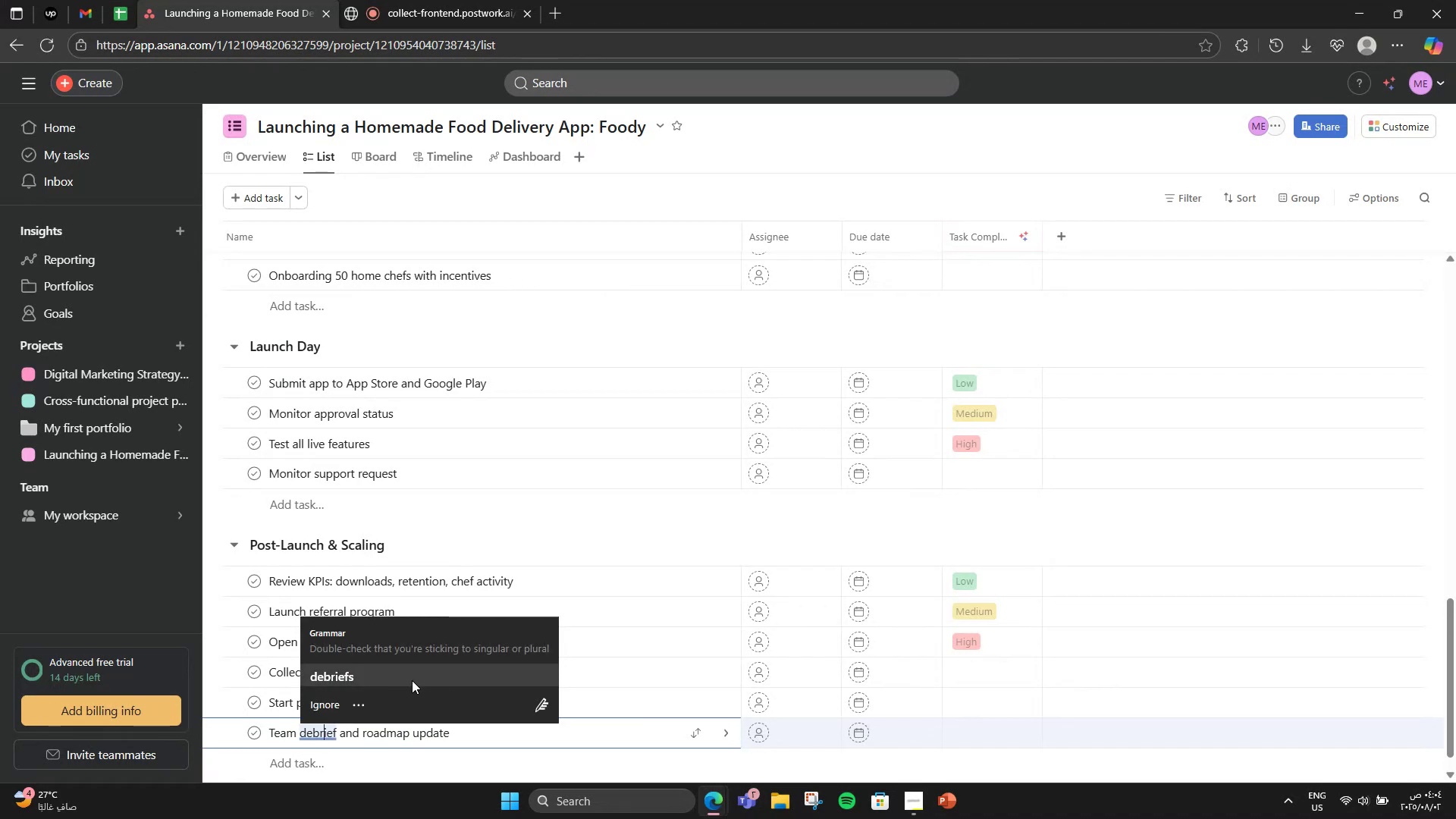 
left_click([322, 699])
 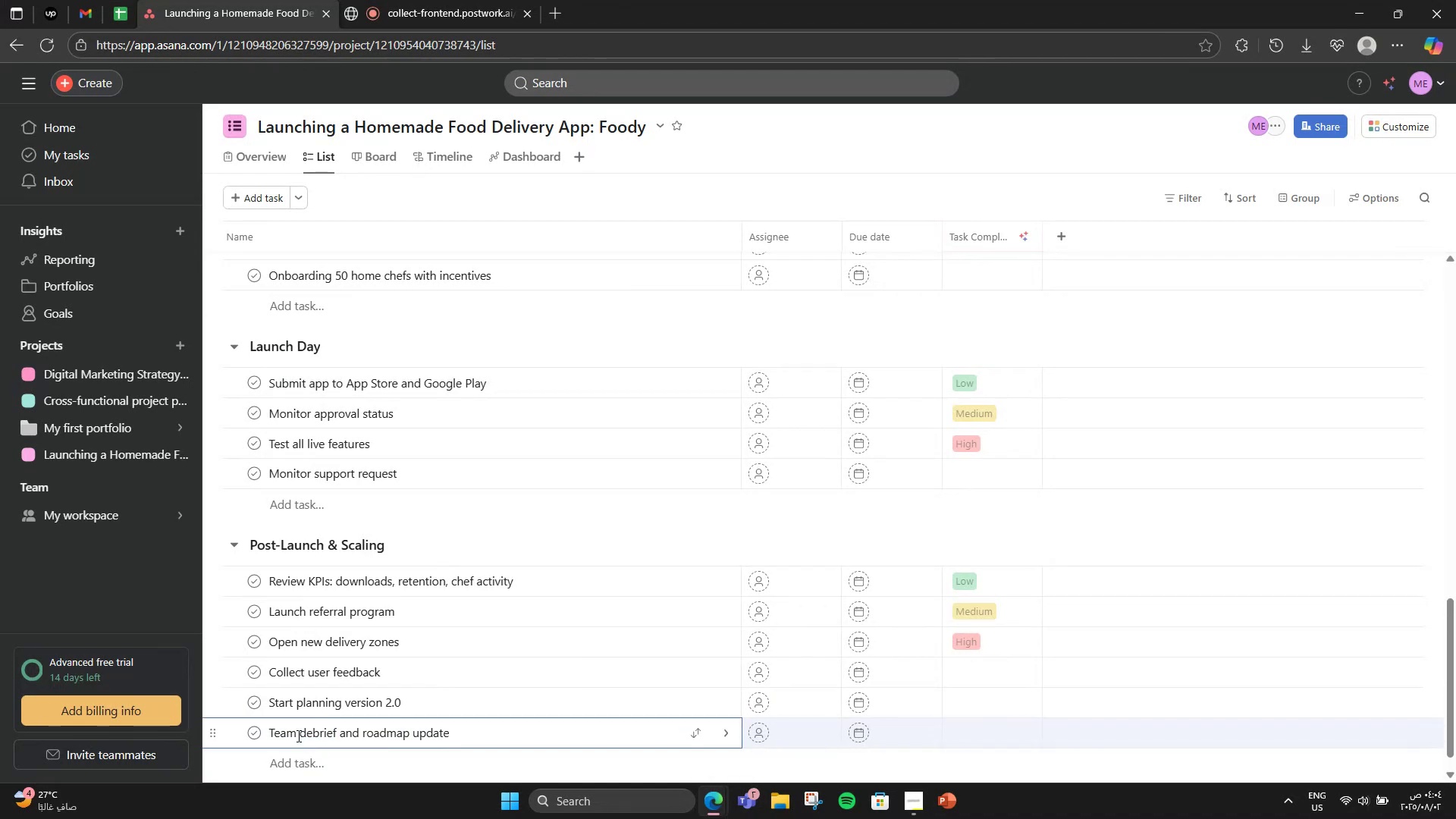 
left_click([297, 736])
 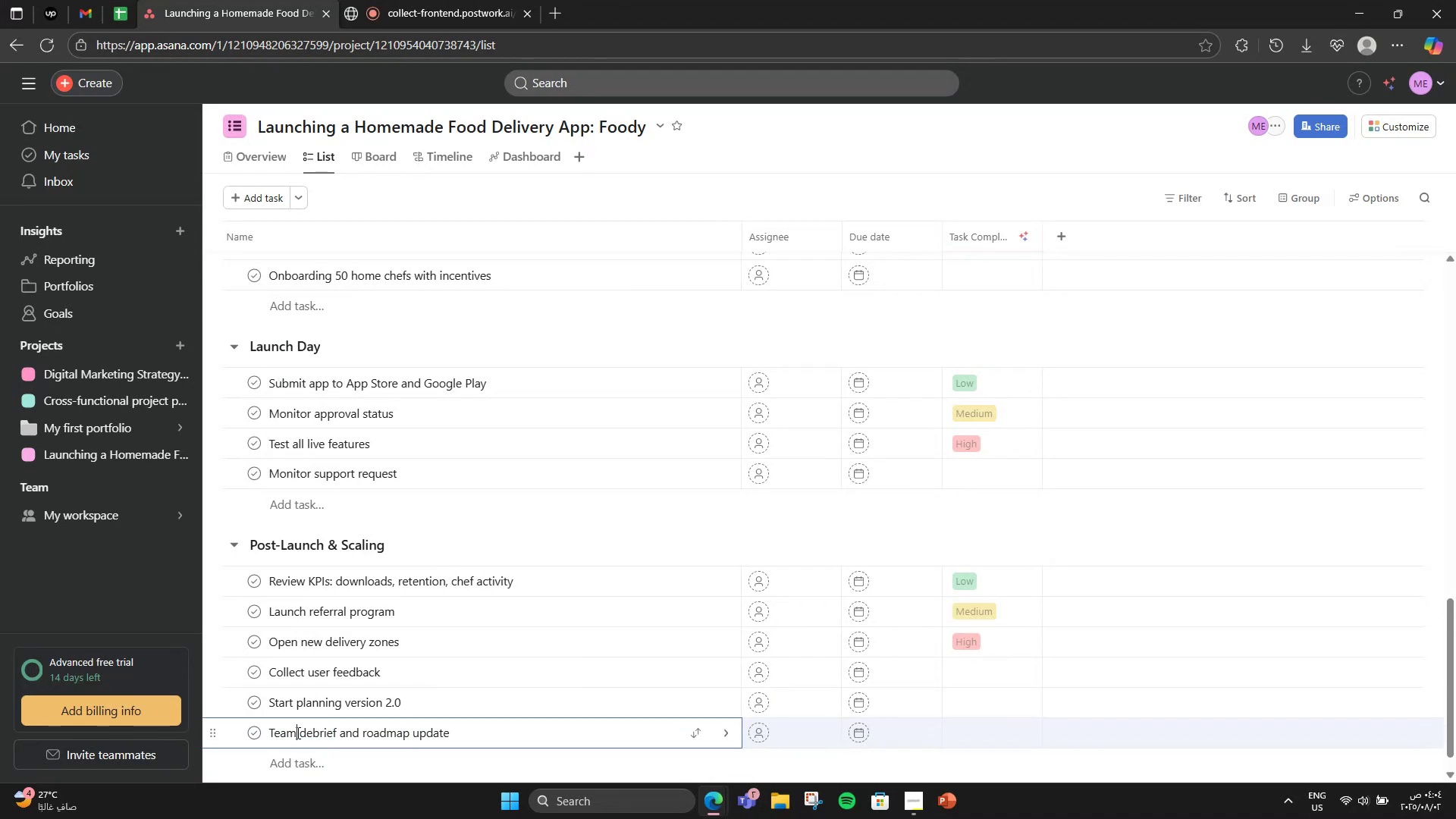 
scroll: coordinate [297, 723], scroll_direction: down, amount: 6.0
 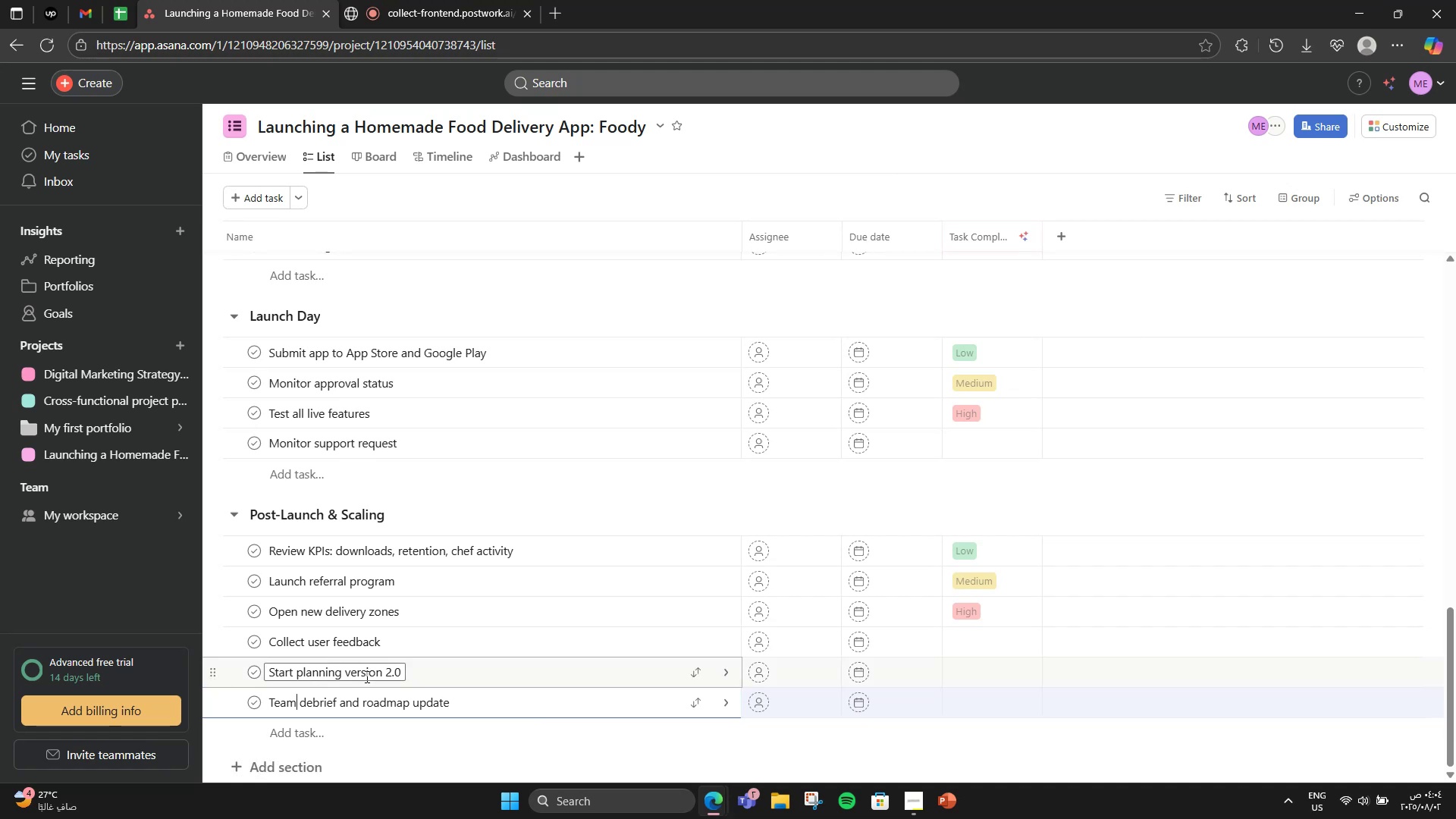 
scroll: coordinate [468, 433], scroll_direction: up, amount: 3.0
 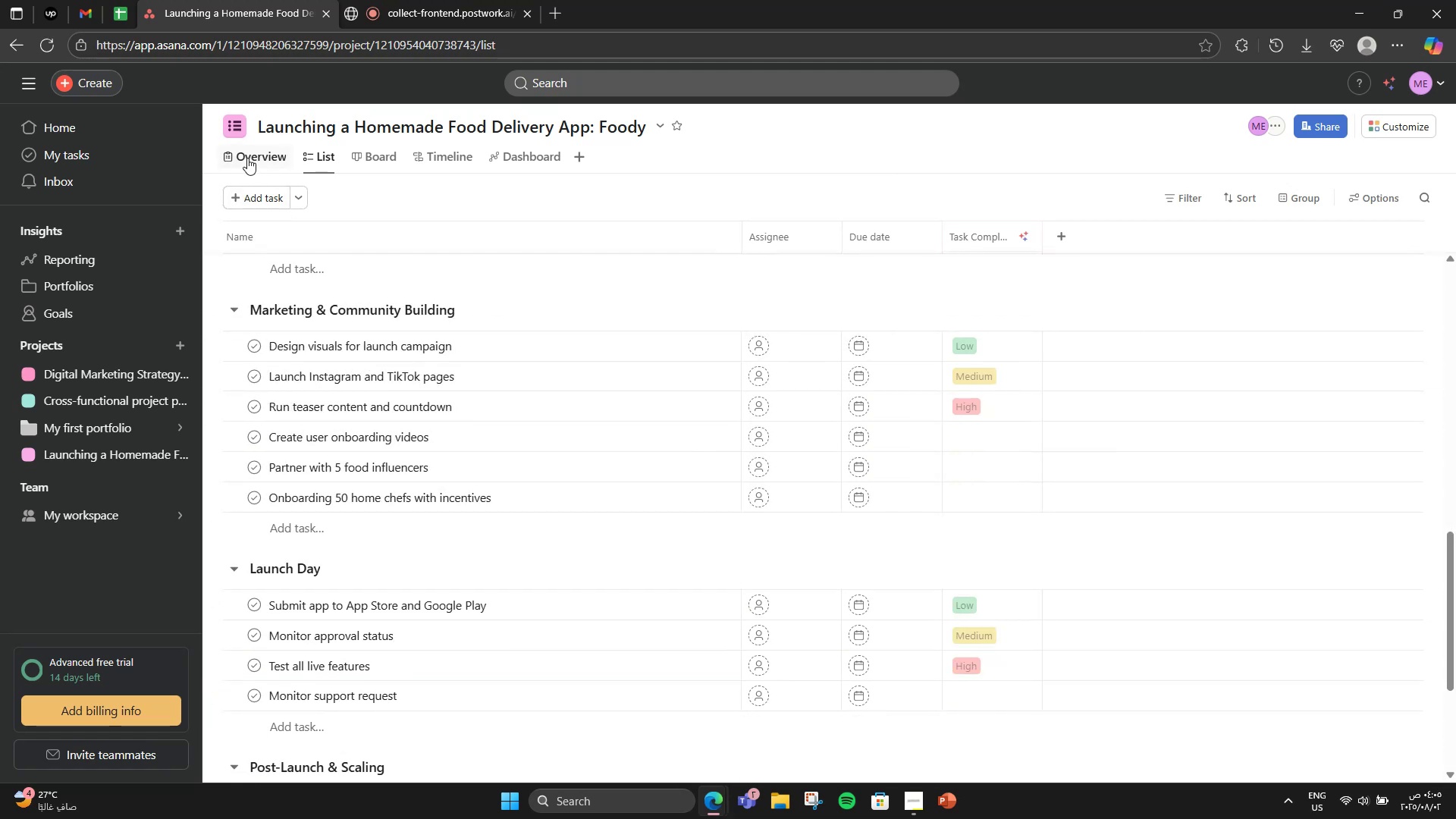 
left_click([247, 158])
 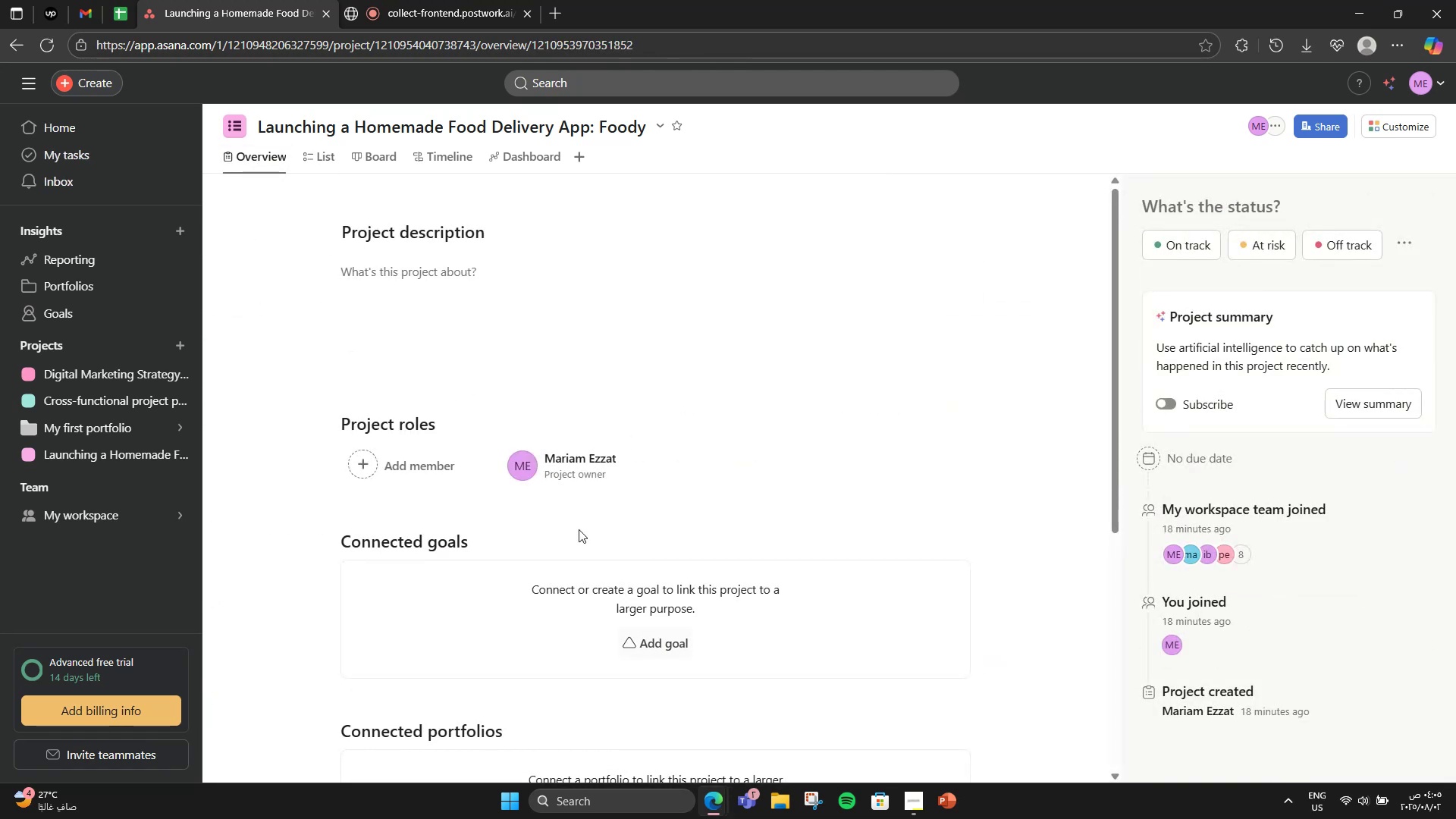 
left_click([460, 334])
 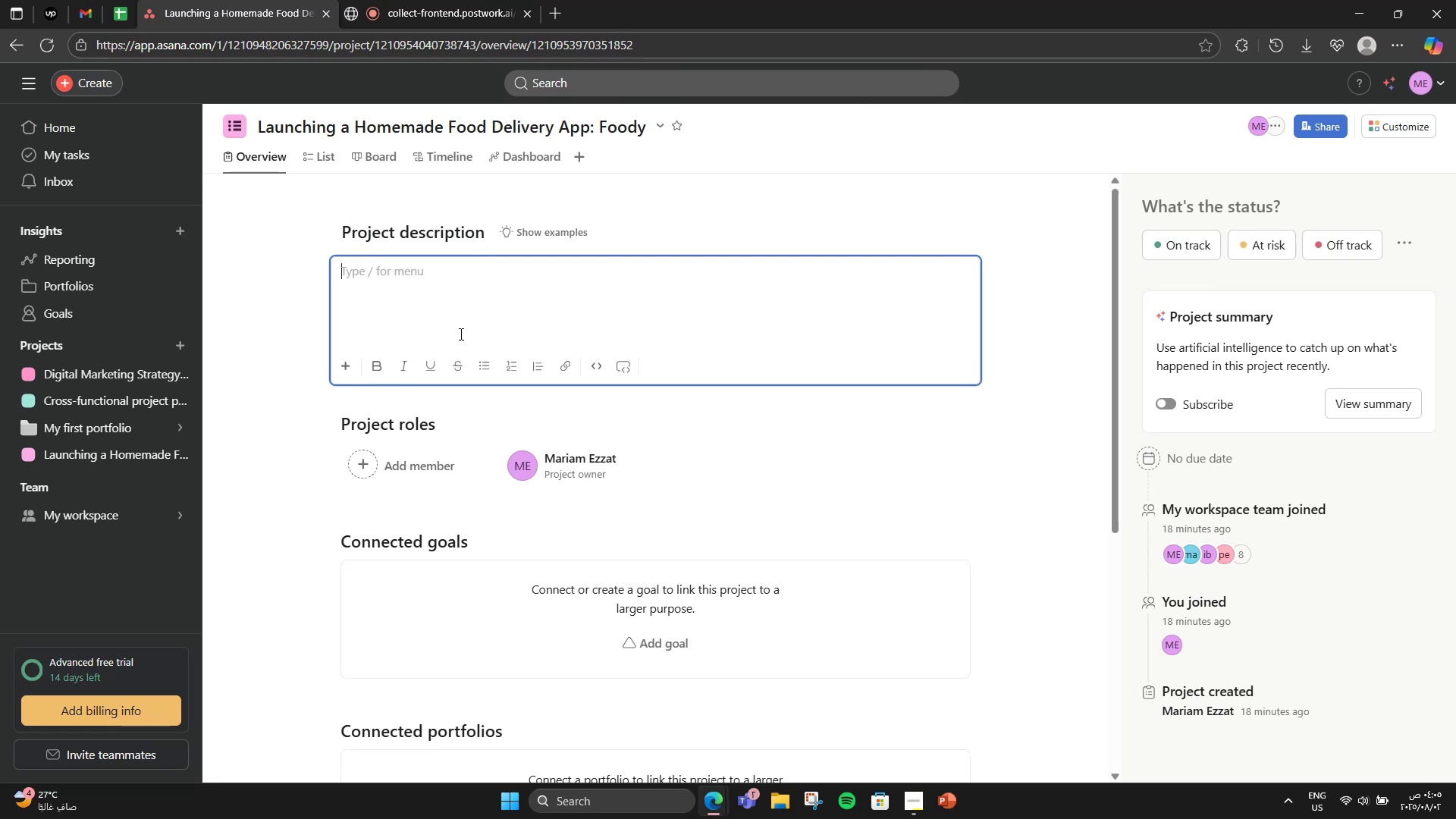 
type(Foody is a community )
key(Backspace)
type(-driven food delivery mobile app designed to connect y)
key(Backspace)
type(talented home-based women chefs with customers in their local neighborhoods )
 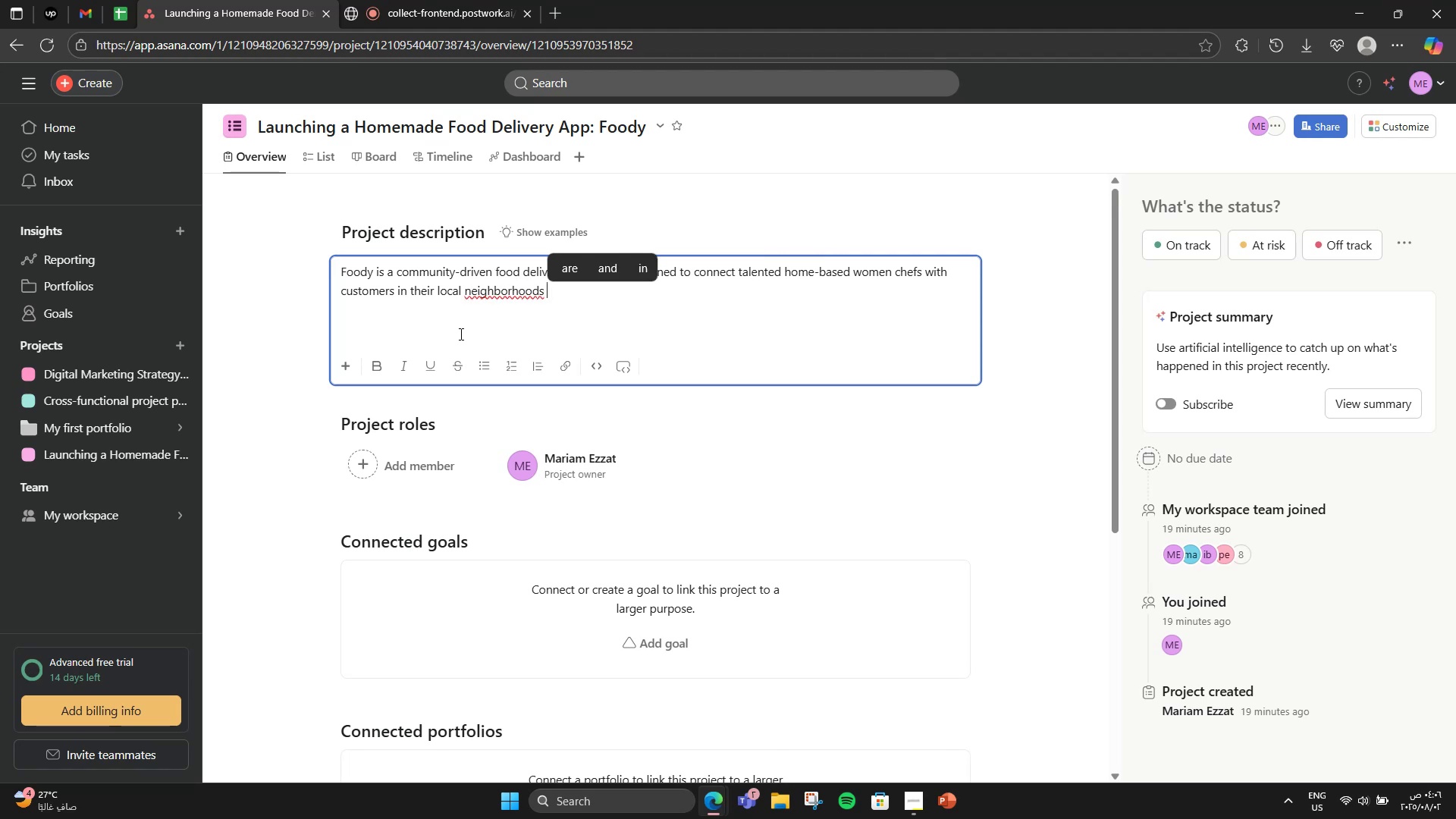 
left_click([497, 292])
 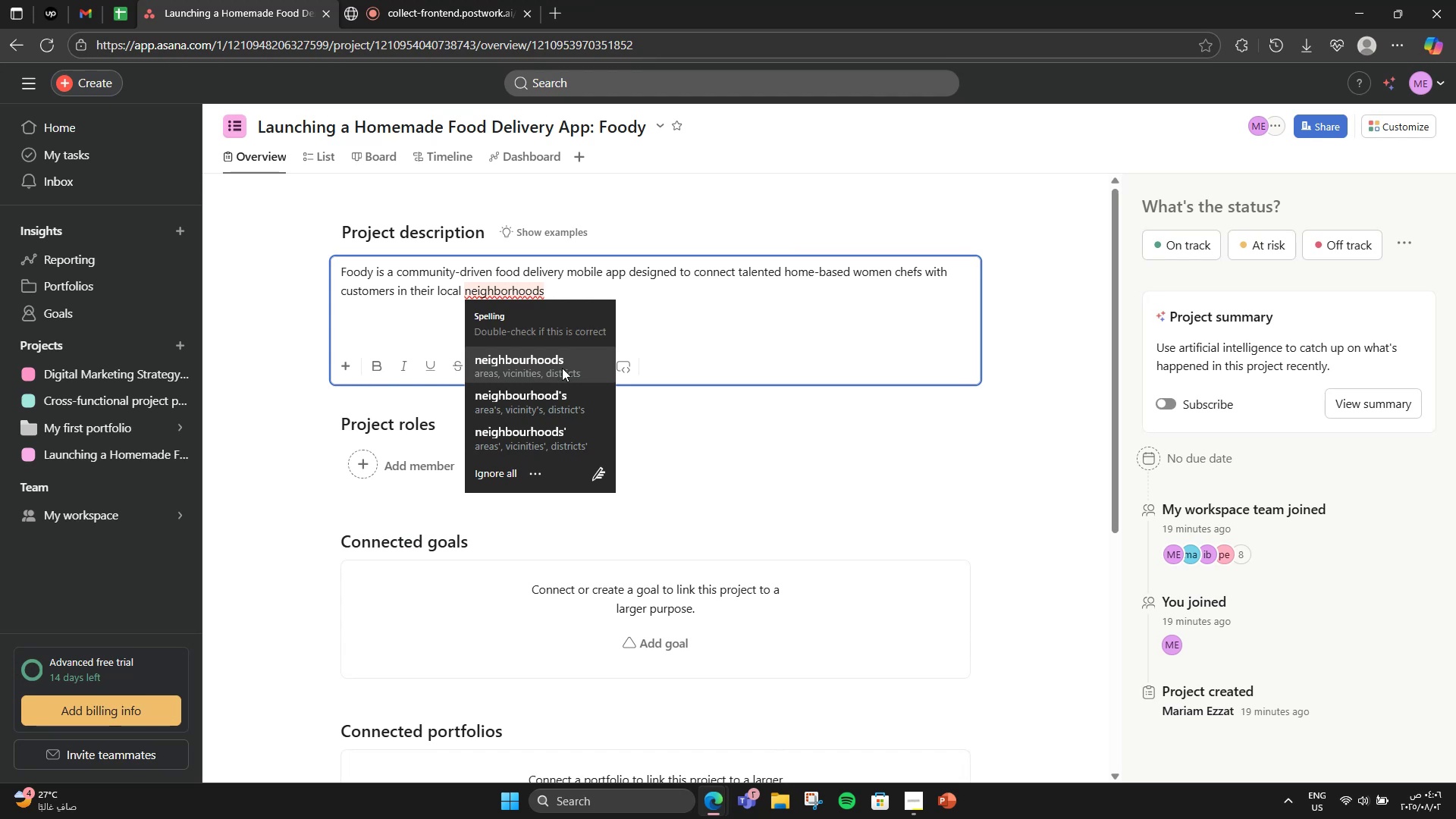 
left_click([562, 368])
 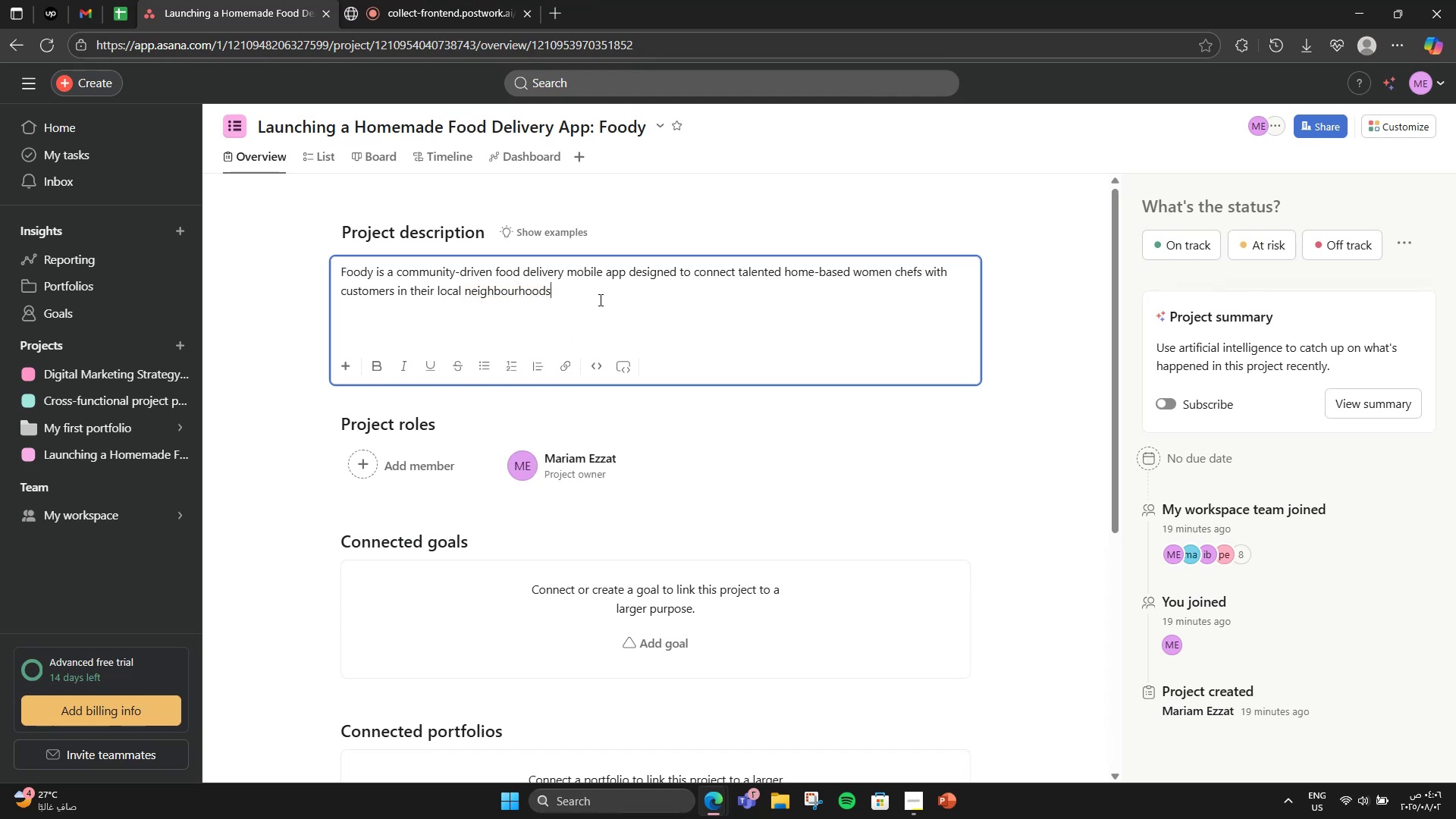 
key(Period)
 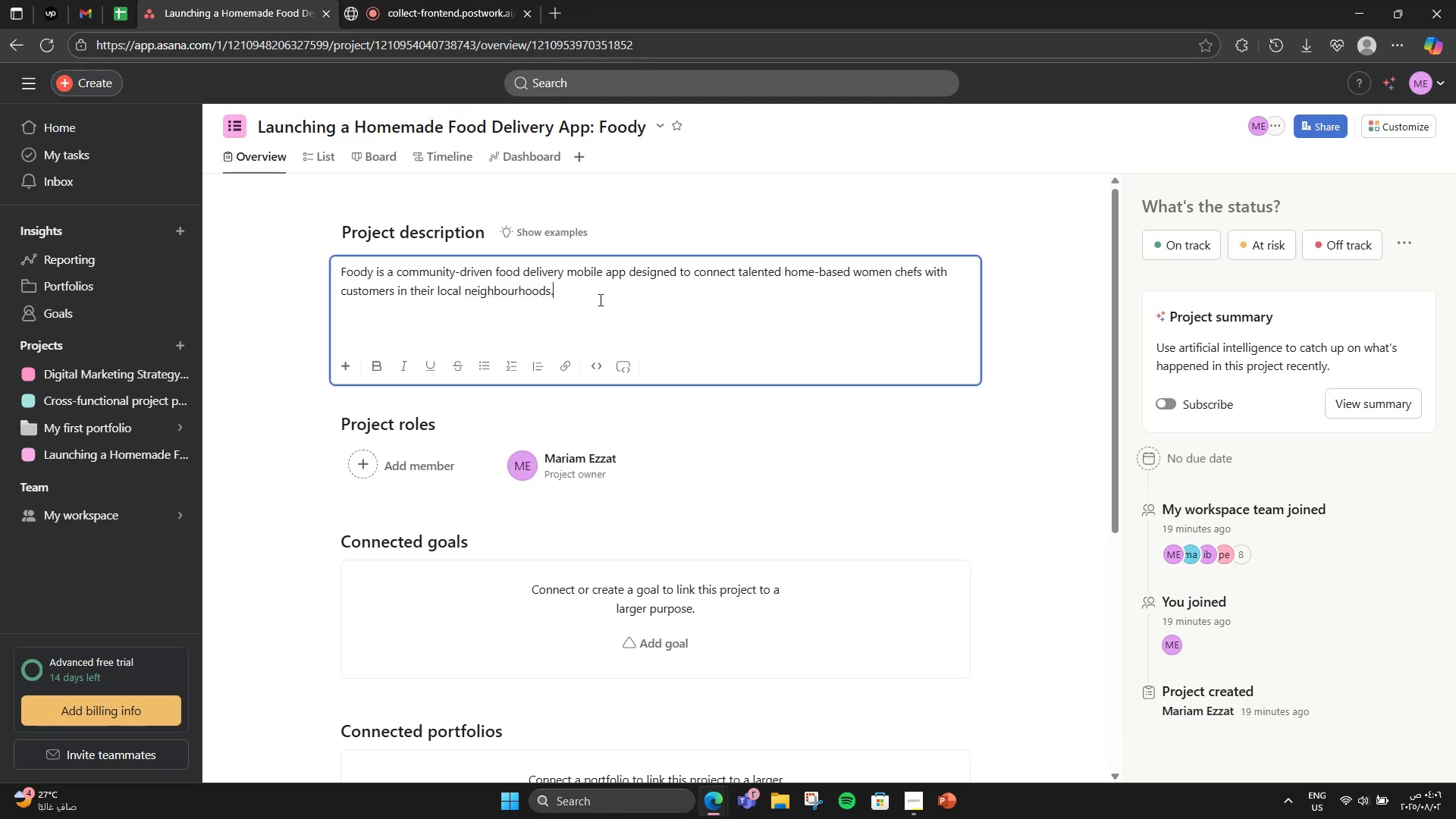 
key(Space)
 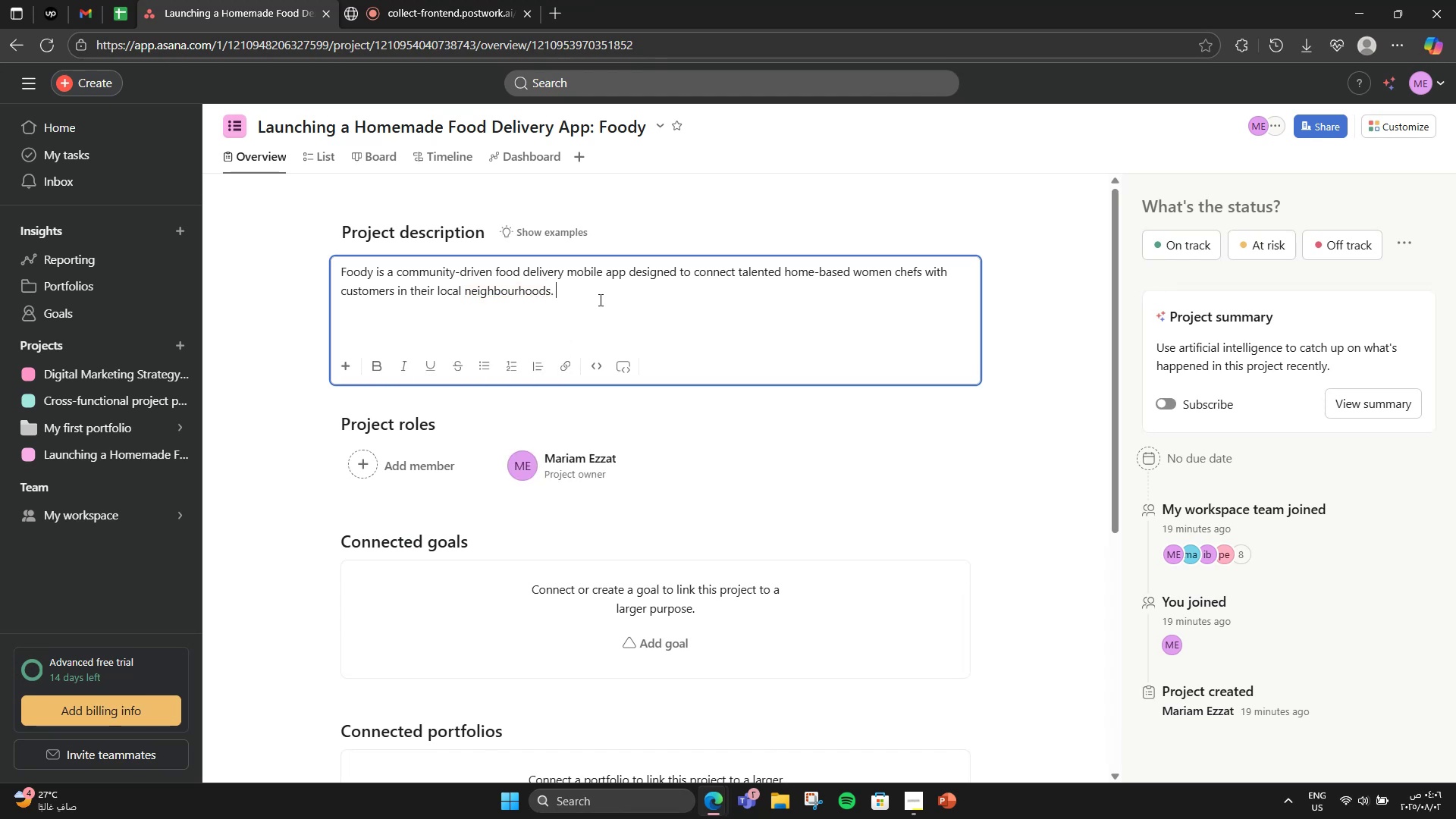 
key(Backspace)
 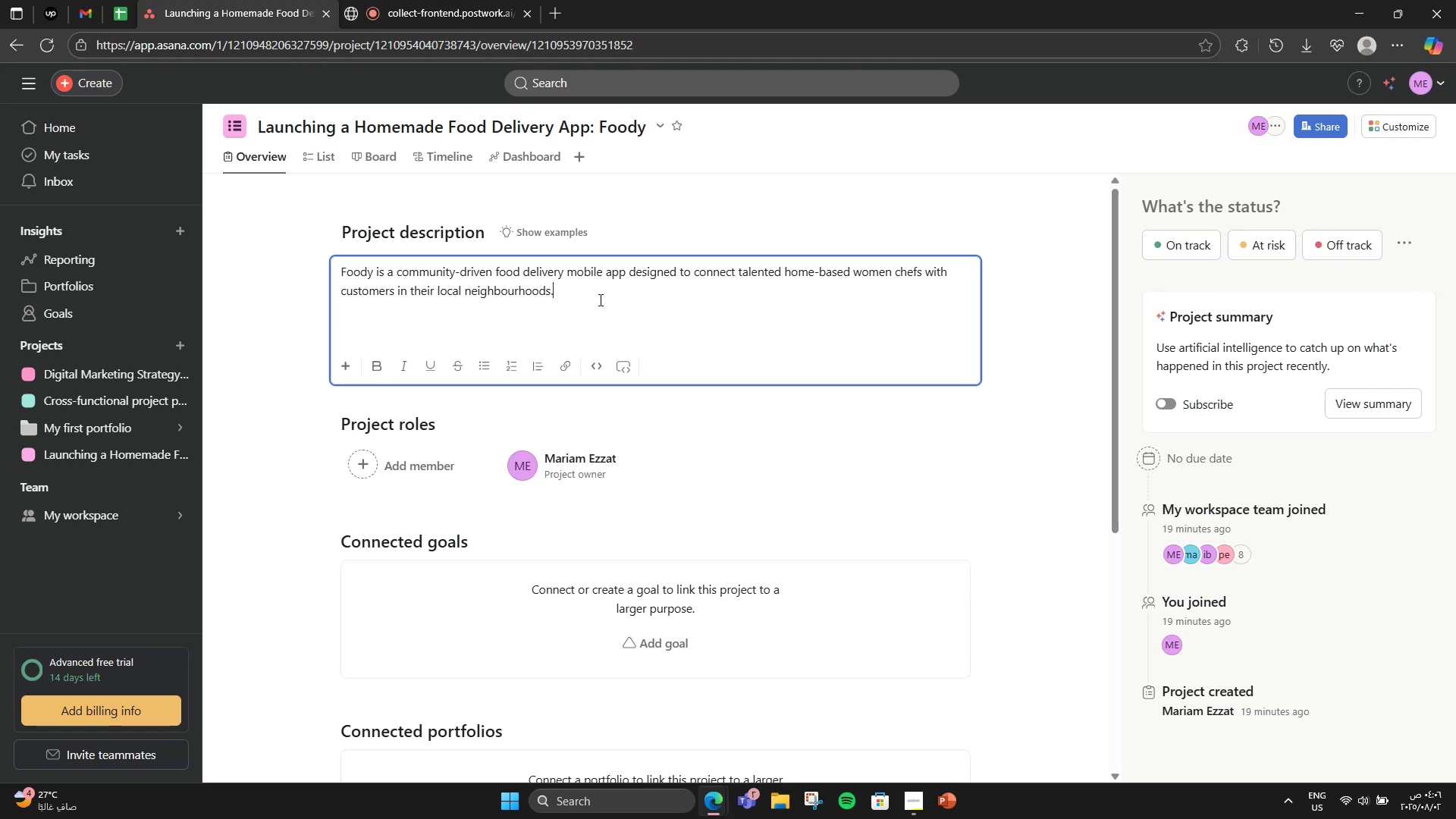 
wait(6.33)
 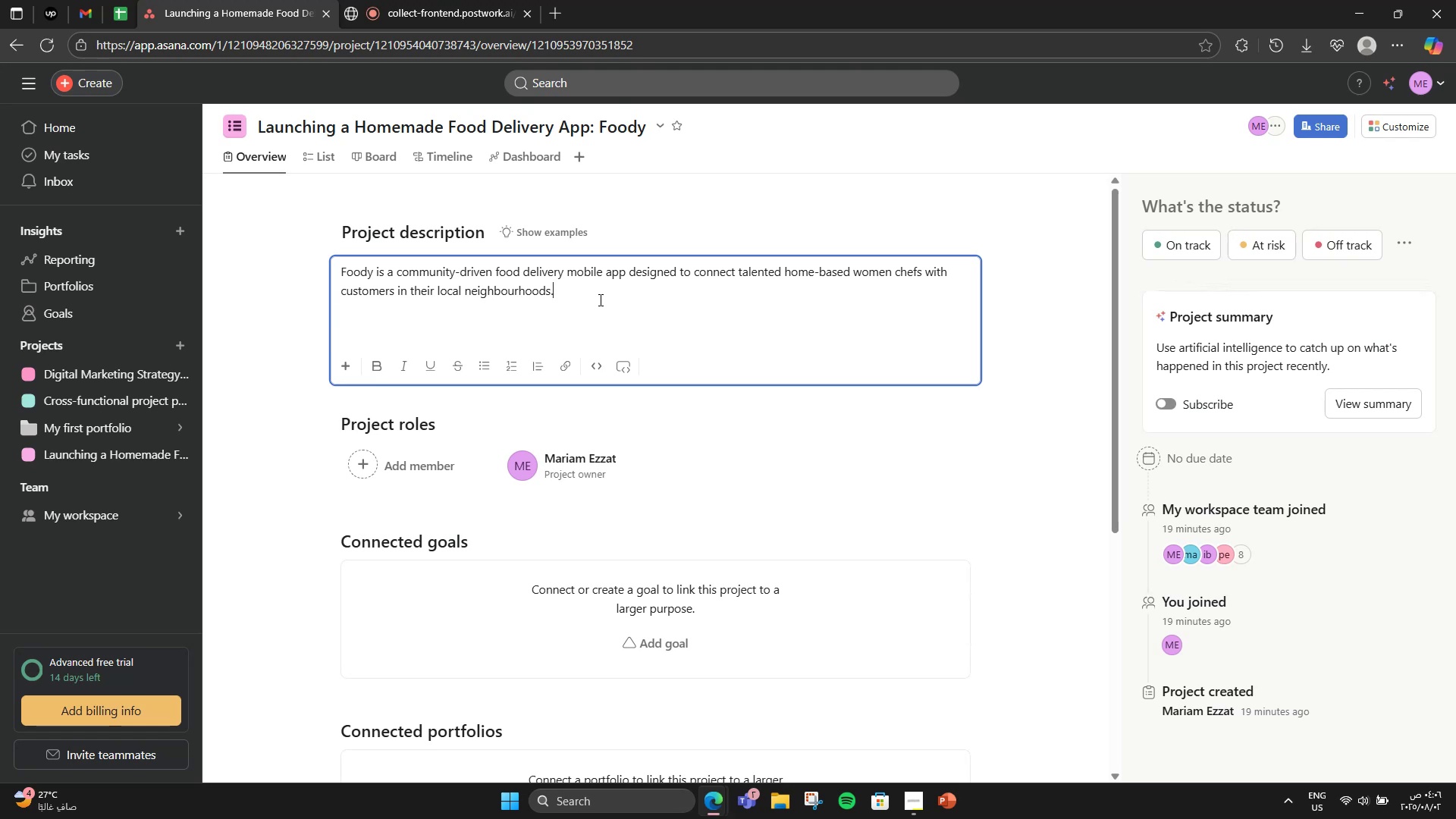 
left_click([581, 579])
 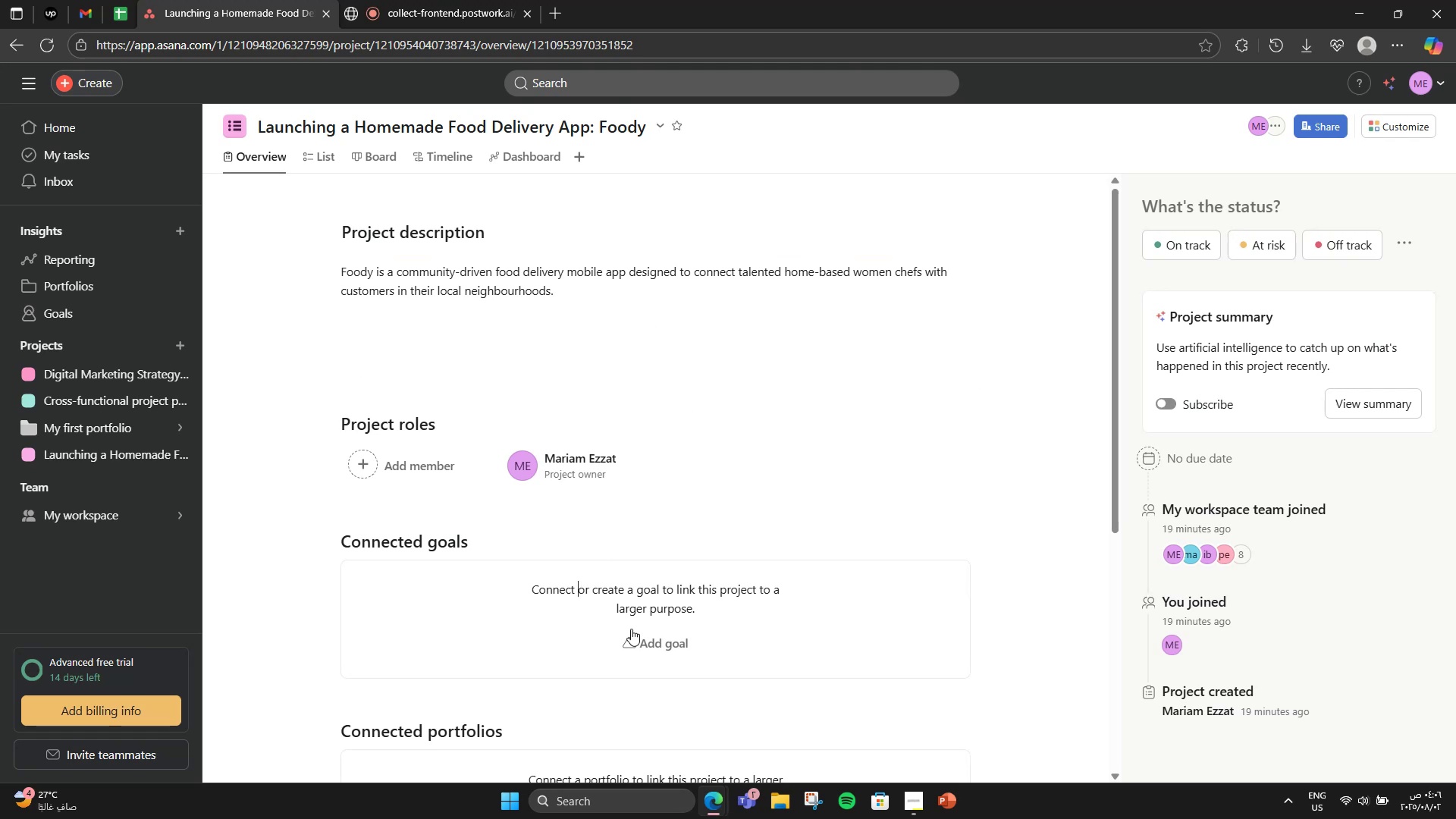 
scroll: coordinate [641, 632], scroll_direction: down, amount: 2.0
 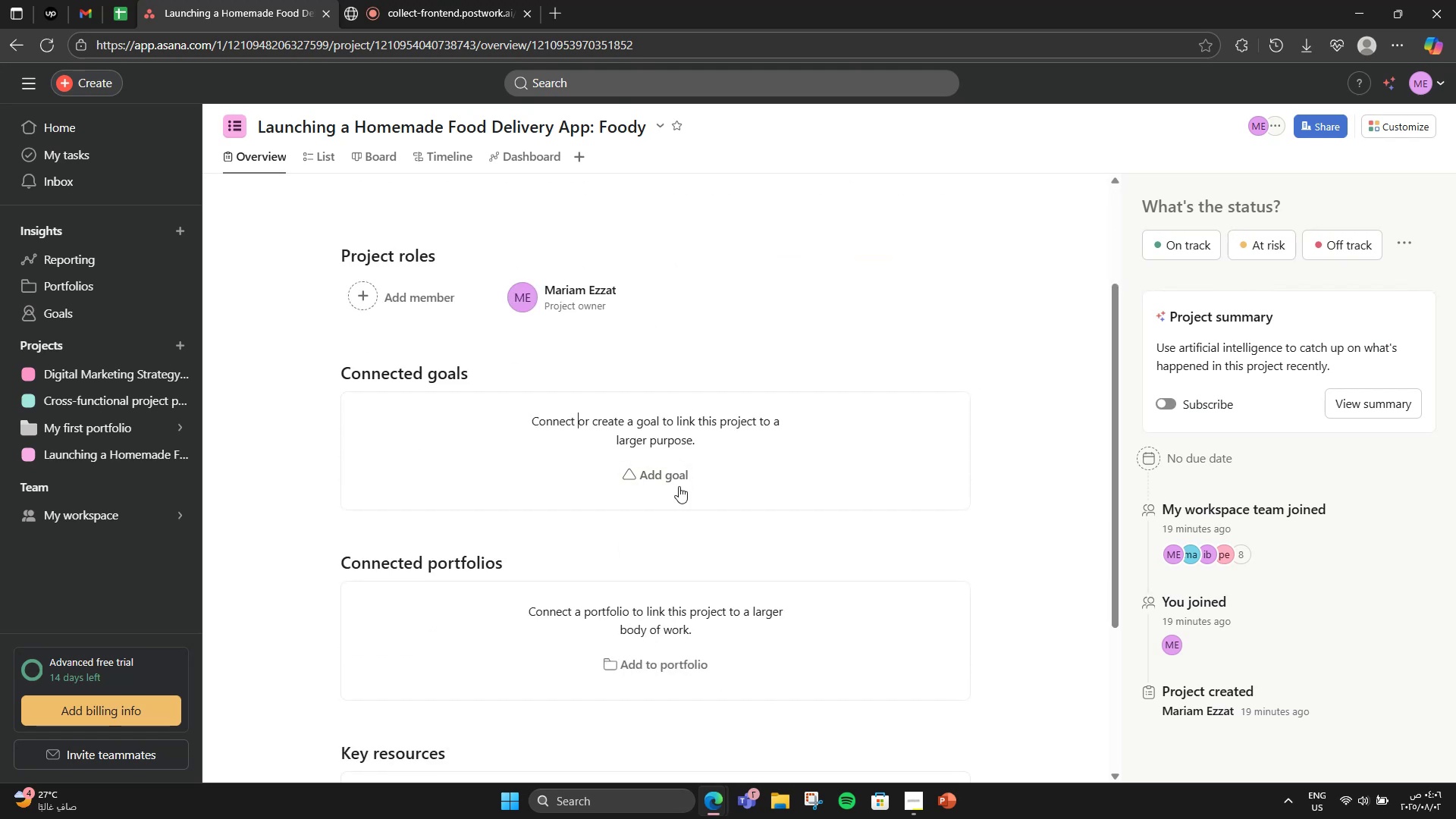 
left_click([673, 481])
 